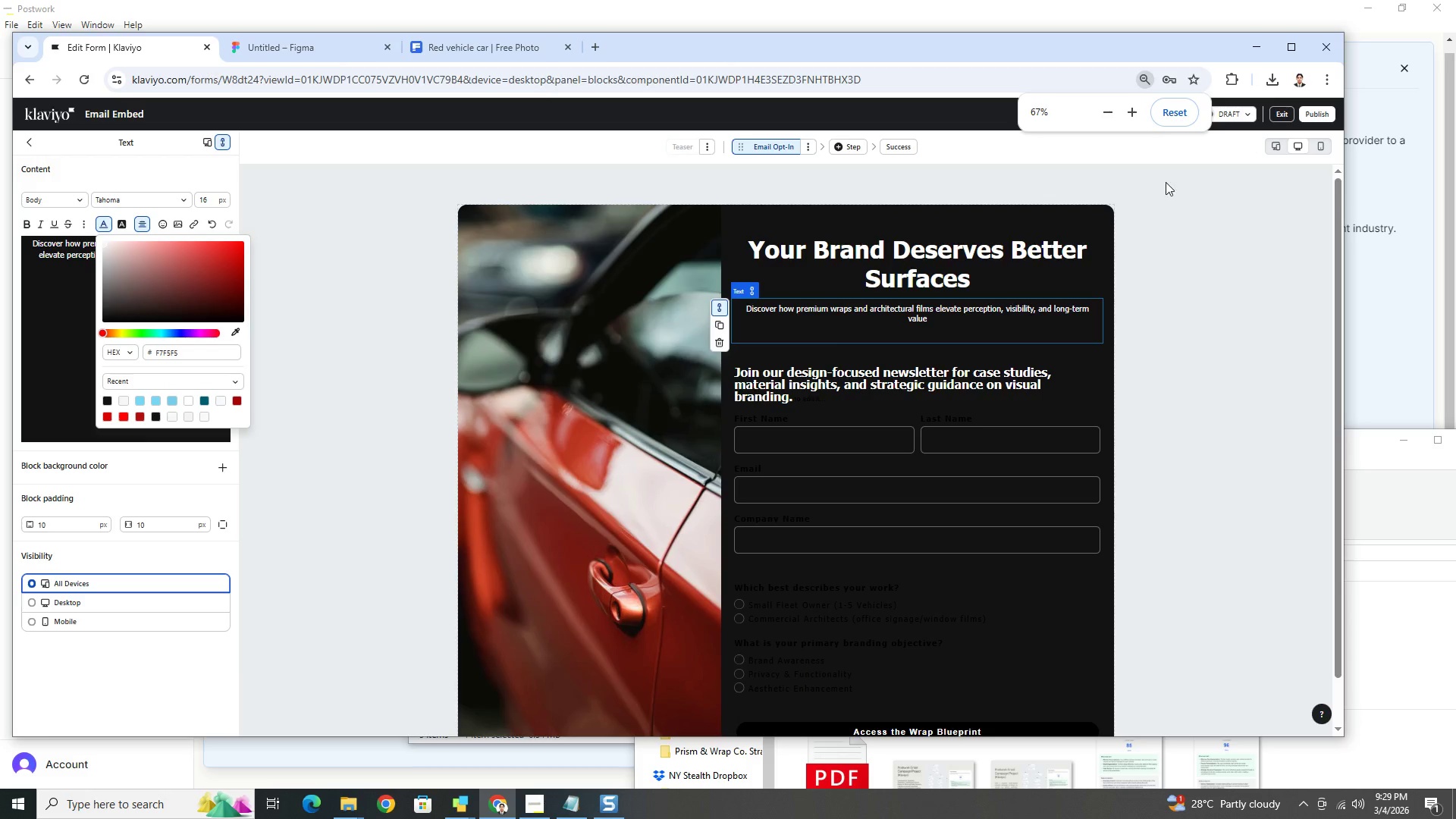 
hold_key(key=ControlLeft, duration=1.17)
scroll: coordinate [1198, 232], scroll_direction: up, amount: 1.0
 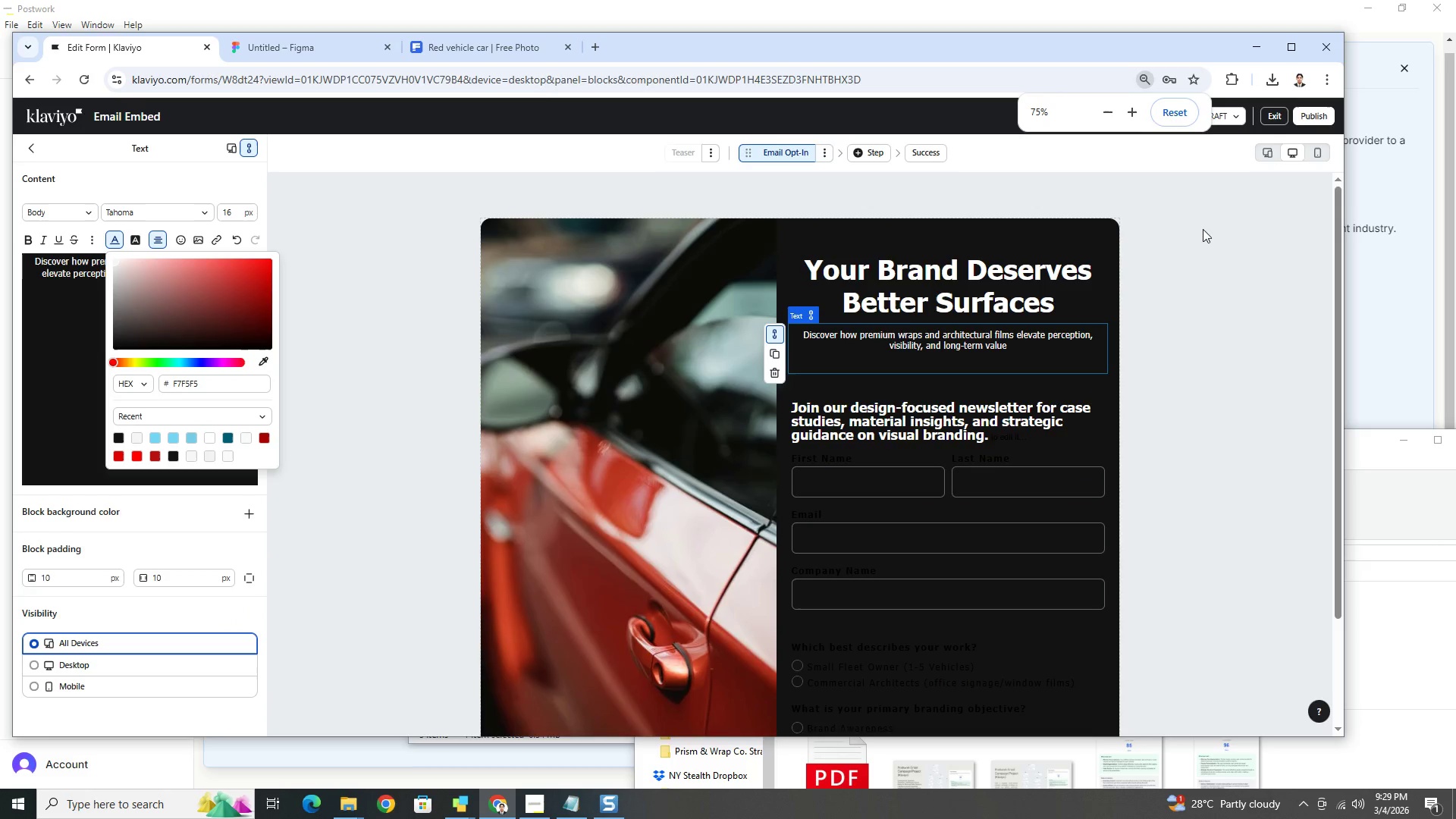 
hold_key(key=ControlLeft, duration=0.33)
scroll: coordinate [1201, 224], scroll_direction: up, amount: 1.0
 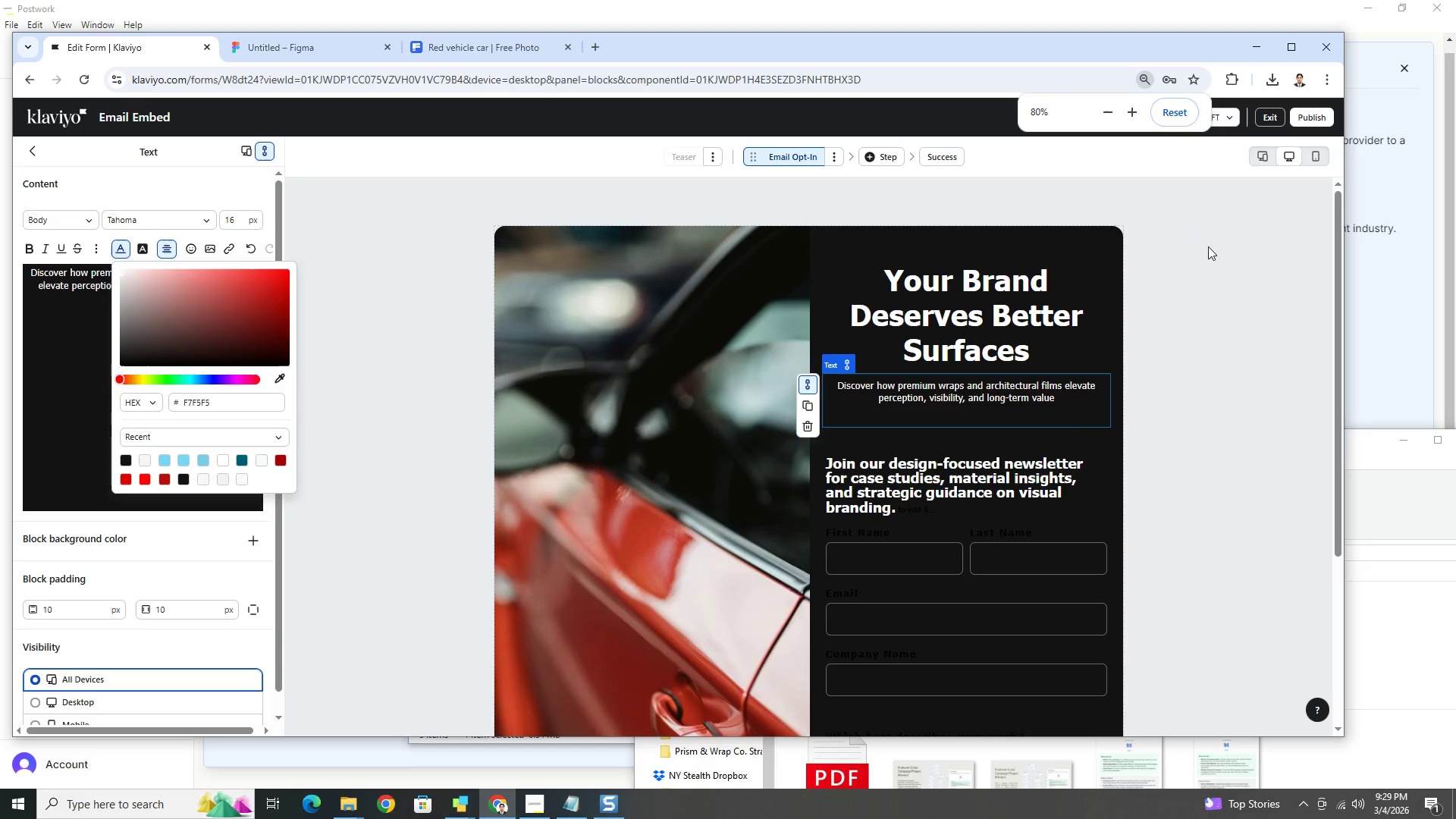 
hold_key(key=ControlLeft, duration=0.33)
scroll: coordinate [1210, 256], scroll_direction: up, amount: 1.0
 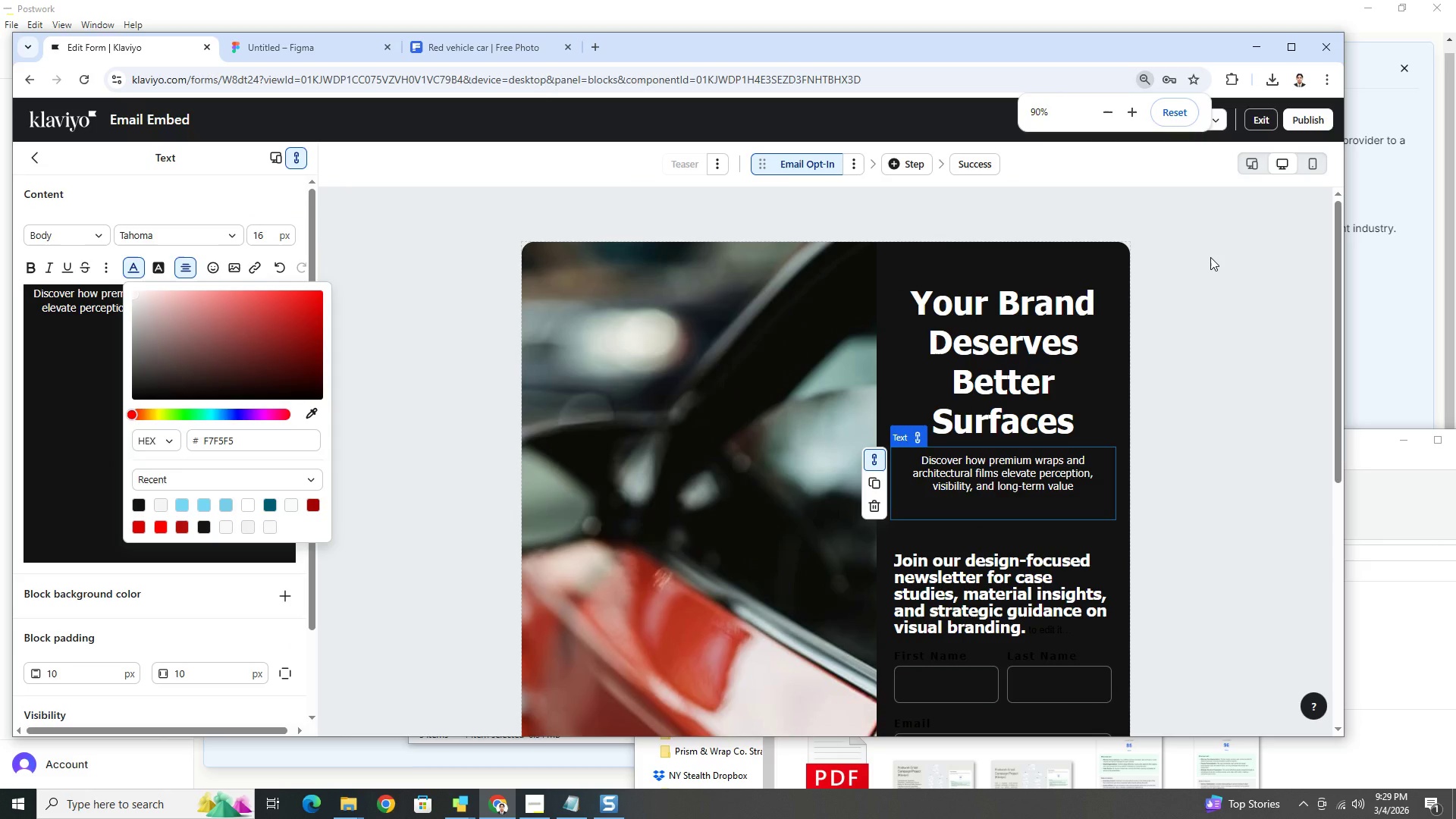 
hold_key(key=ControlLeft, duration=0.31)
scroll: coordinate [1210, 257], scroll_direction: up, amount: 1.0
 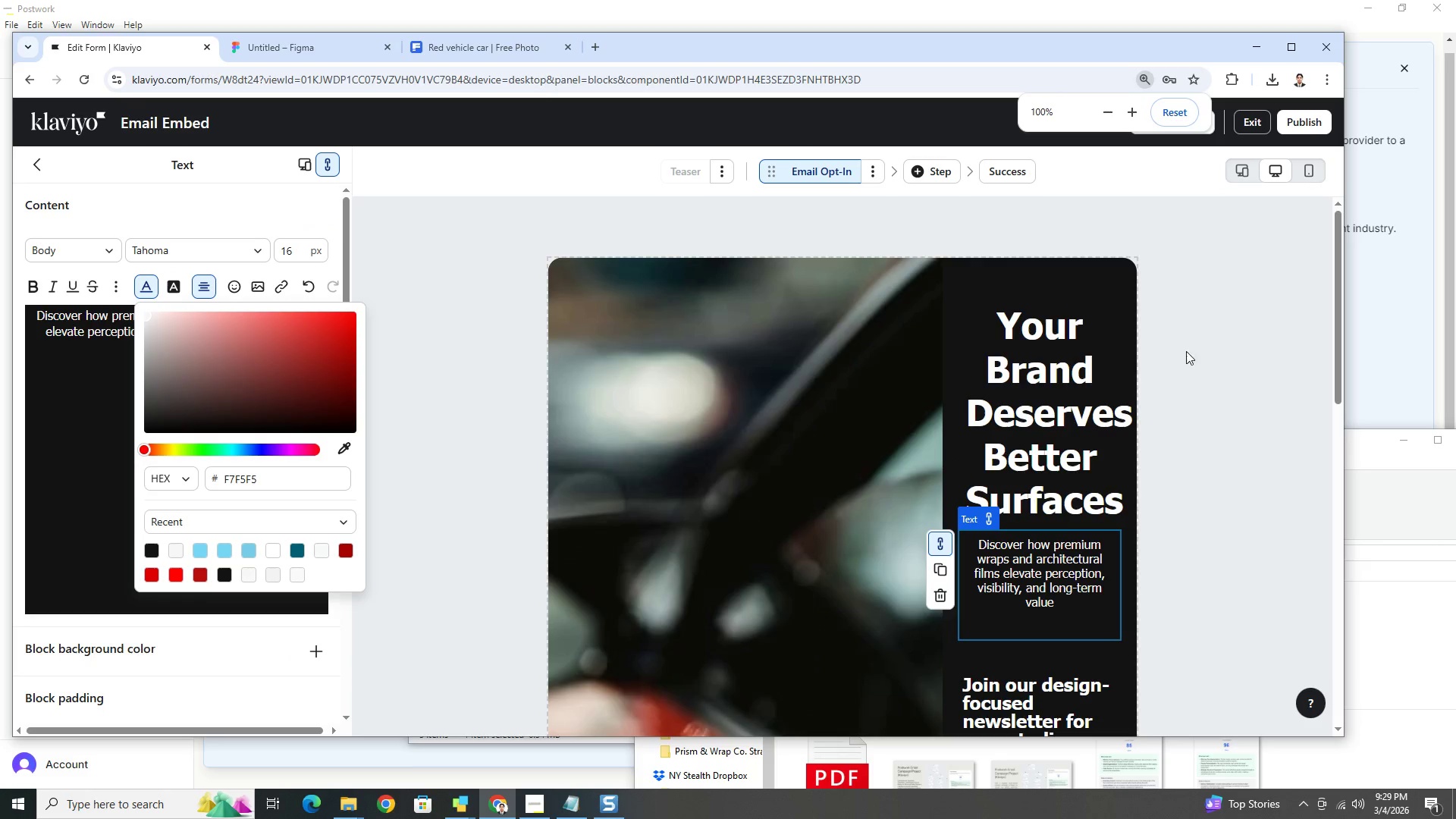 
hold_key(key=ControlLeft, duration=1.5)
scroll: coordinate [1283, 376], scroll_direction: down, amount: 1.0
 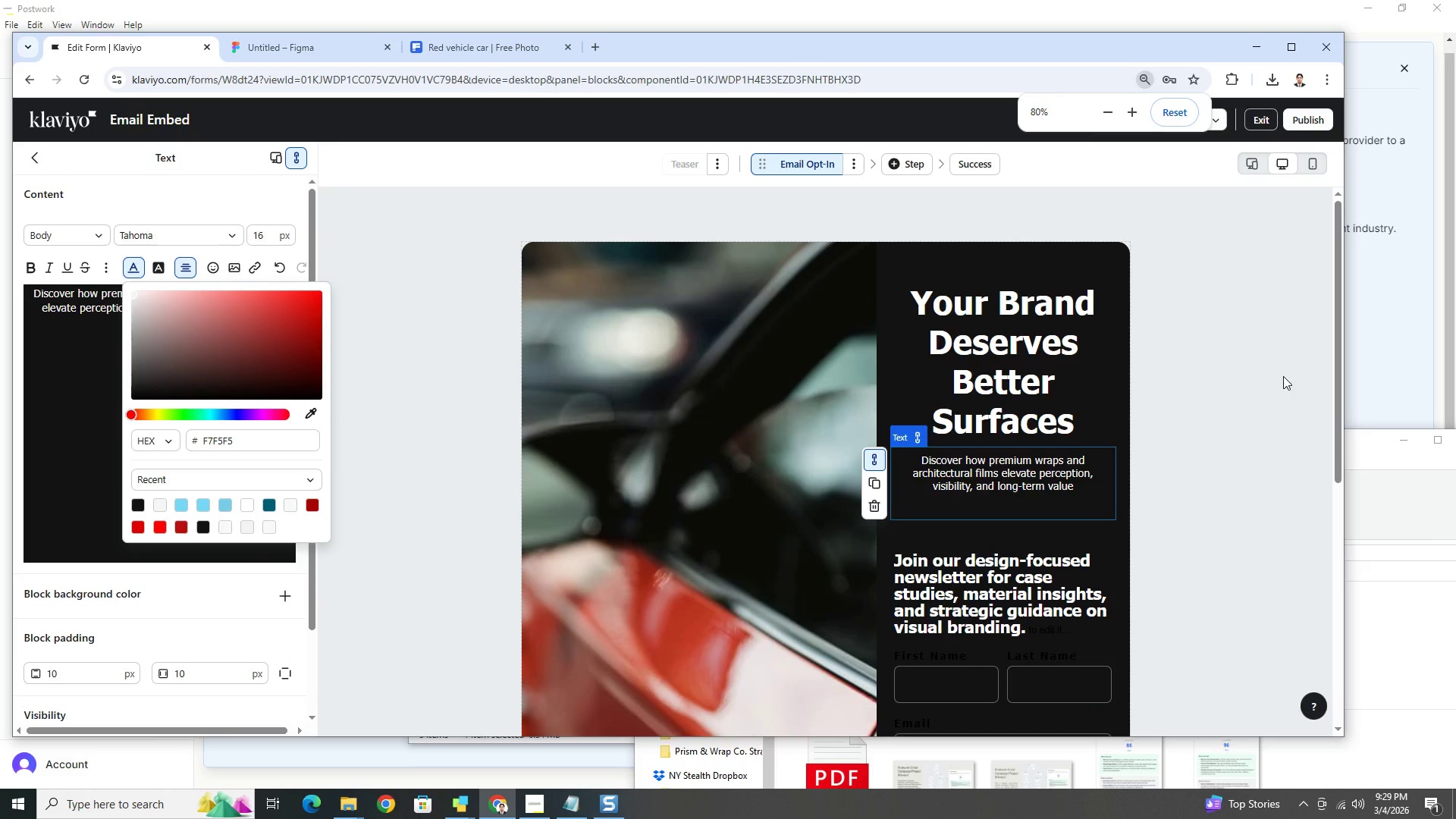 
hold_key(key=ControlLeft, duration=0.33)
scroll: coordinate [1283, 376], scroll_direction: up, amount: 1.0
 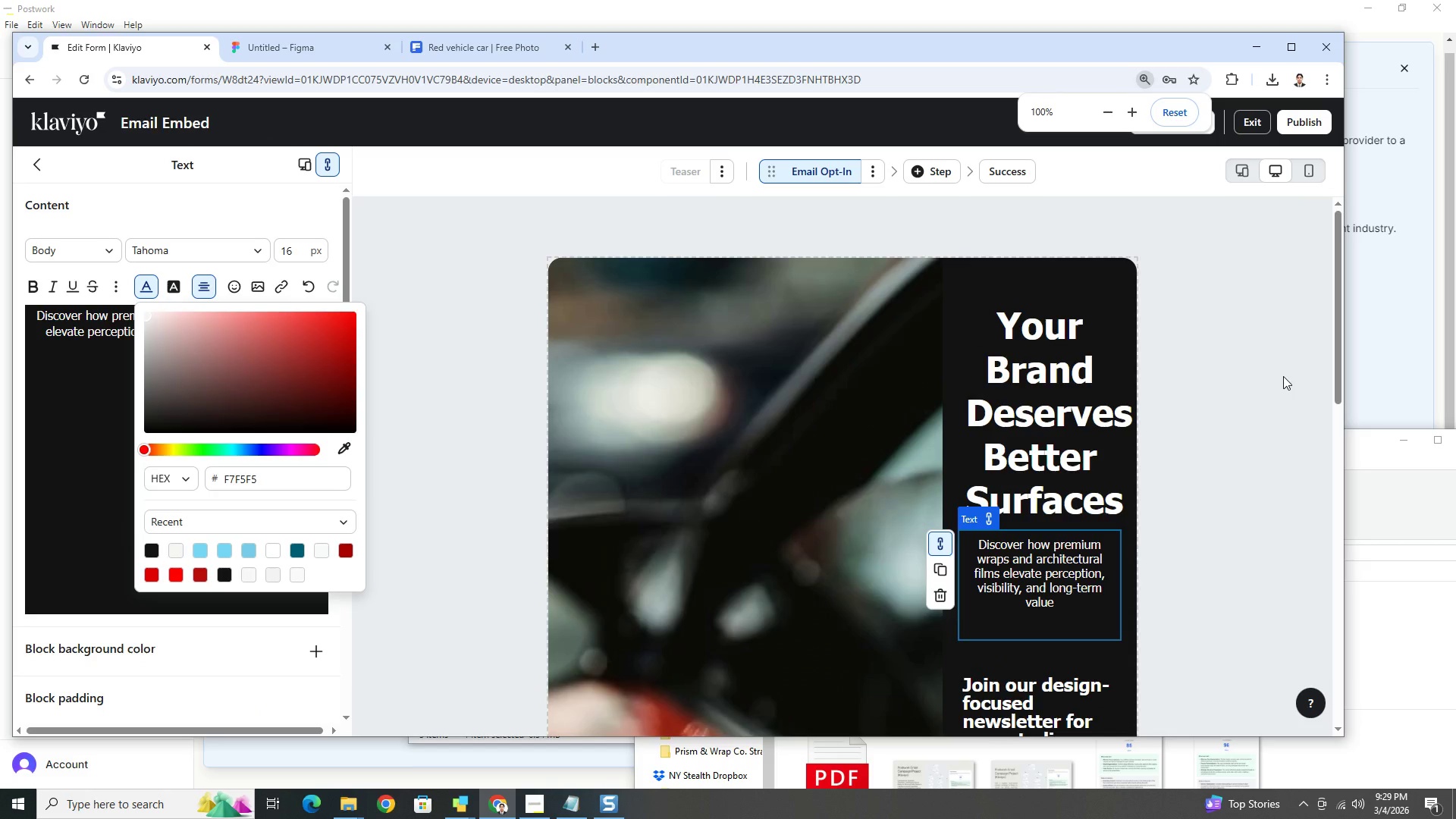 
left_click([1326, 395])
 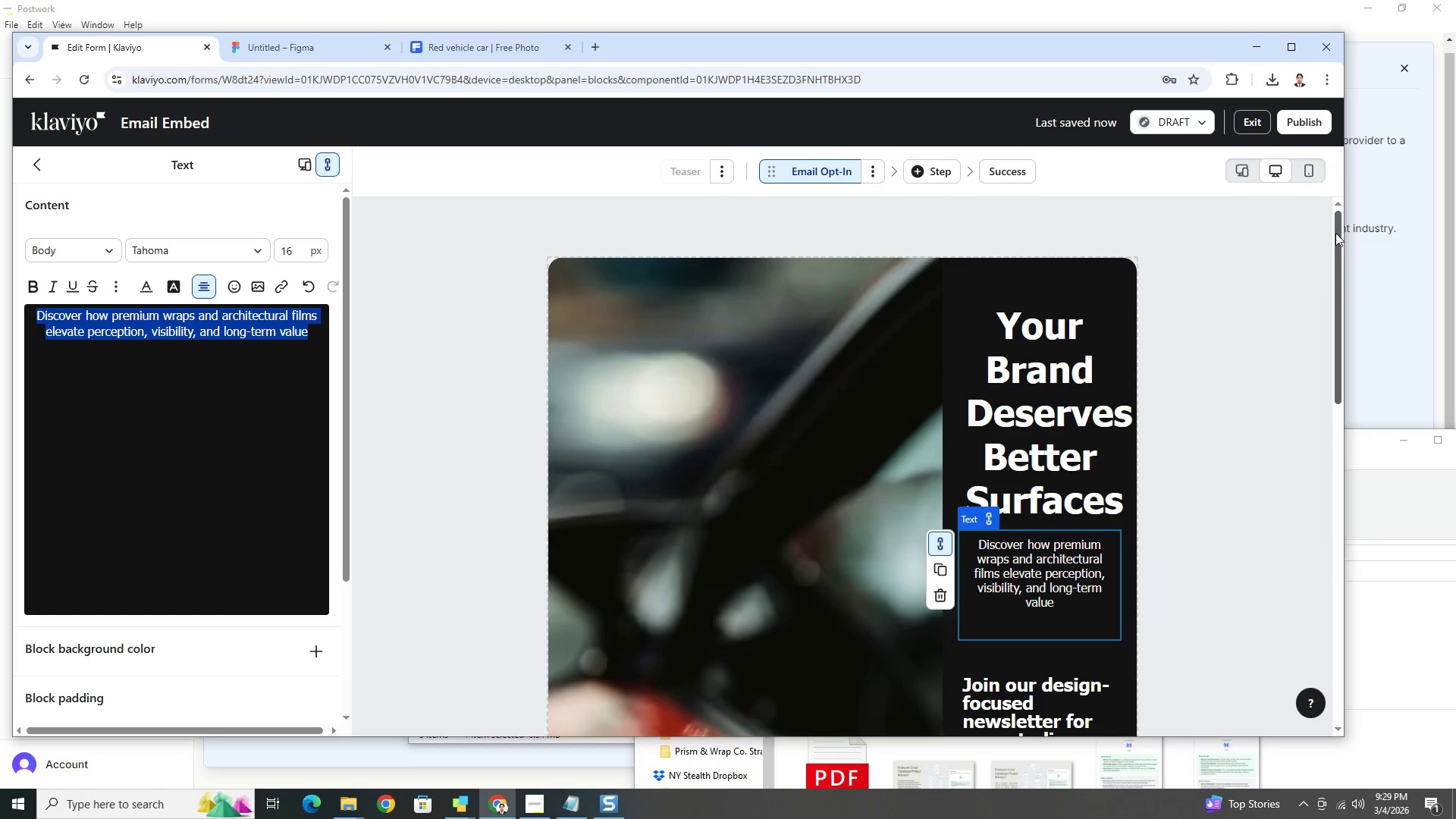 
left_click_drag(start_coordinate=[1337, 237], to_coordinate=[1331, 244])
 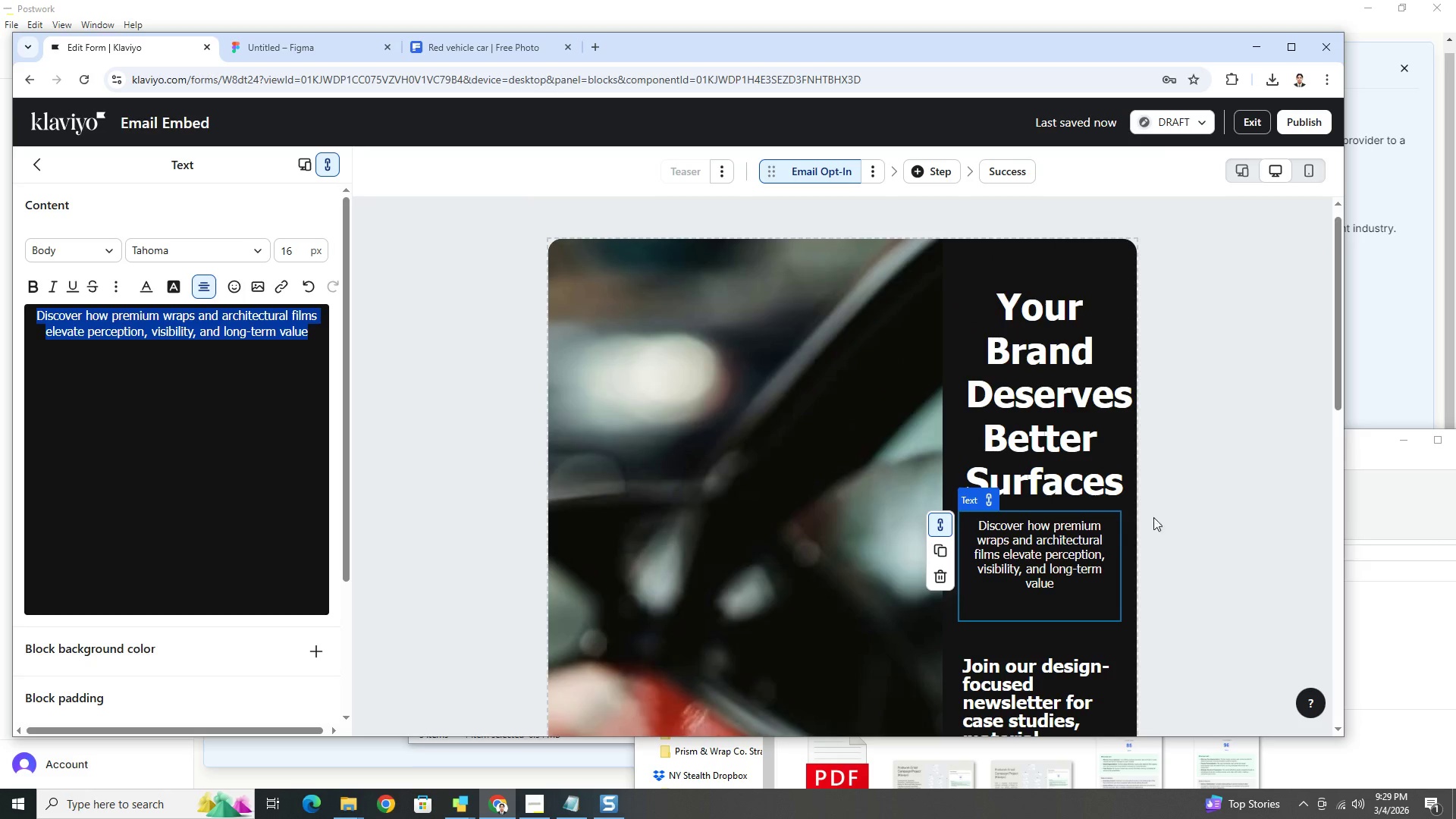 
left_click([1188, 513])
 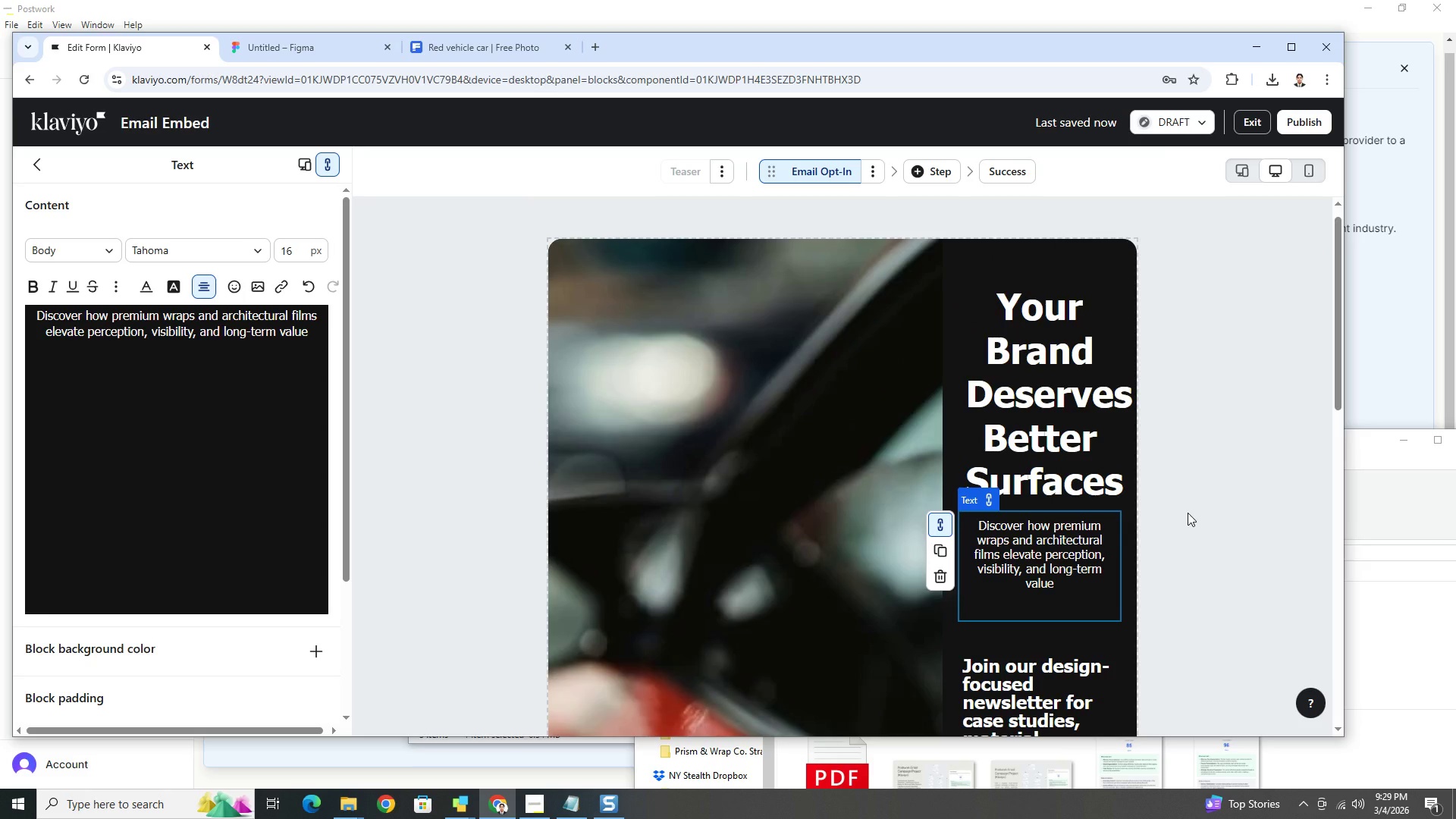 
hold_key(key=ControlLeft, duration=0.67)
 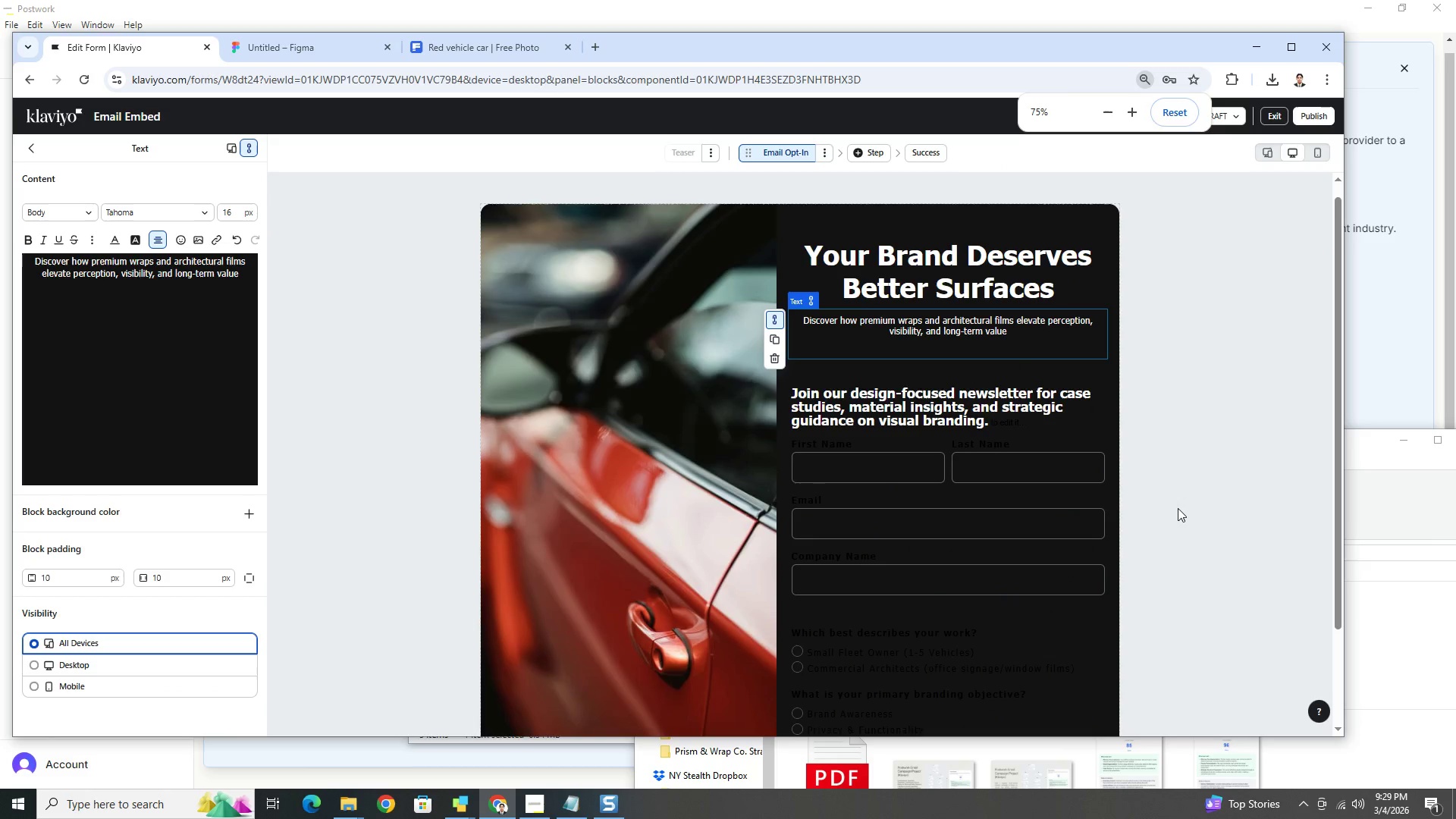 
hold_key(key=ControlLeft, duration=1.5)
 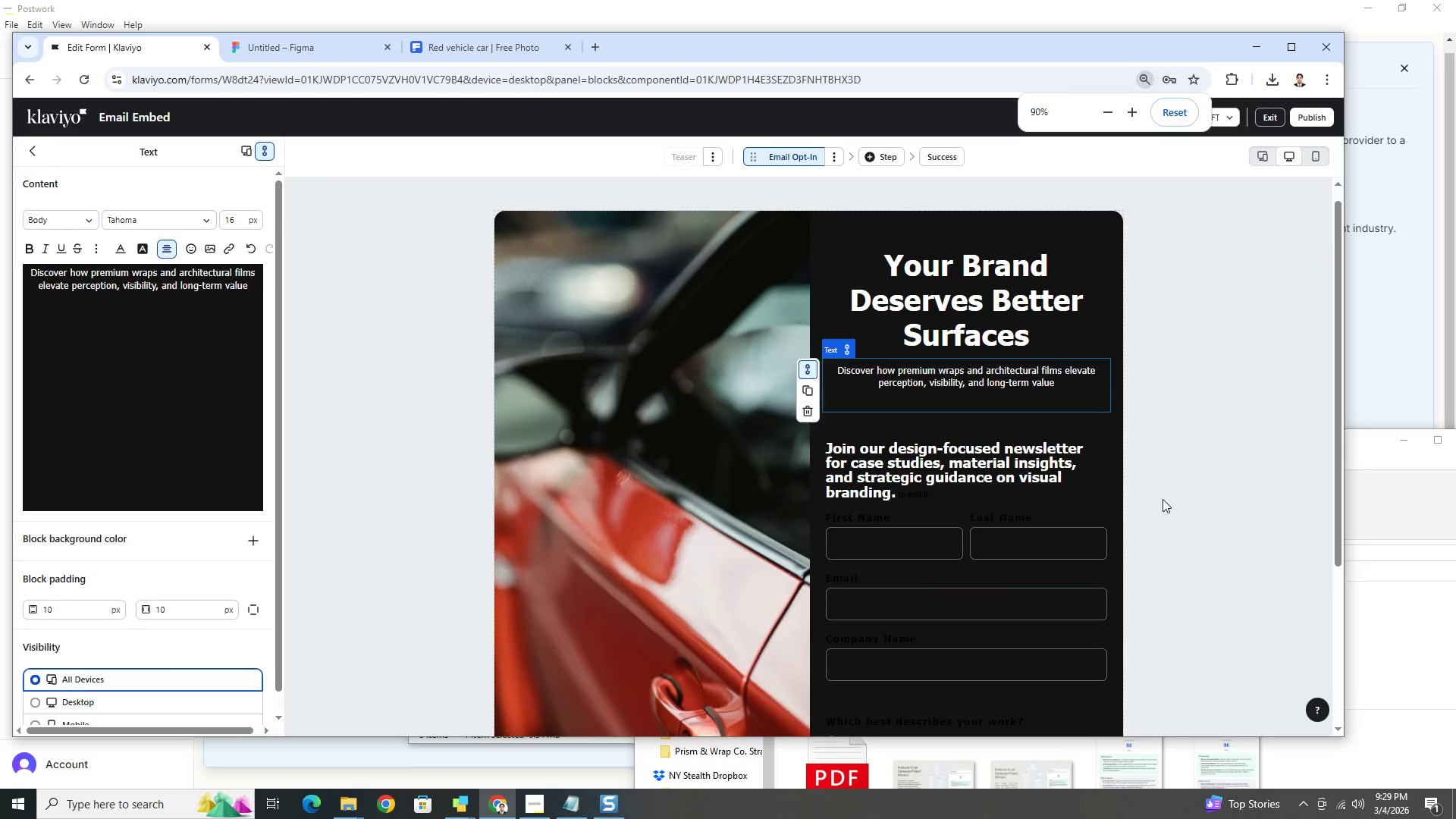 
scroll: coordinate [1188, 513], scroll_direction: down, amount: 3.0
 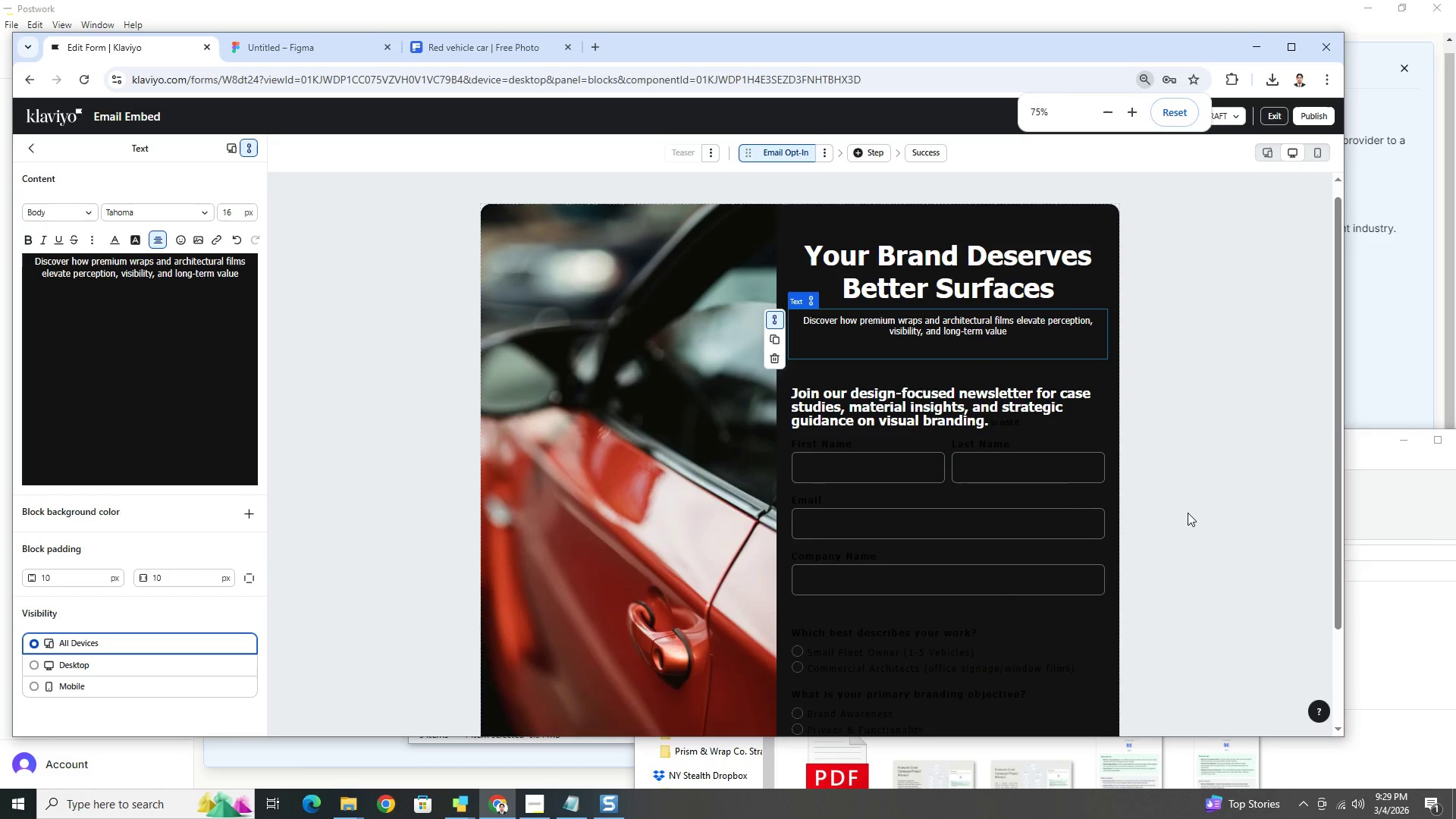 
hold_key(key=ControlLeft, duration=1.5)
scroll: coordinate [1163, 499], scroll_direction: up, amount: 1.0
 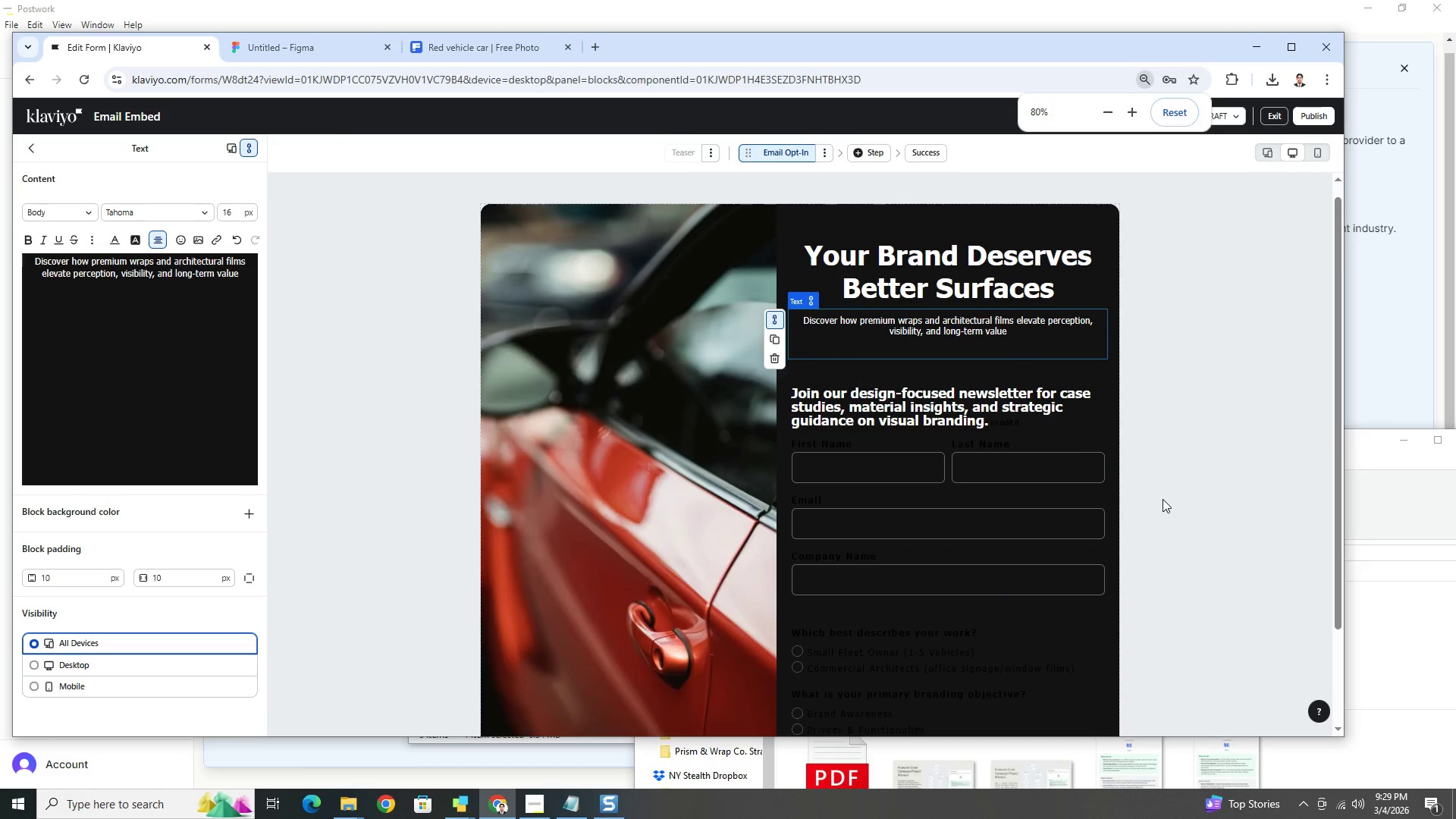 
key(Control+ControlLeft)
 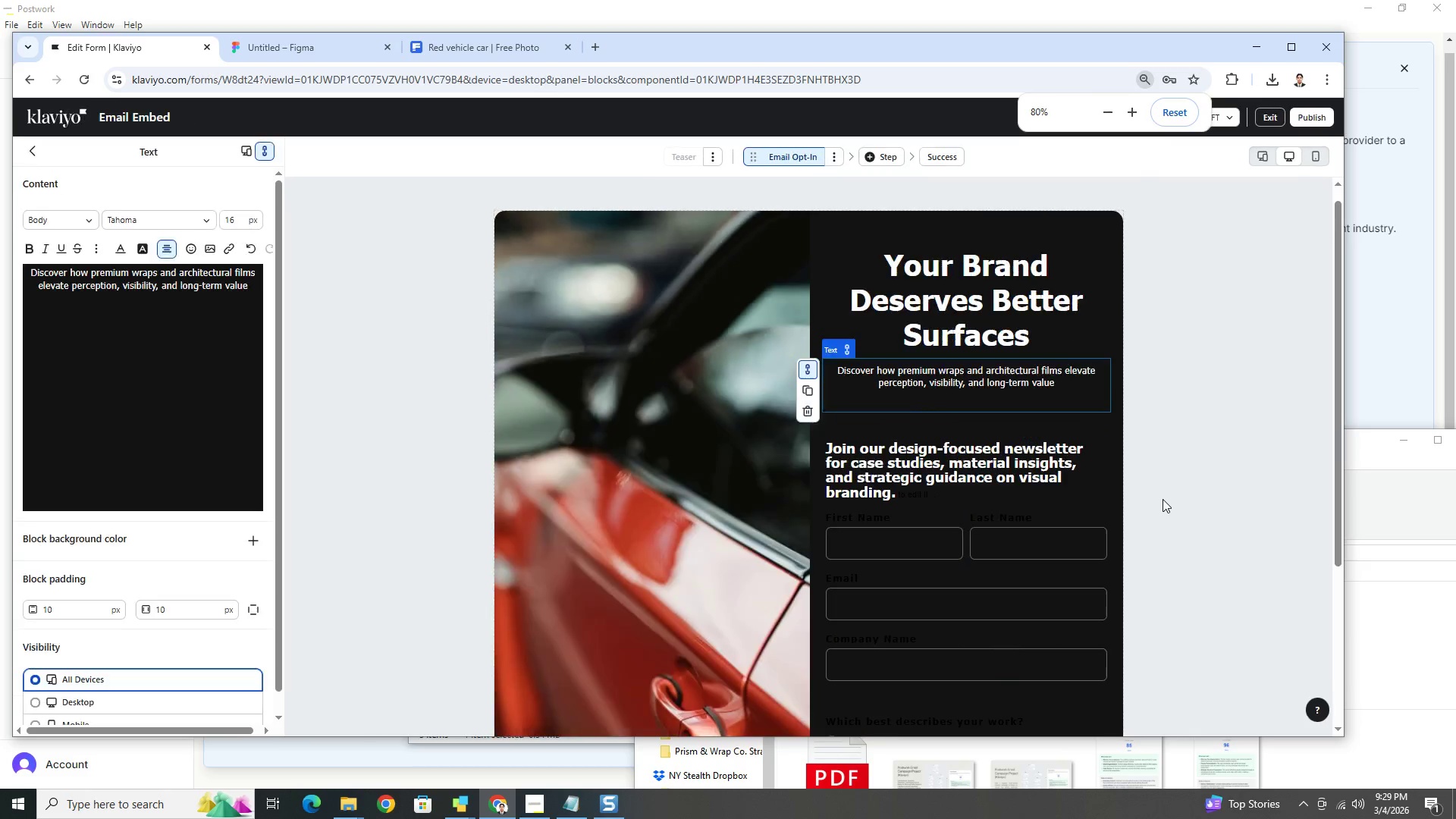 
key(Control+ControlLeft)
 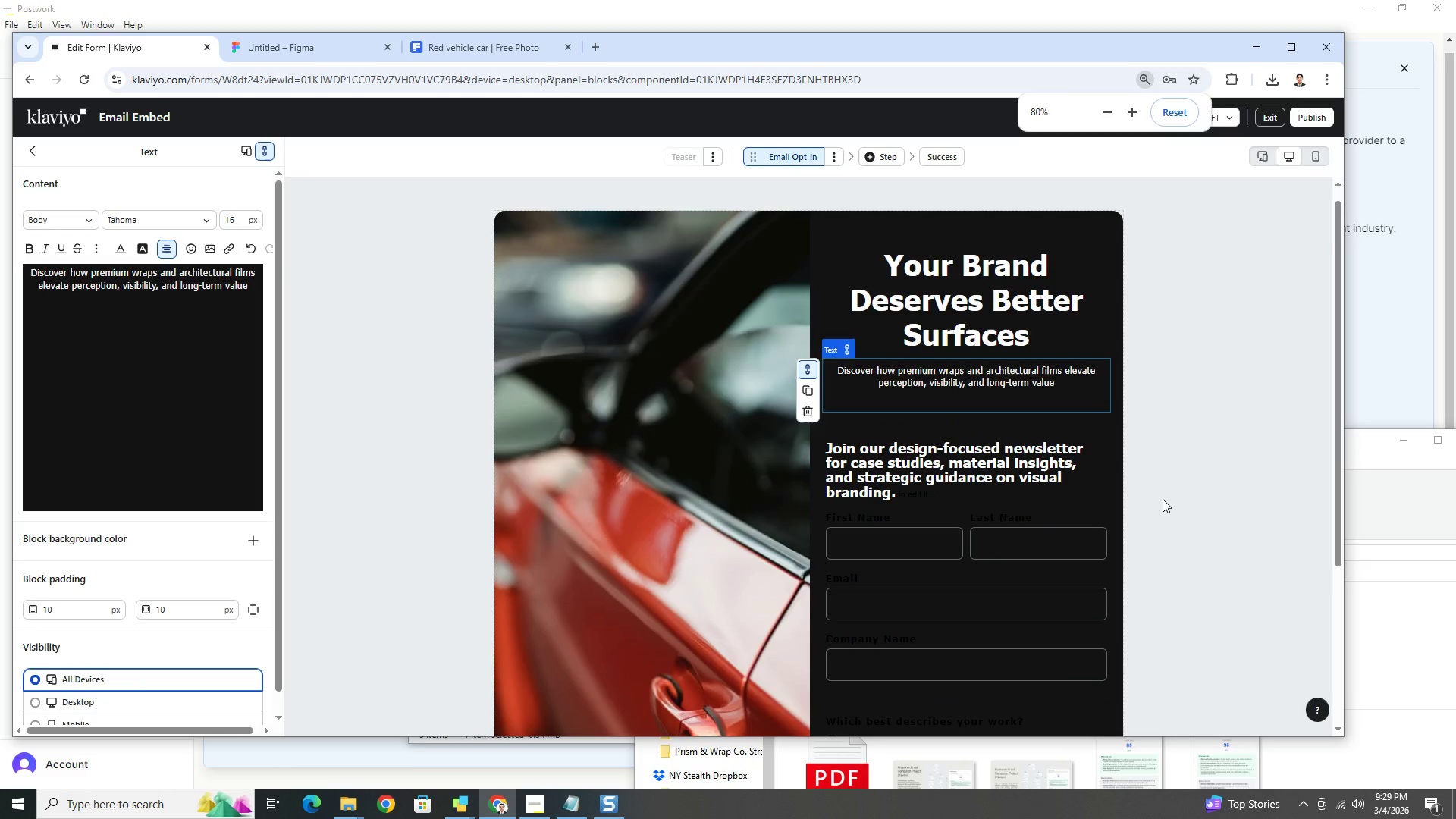 
key(Control+ControlLeft)
 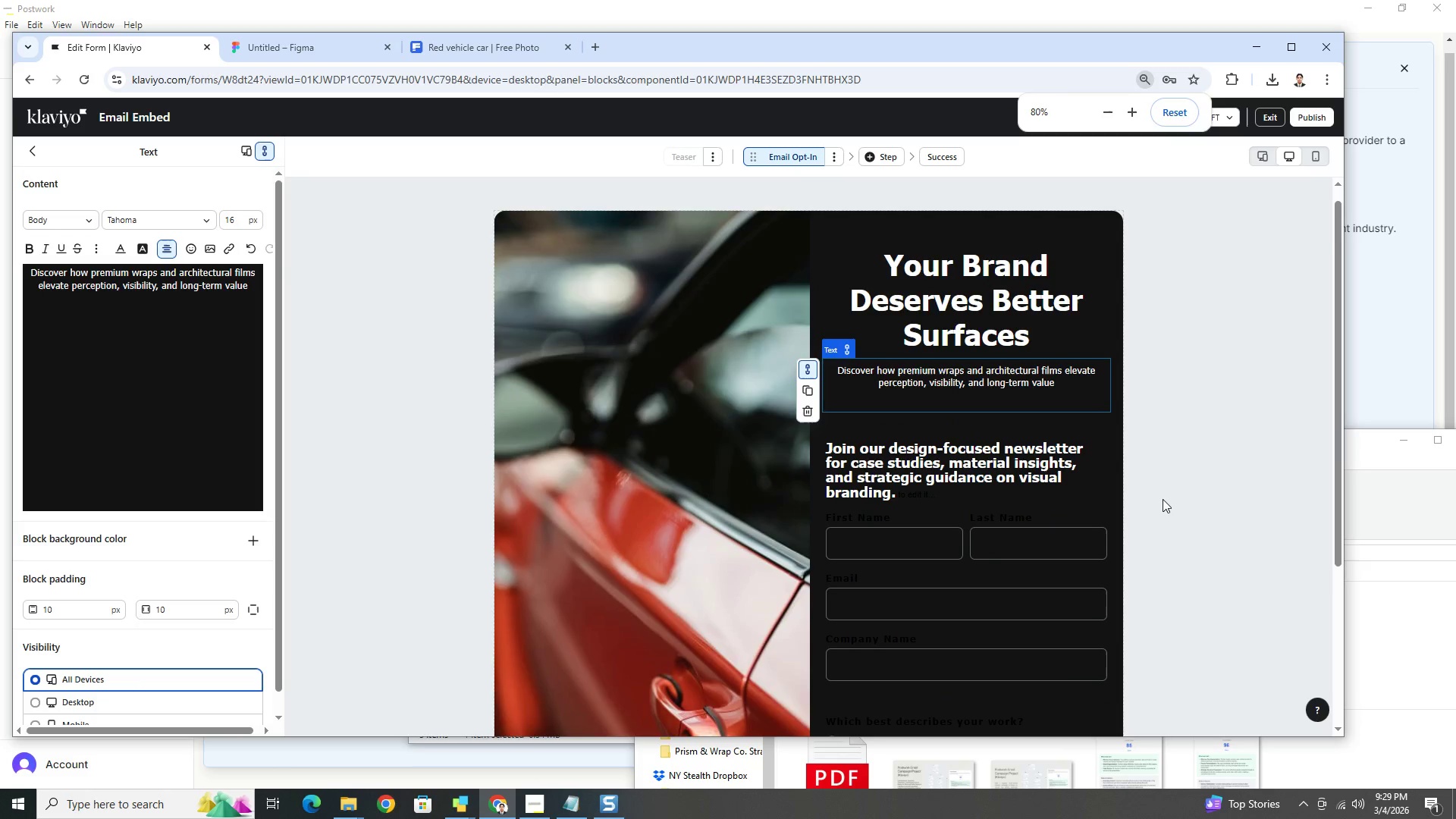 
key(Control+ControlLeft)
 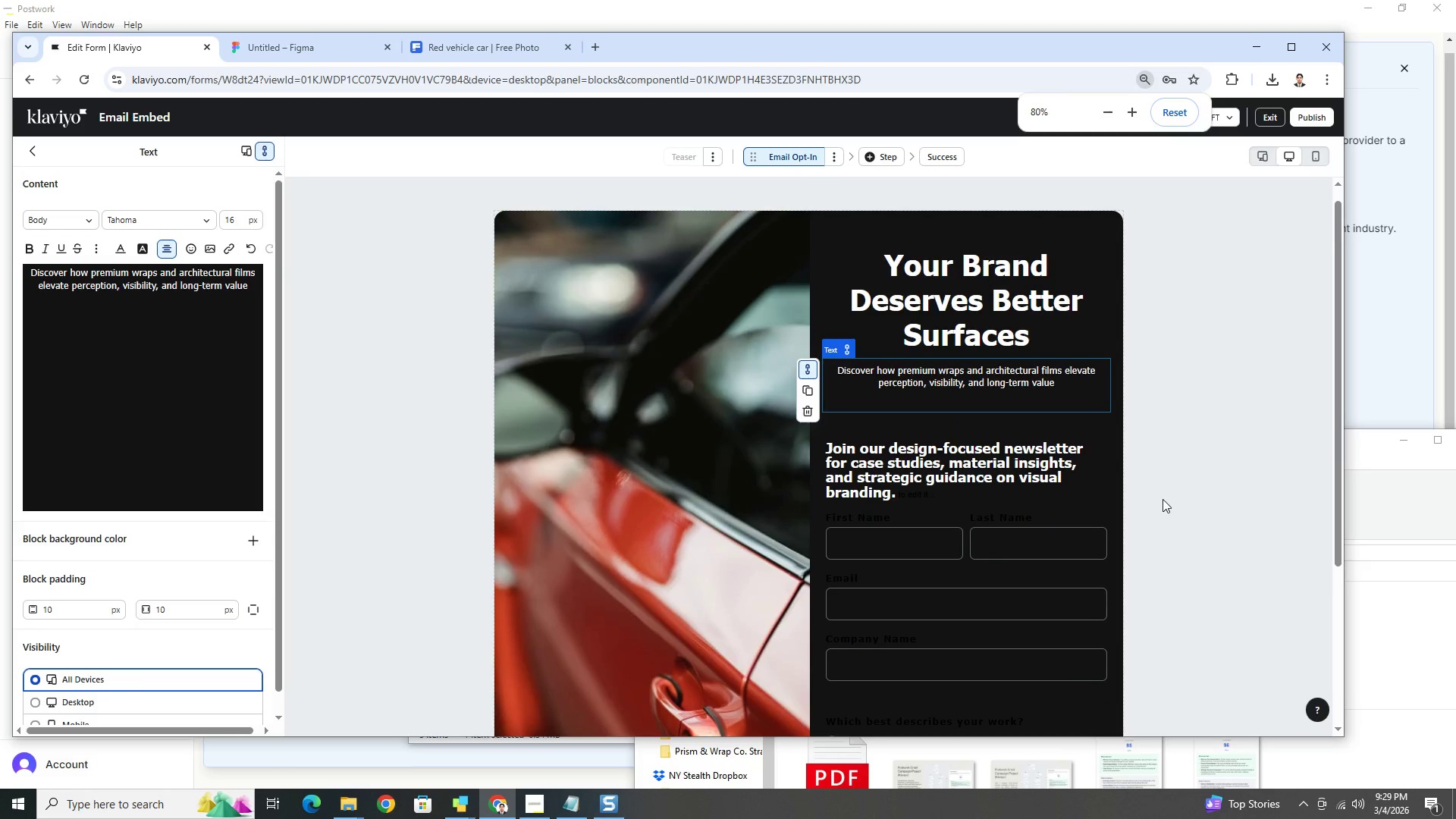 
key(Control+ControlLeft)
 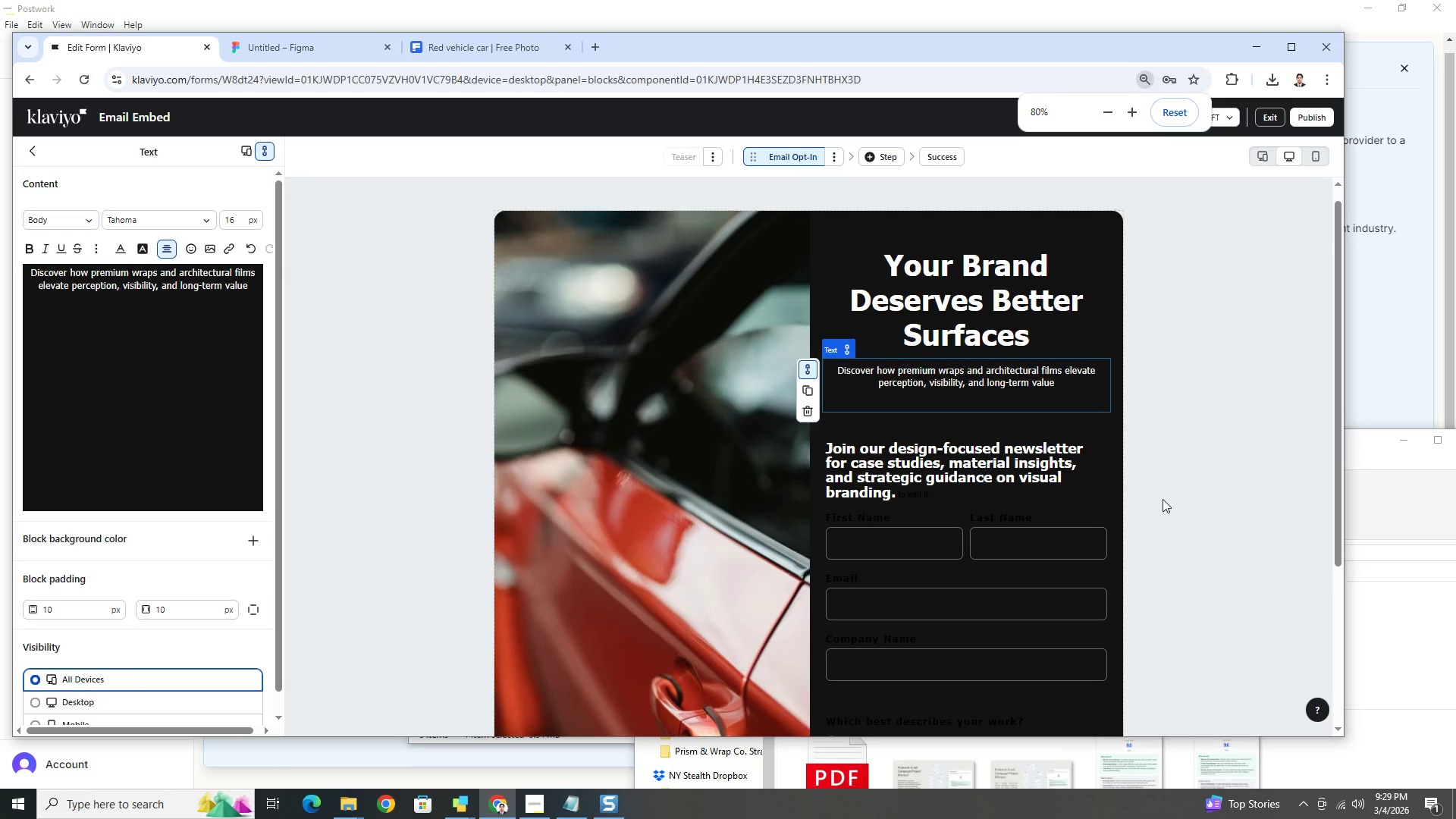 
key(Control+ControlLeft)
 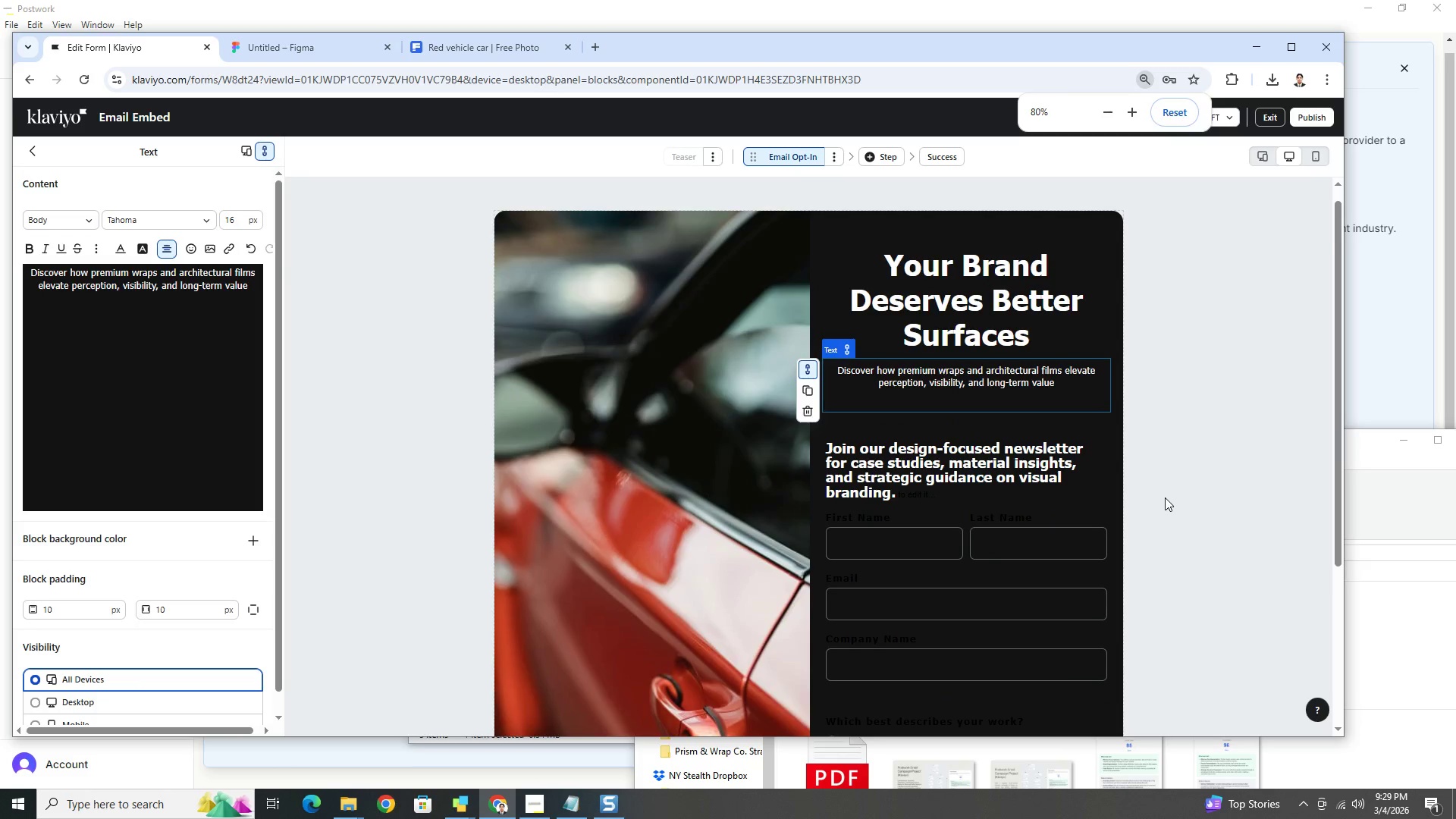 
key(Control+ControlLeft)
 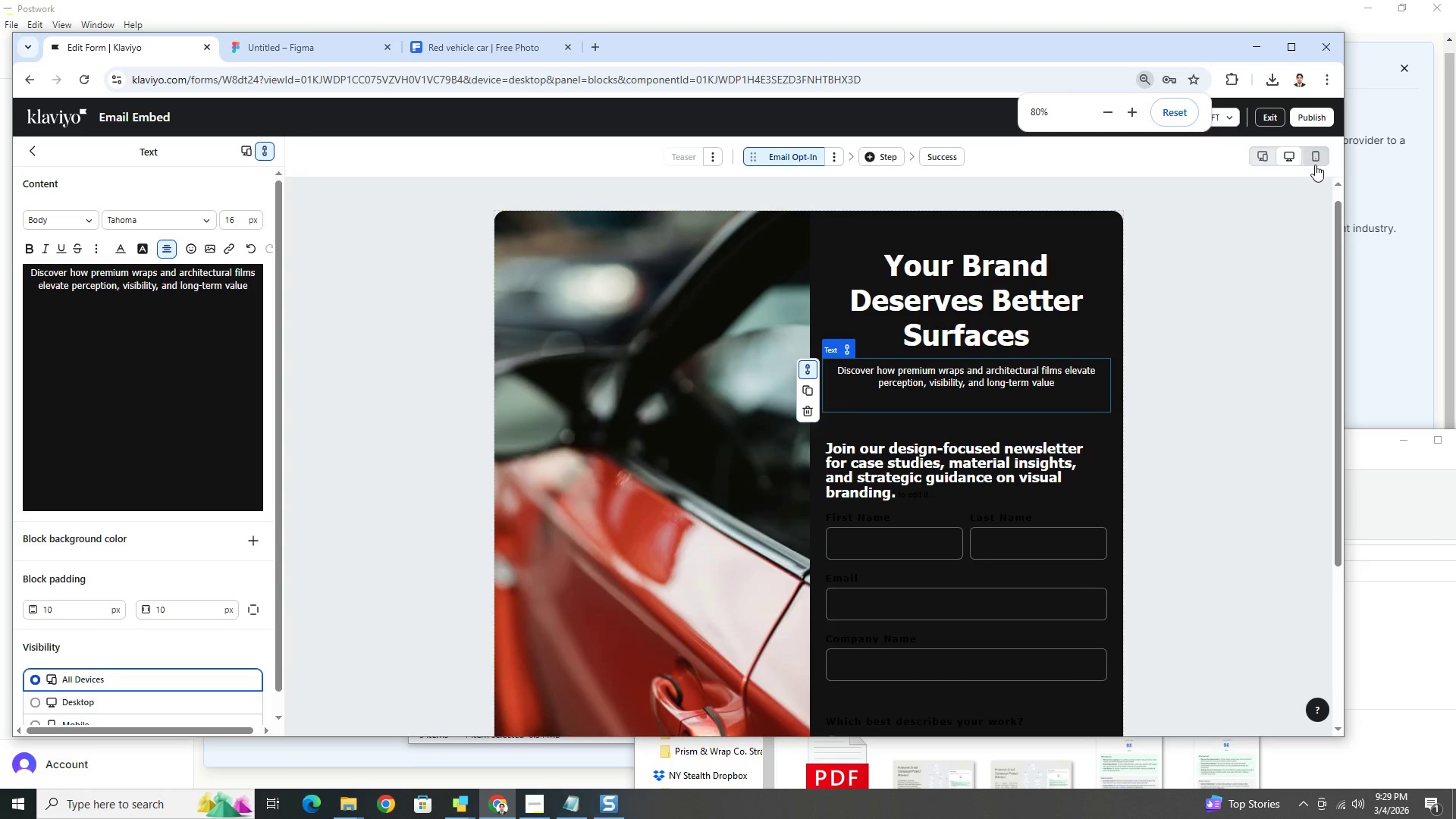 
scroll: coordinate [1163, 499], scroll_direction: down, amount: 1.0
 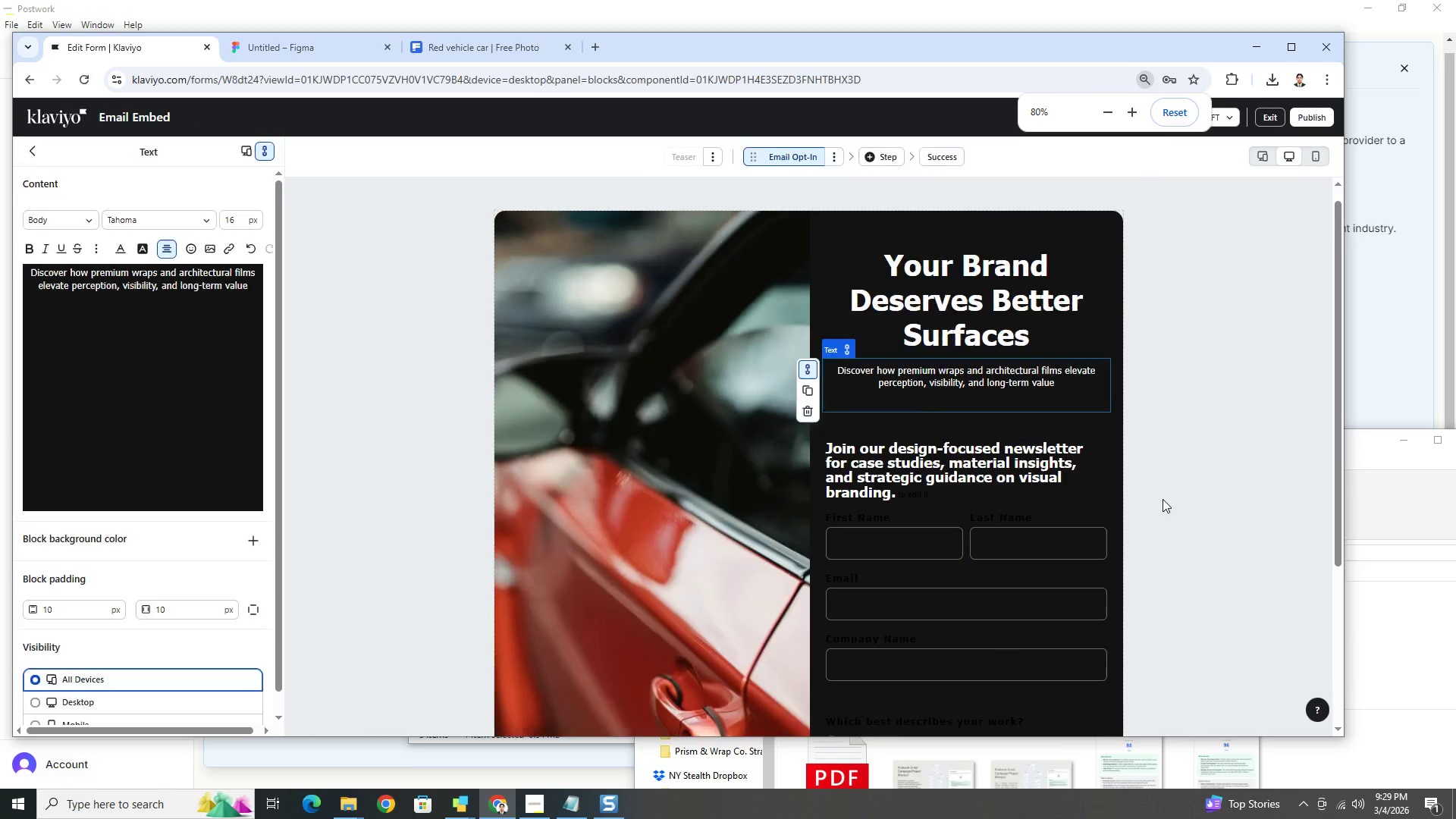 
left_click([1316, 159])
 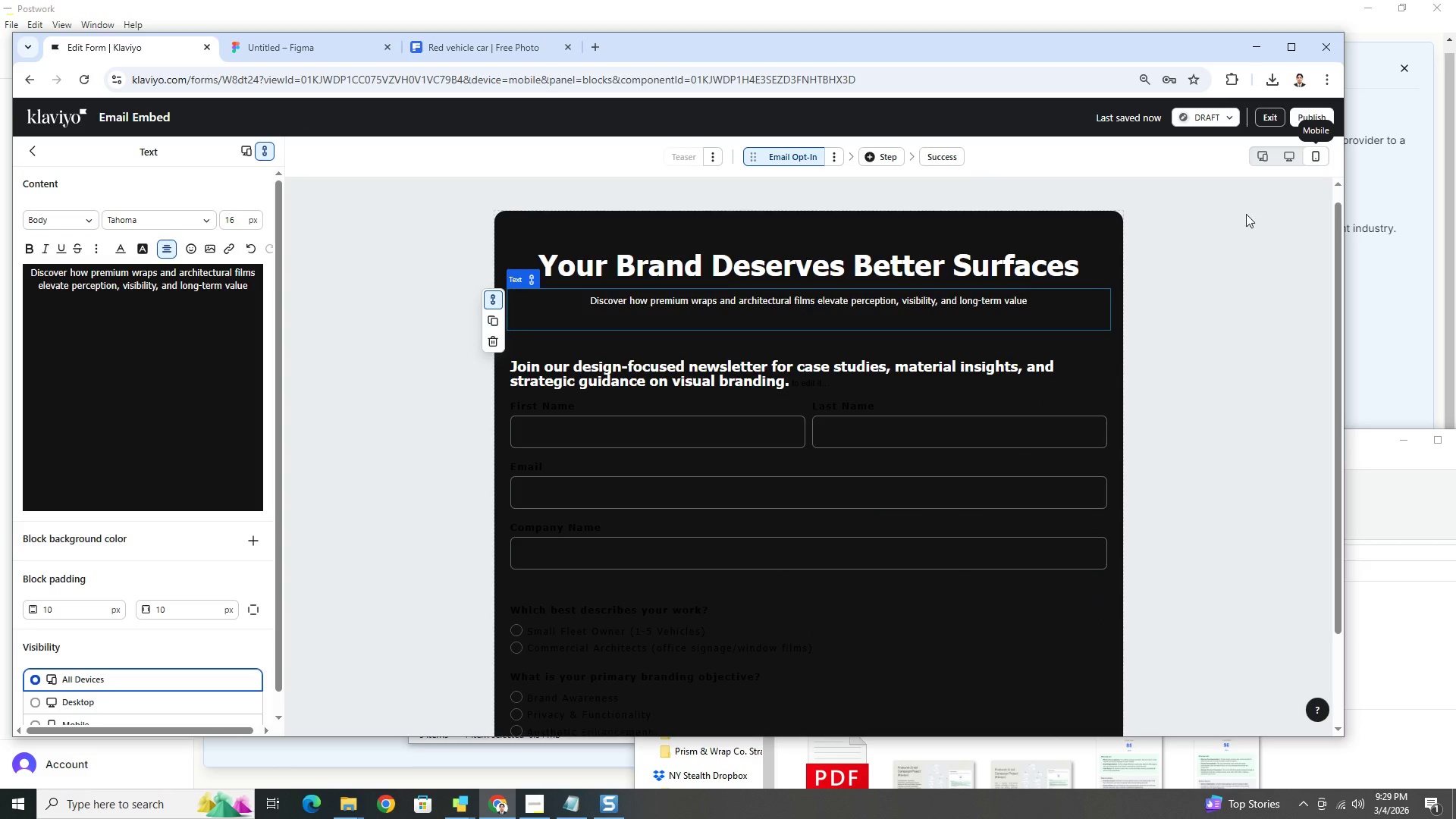 
scroll: coordinate [803, 504], scroll_direction: down, amount: 3.0
 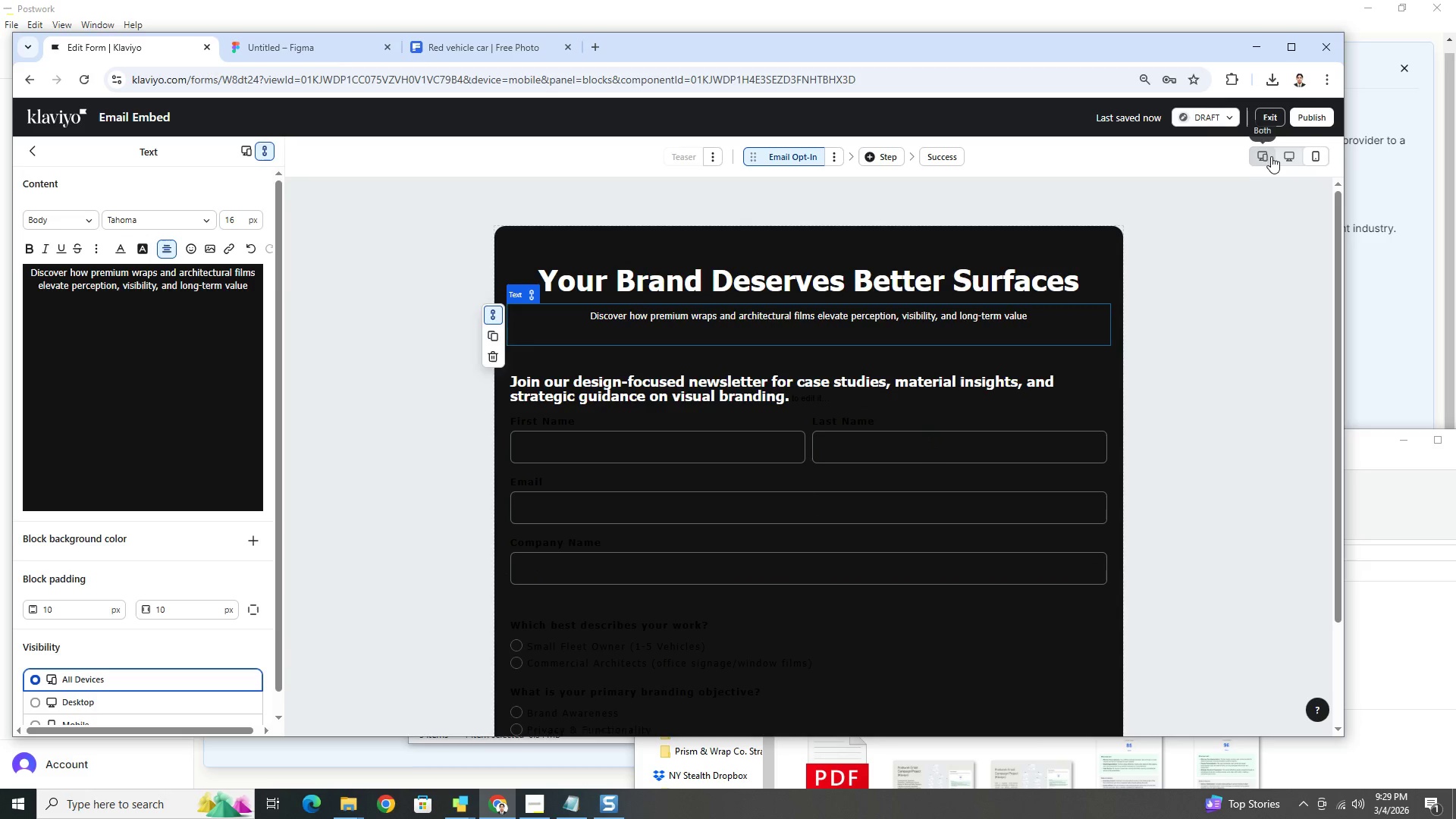 
left_click([1290, 158])
 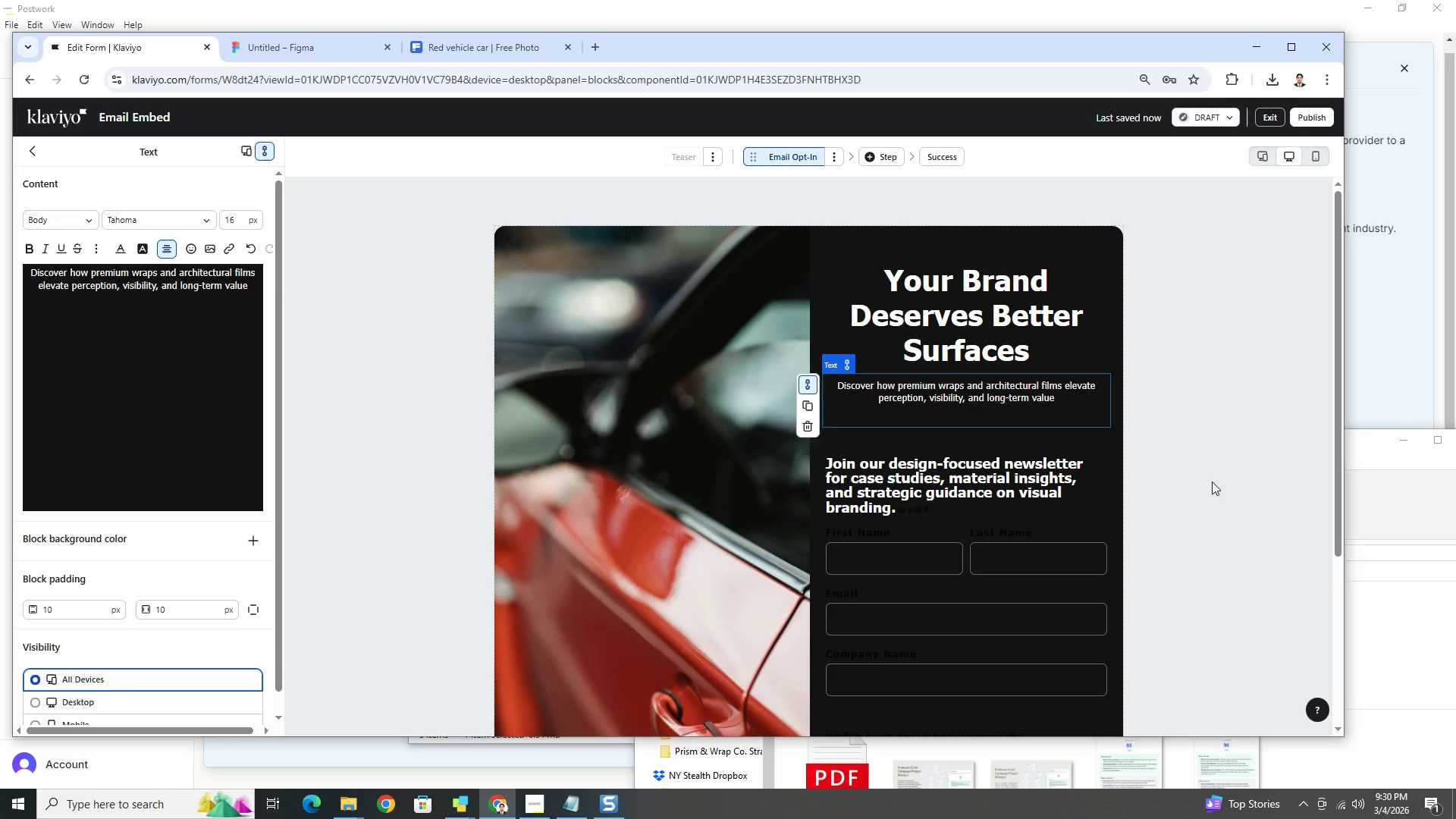 
scroll: coordinate [893, 497], scroll_direction: down, amount: 2.0
 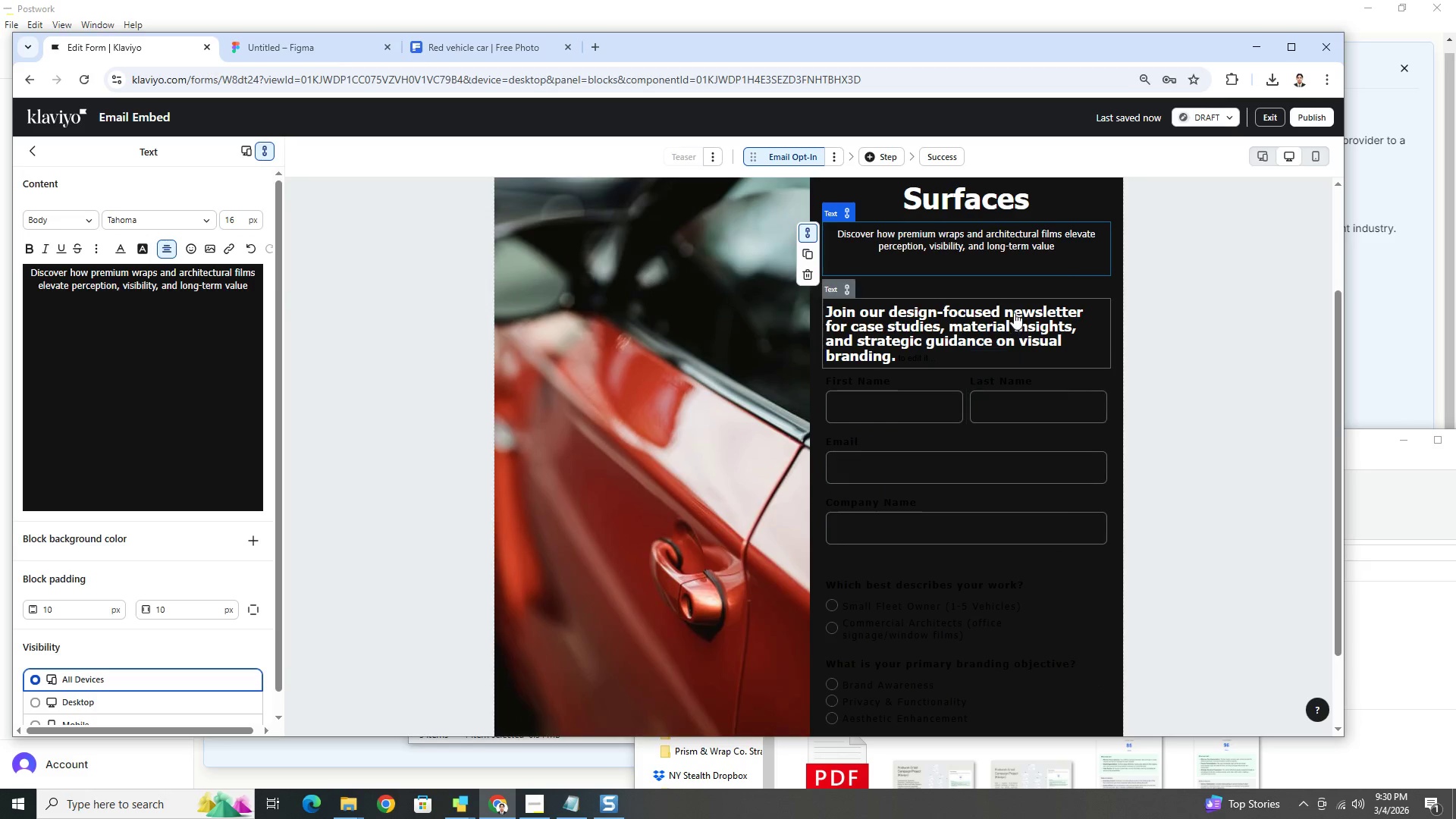 
scroll: coordinate [1018, 321], scroll_direction: up, amount: 2.0
 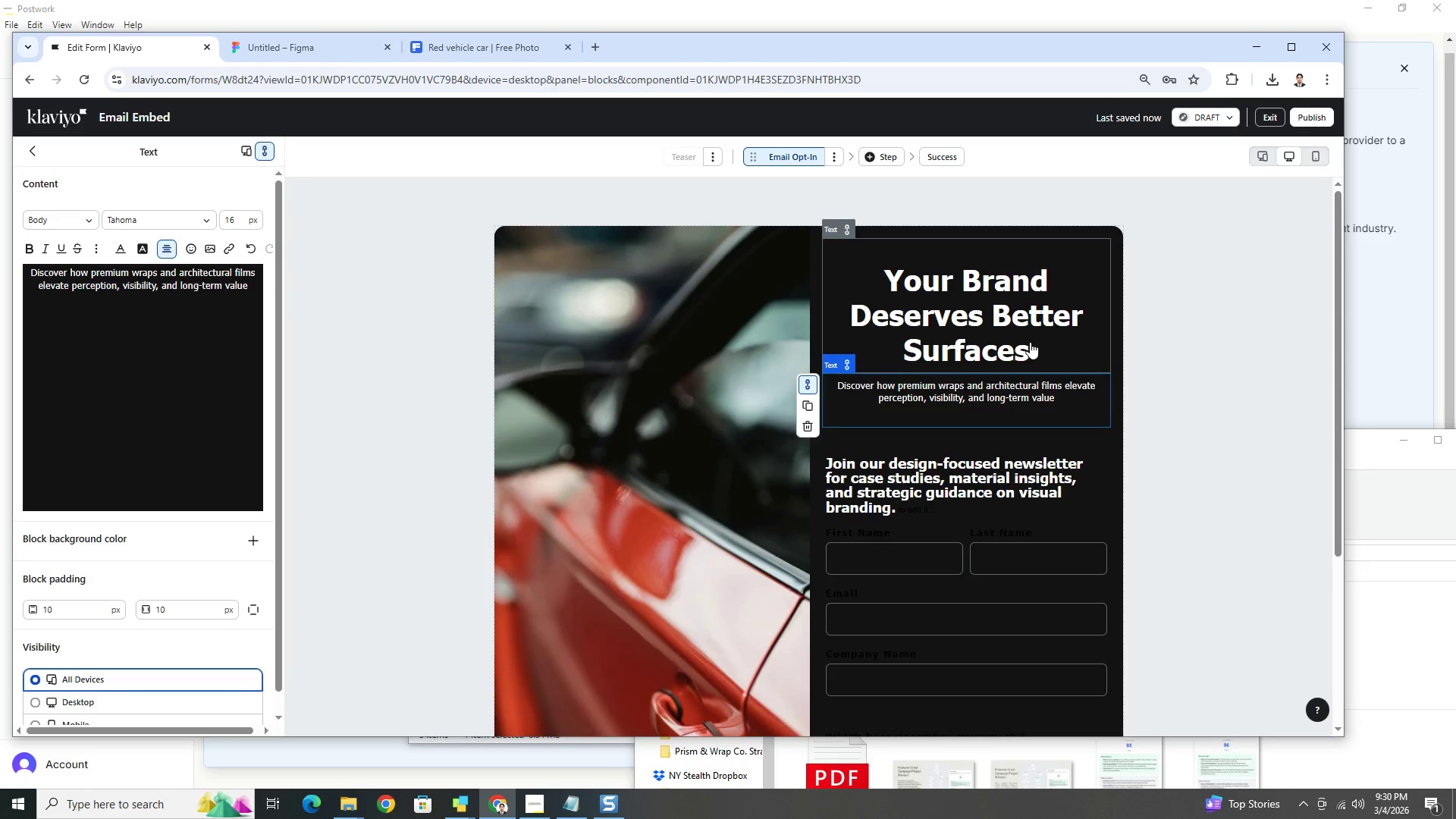 
scroll: coordinate [1031, 355], scroll_direction: down, amount: 7.0
 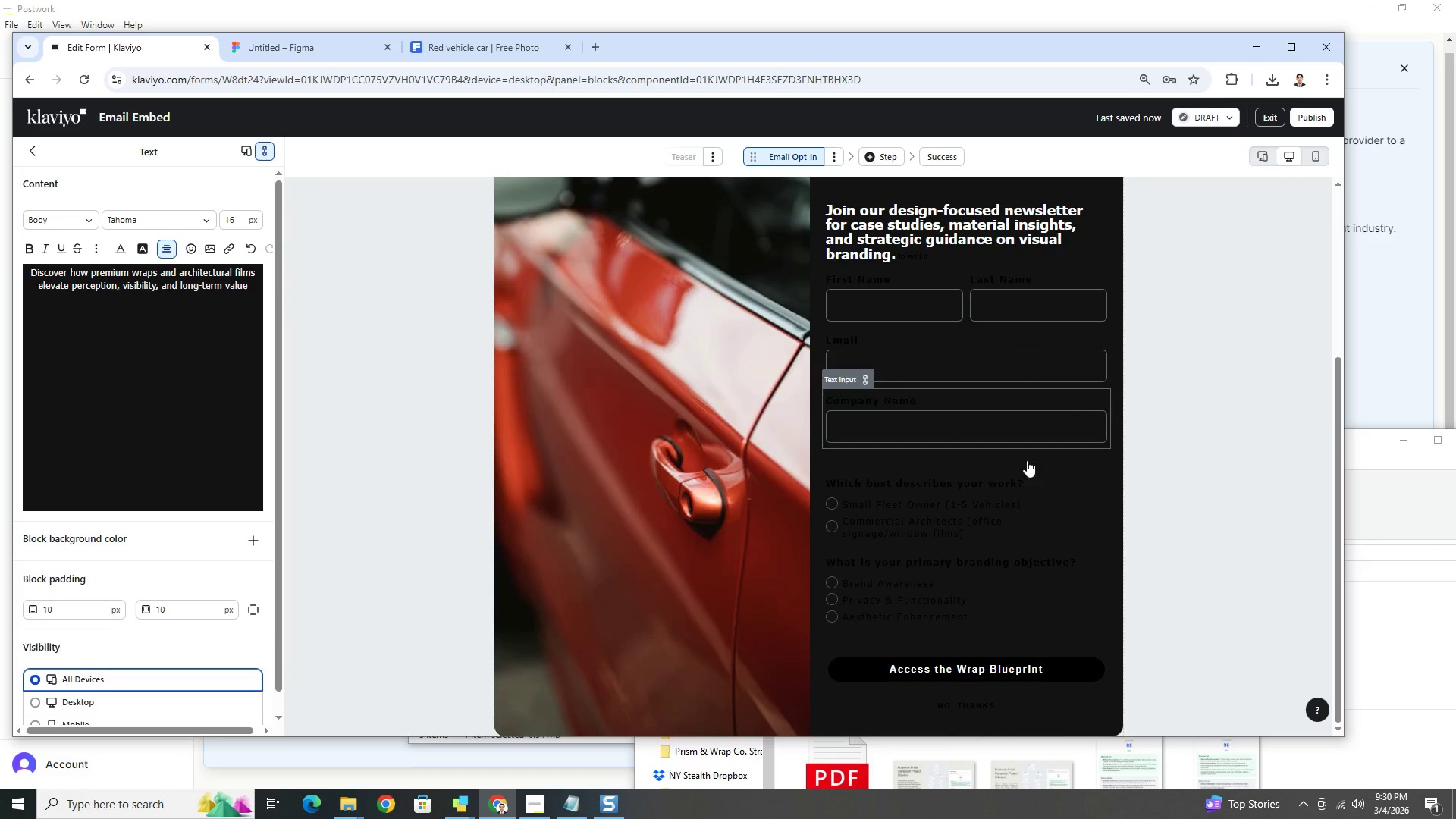 
scroll: coordinate [1027, 463], scroll_direction: up, amount: 1.0
 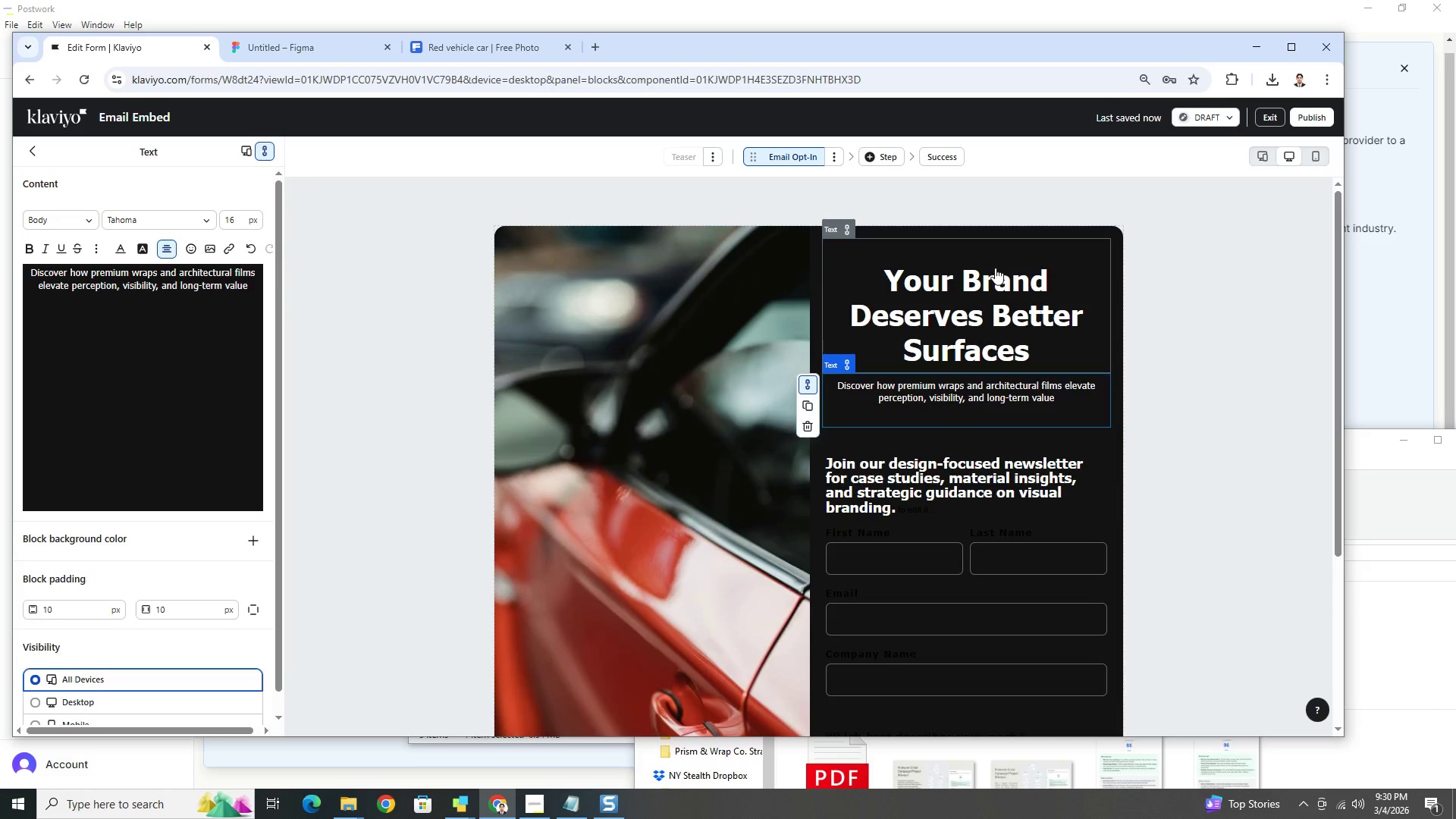 
left_click([995, 268])
 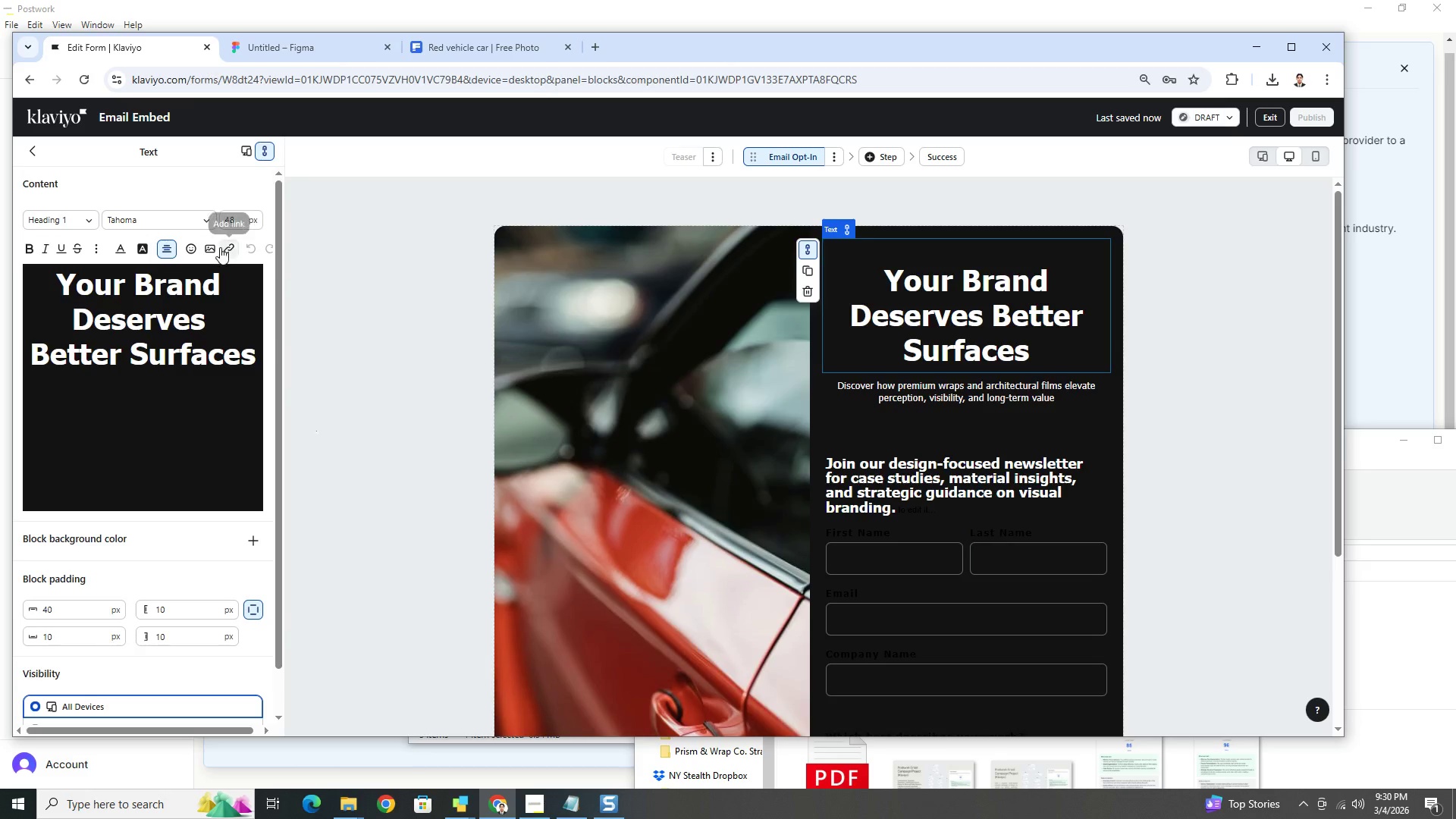 
double_click([237, 222])
 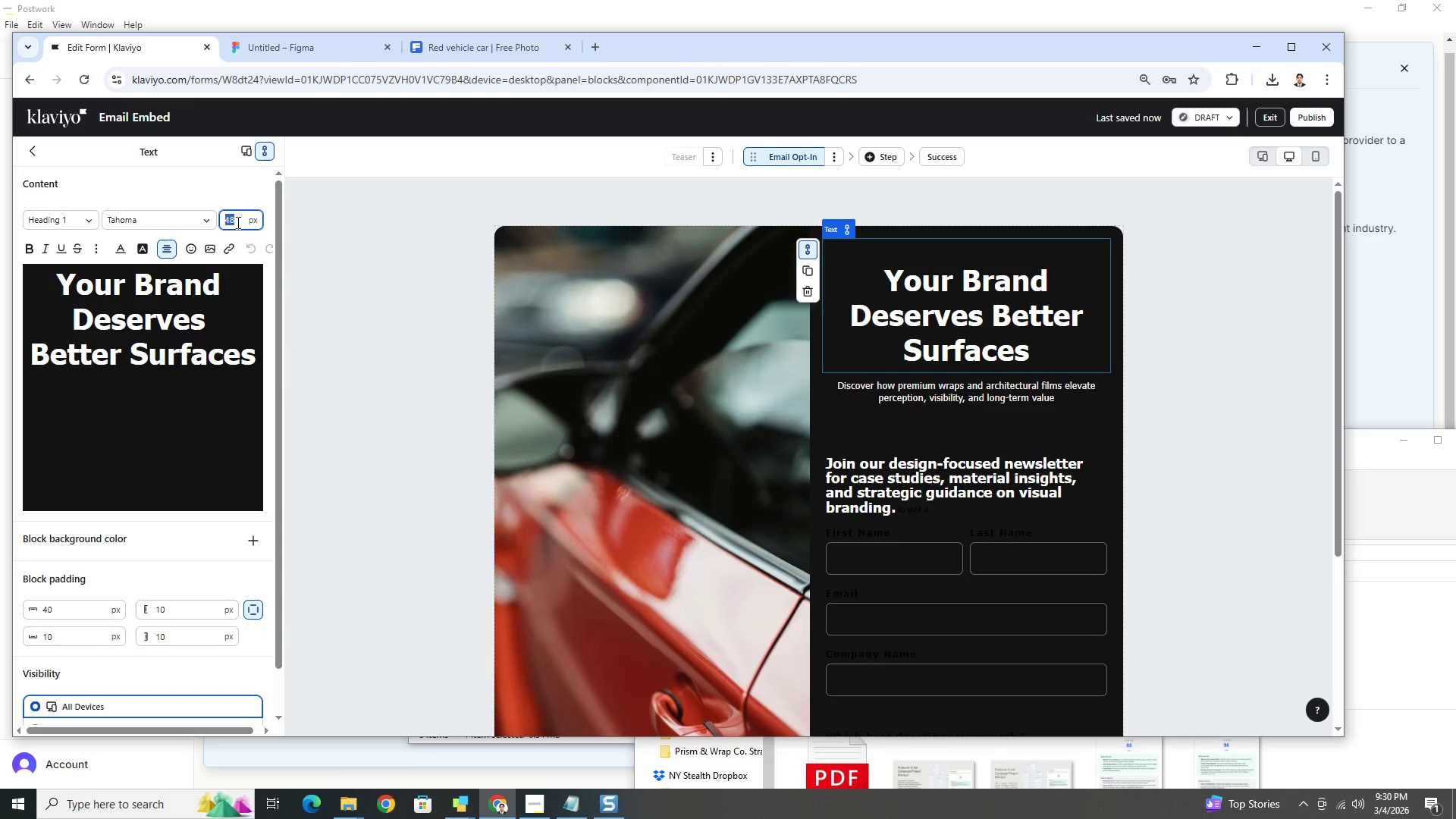 
key(Numpad3)
 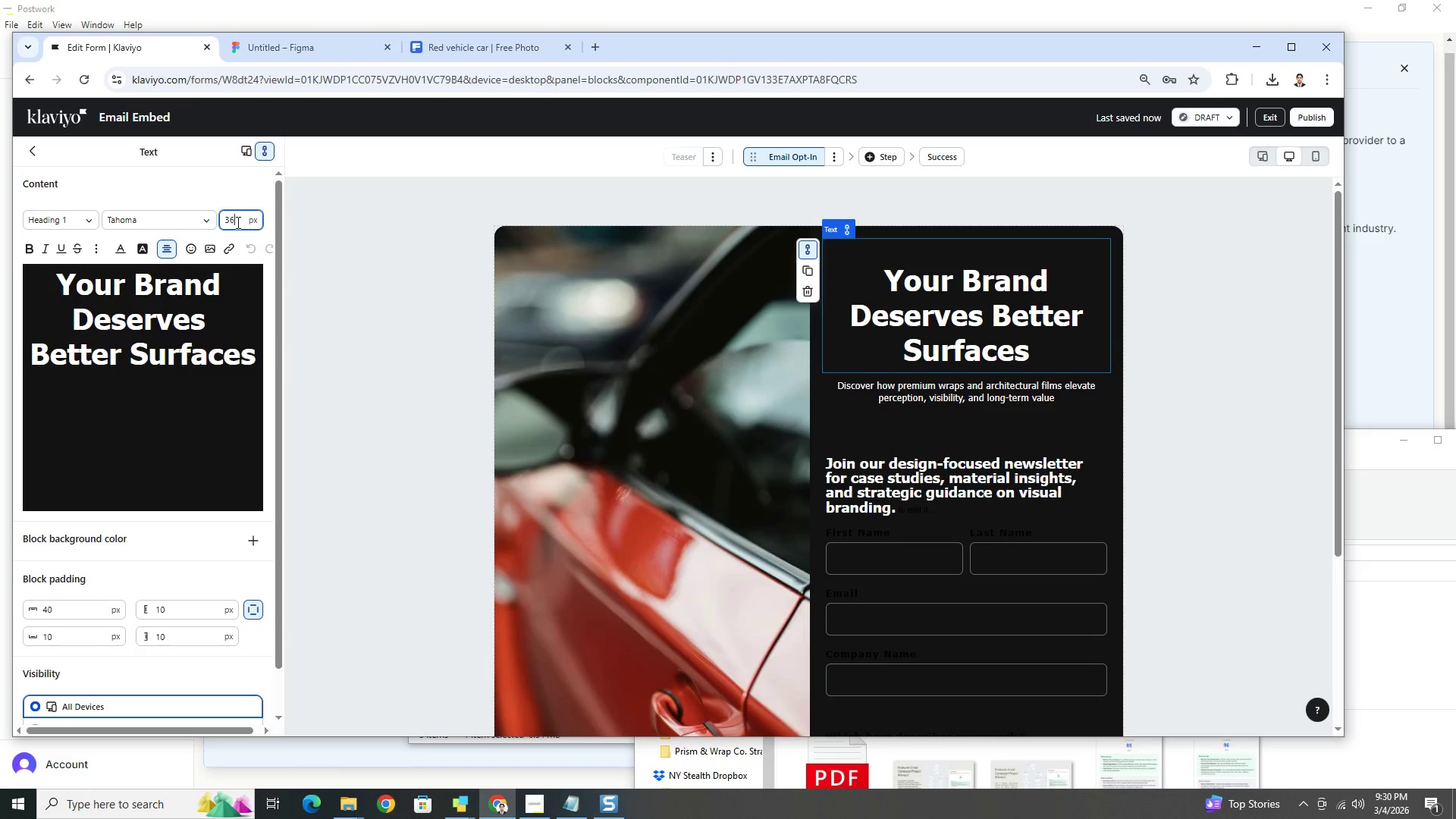 
key(Numpad6)
 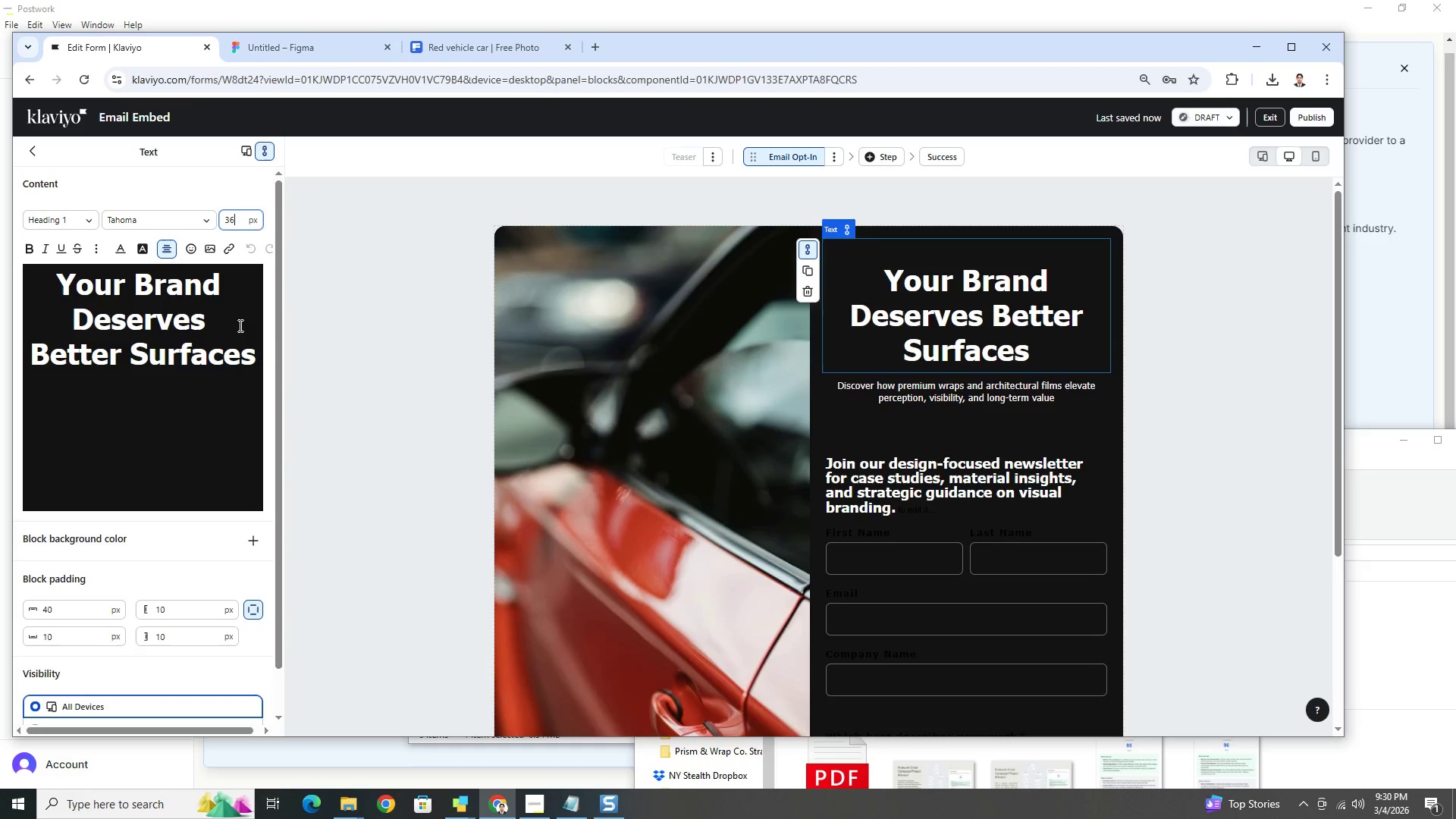 
double_click([239, 326])
 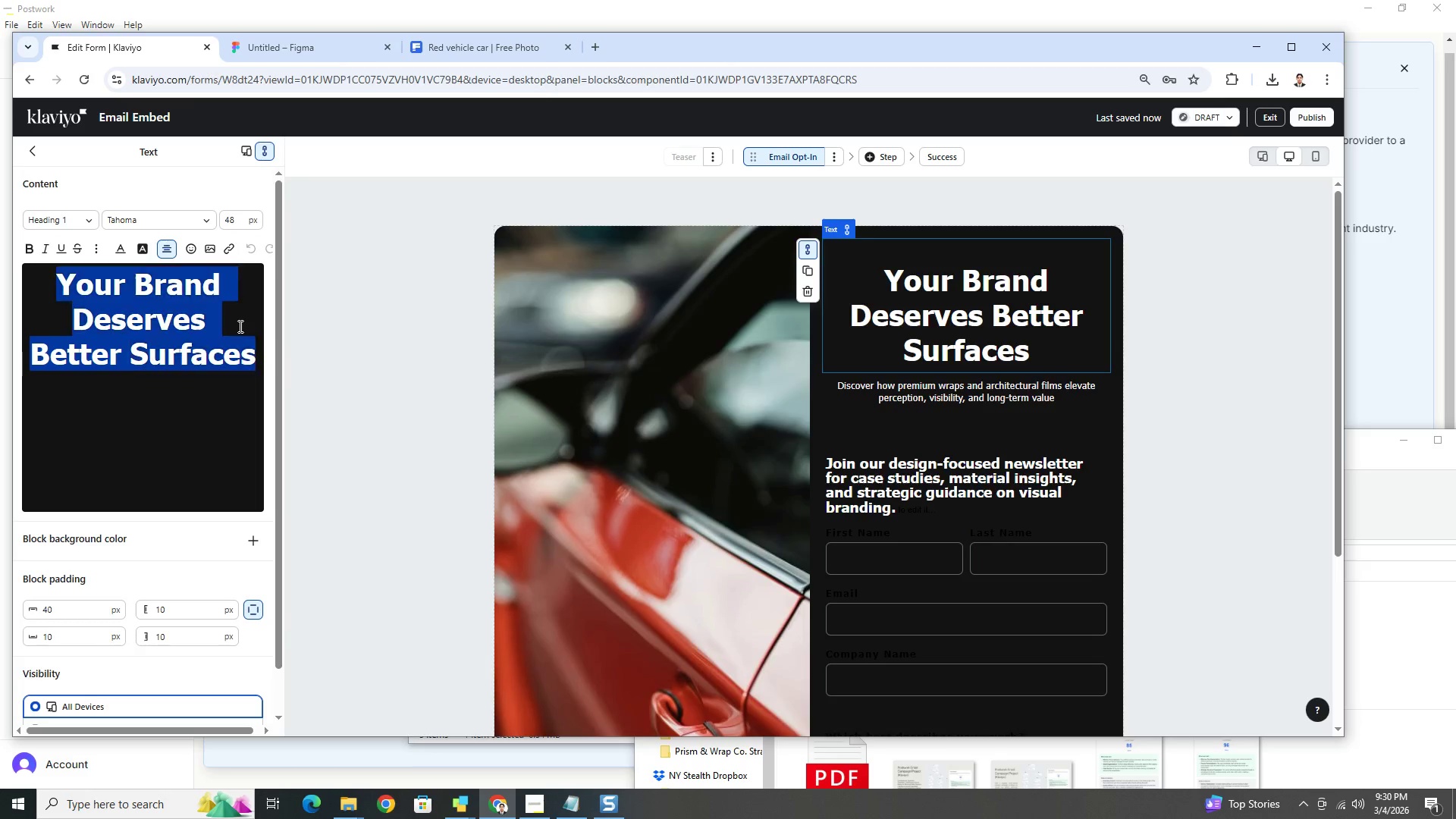 
triple_click([239, 326])
 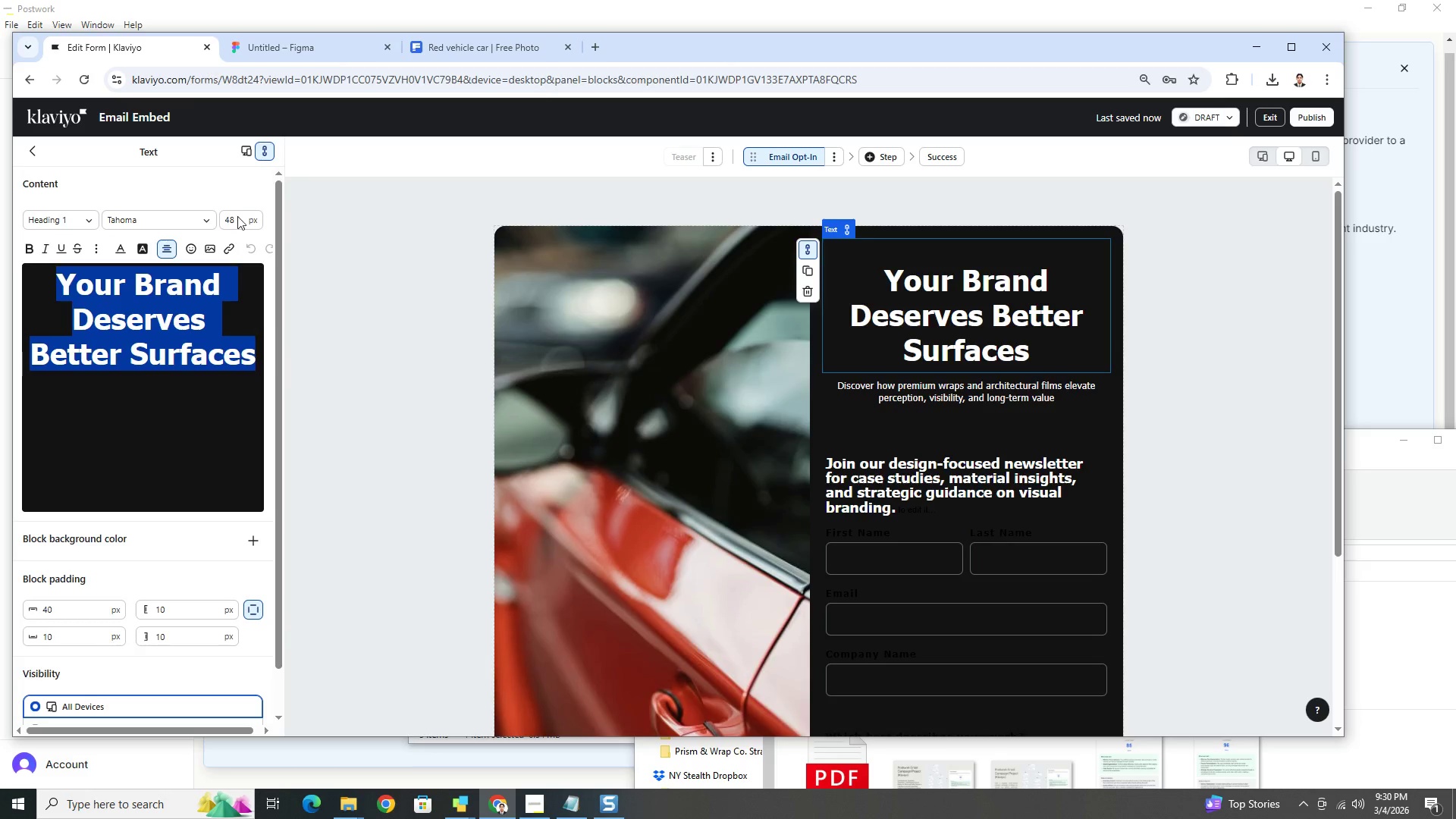 
double_click([240, 215])
 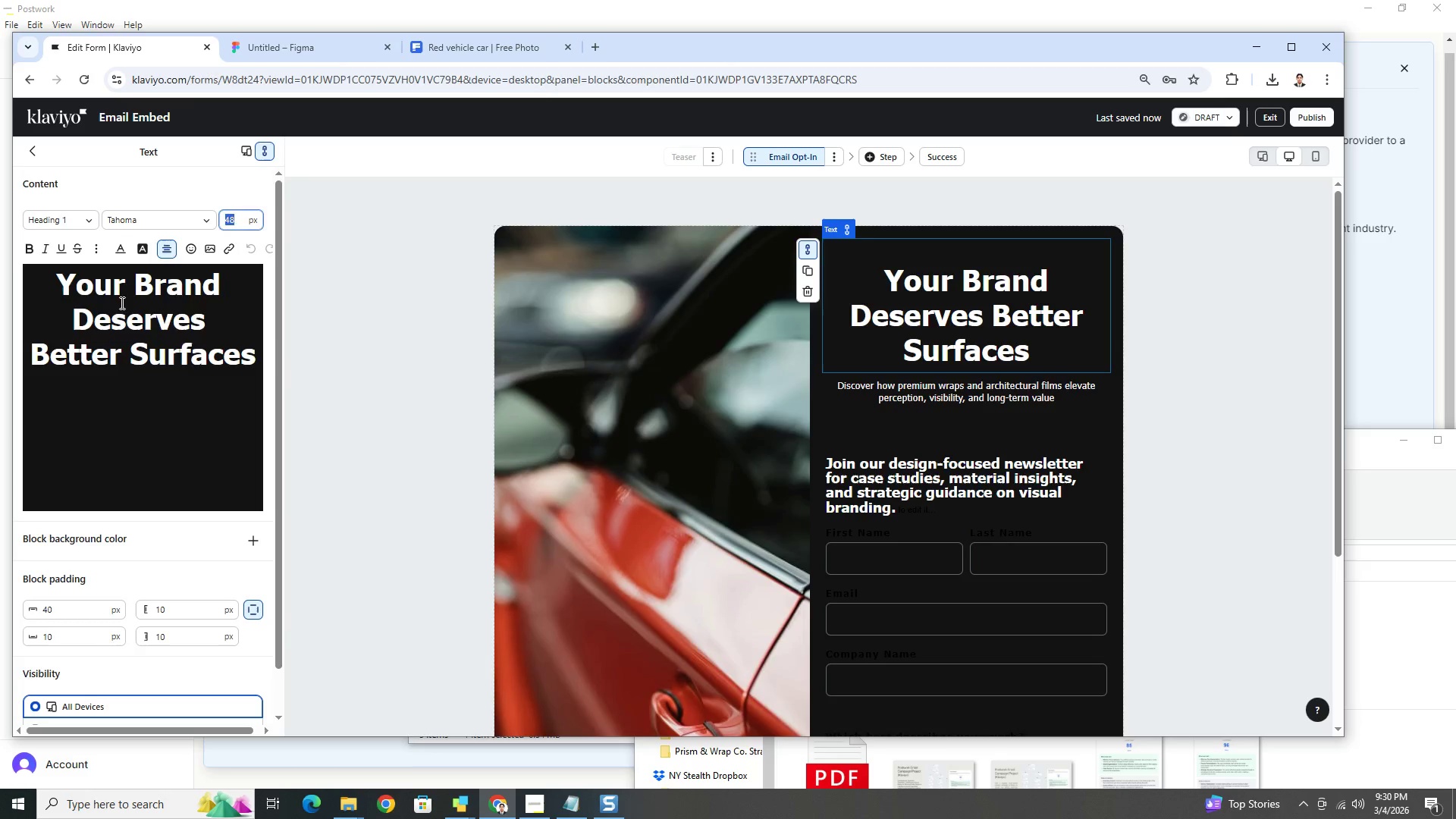 
double_click([121, 303])
 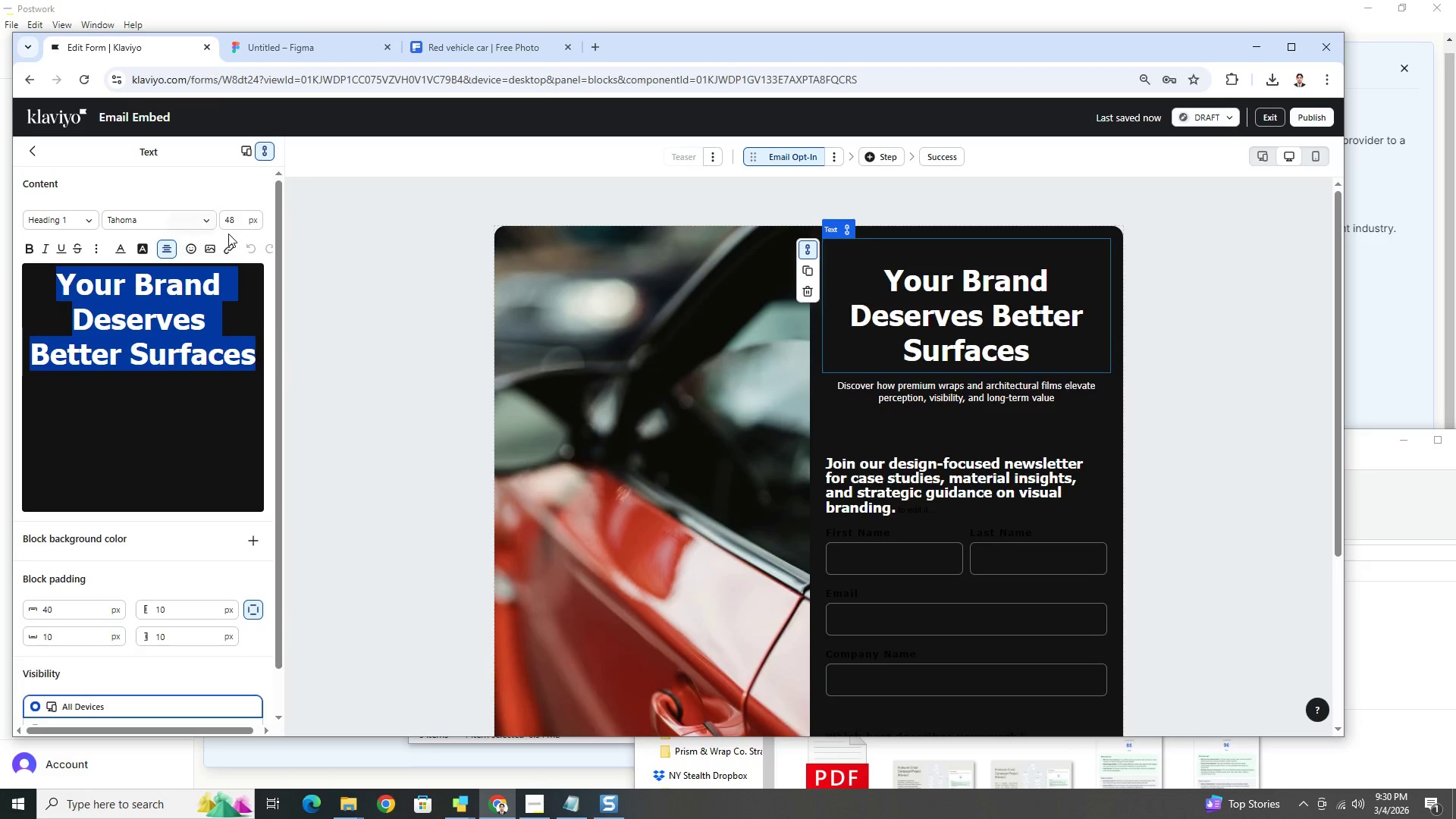 
left_click_drag(start_coordinate=[240, 227], to_coordinate=[219, 228])
 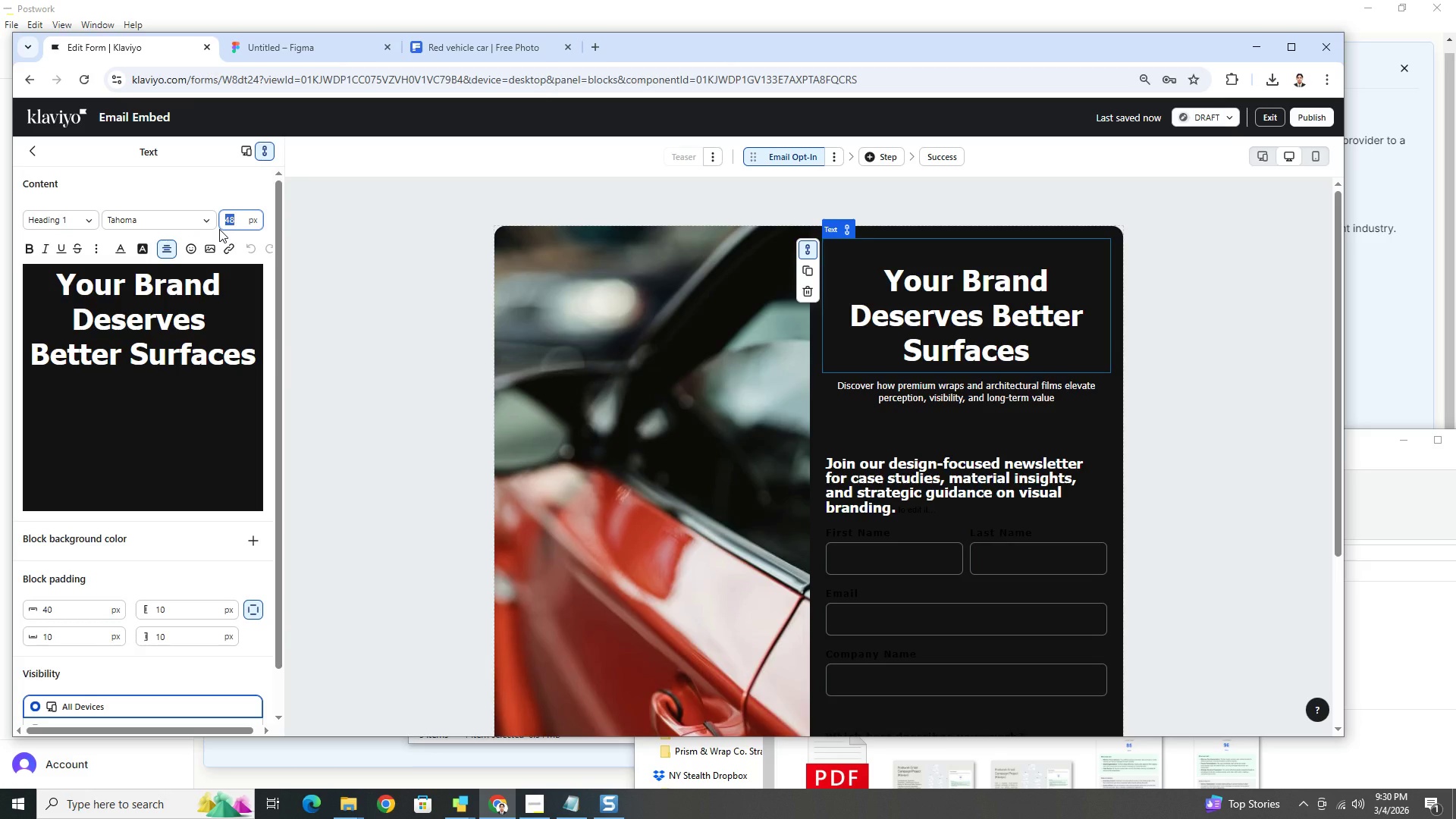 
type(36)
 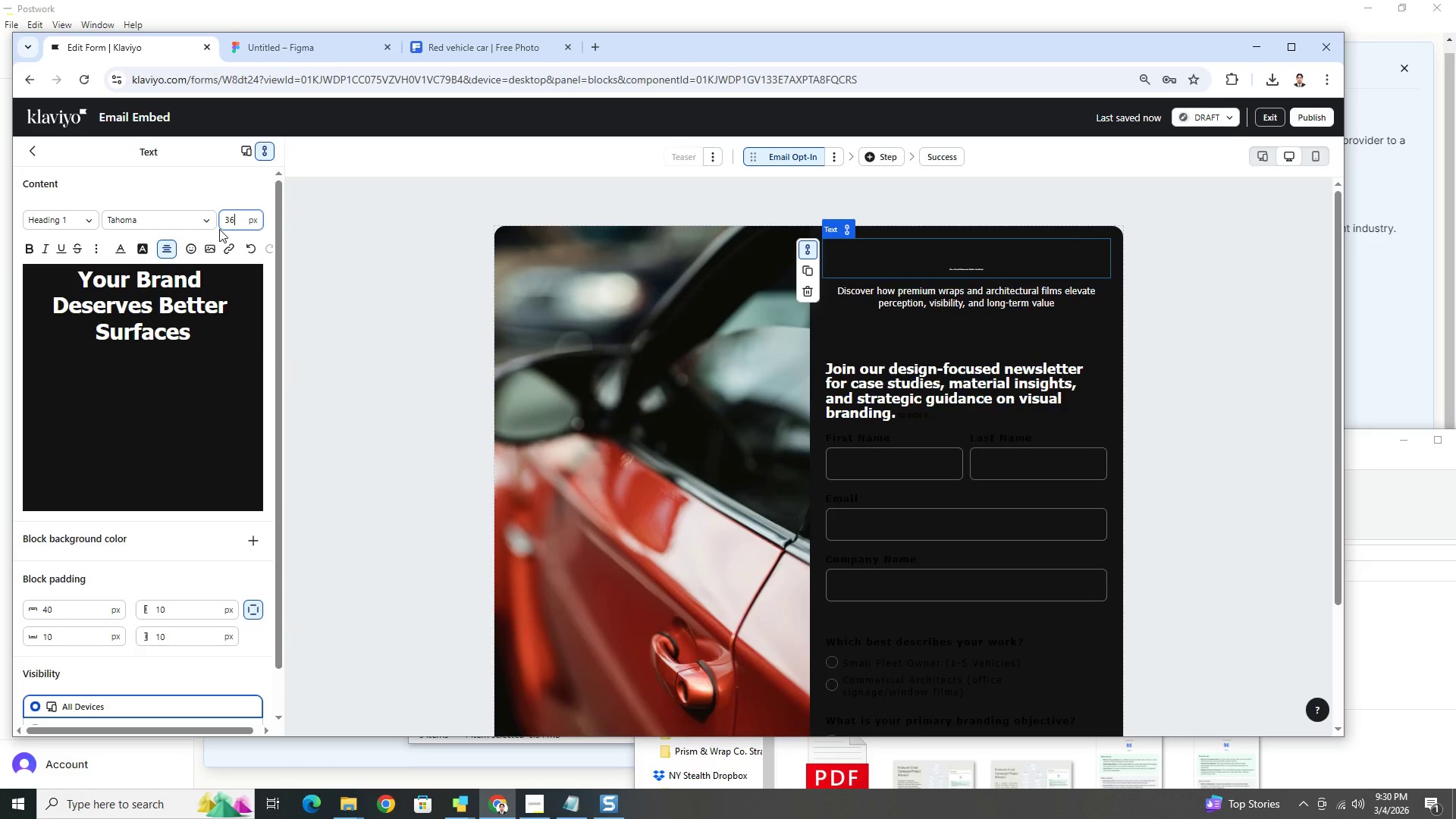 
key(Enter)
 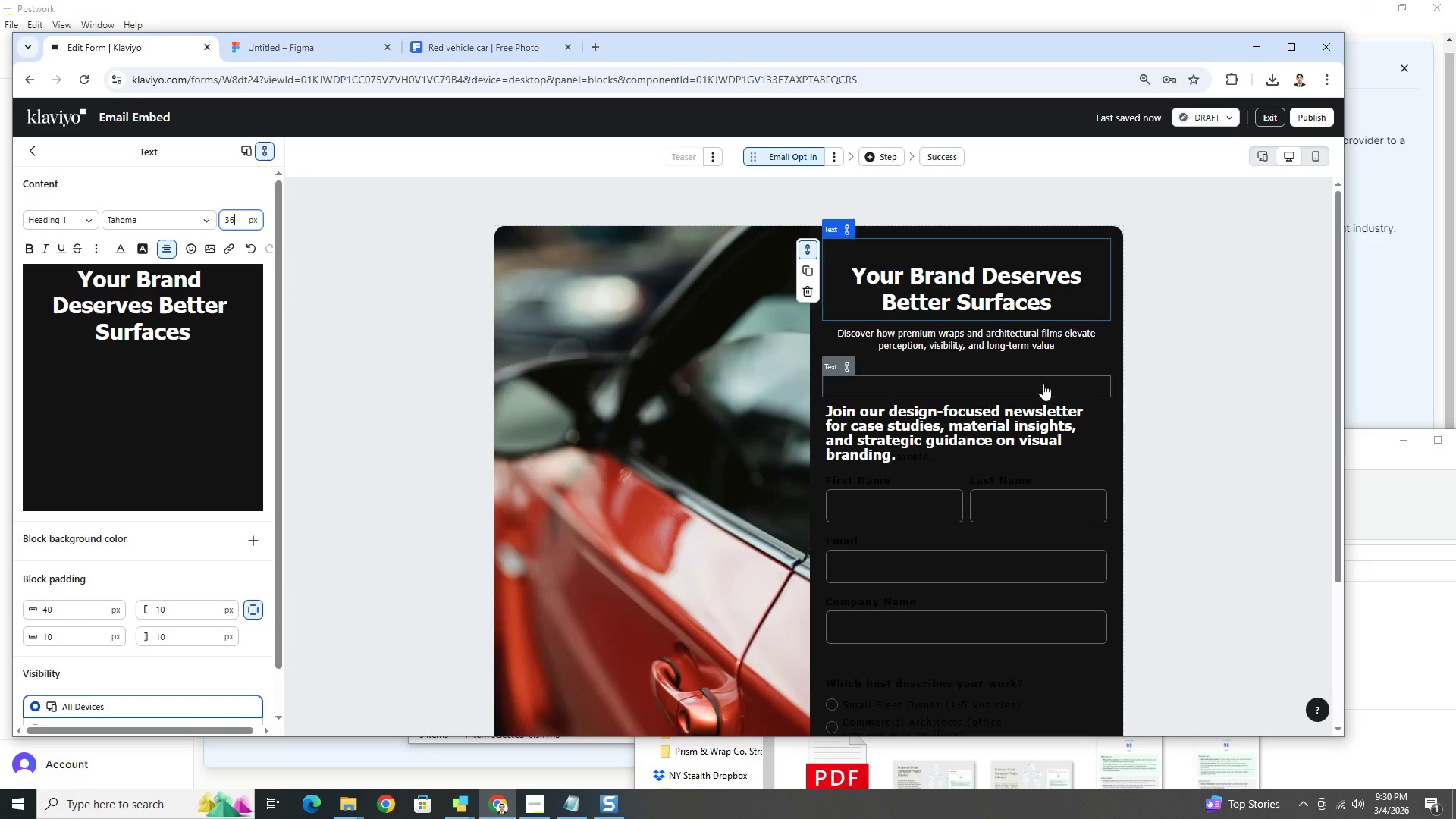 
left_click([1133, 366])
 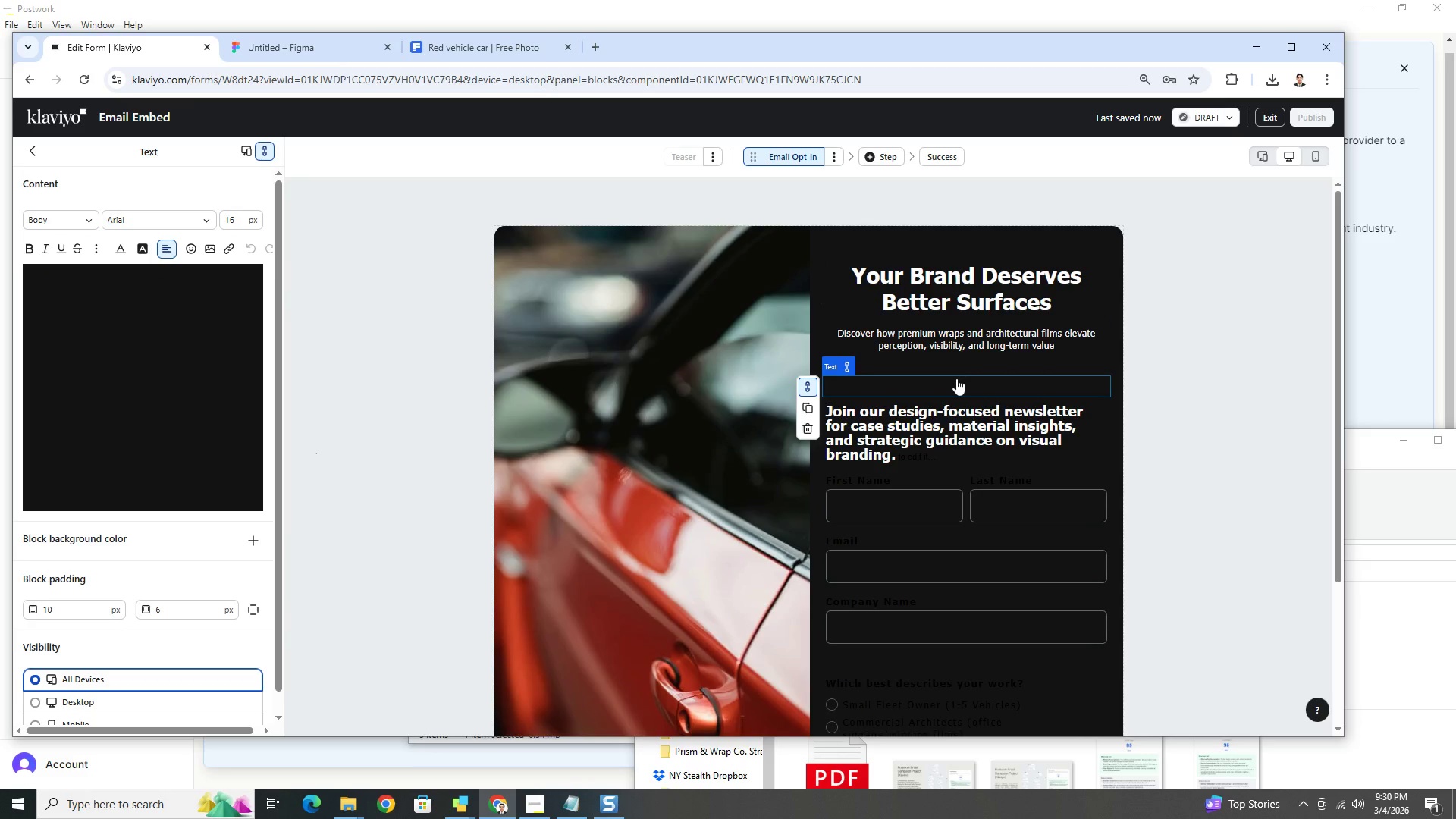 
left_click([956, 378])
 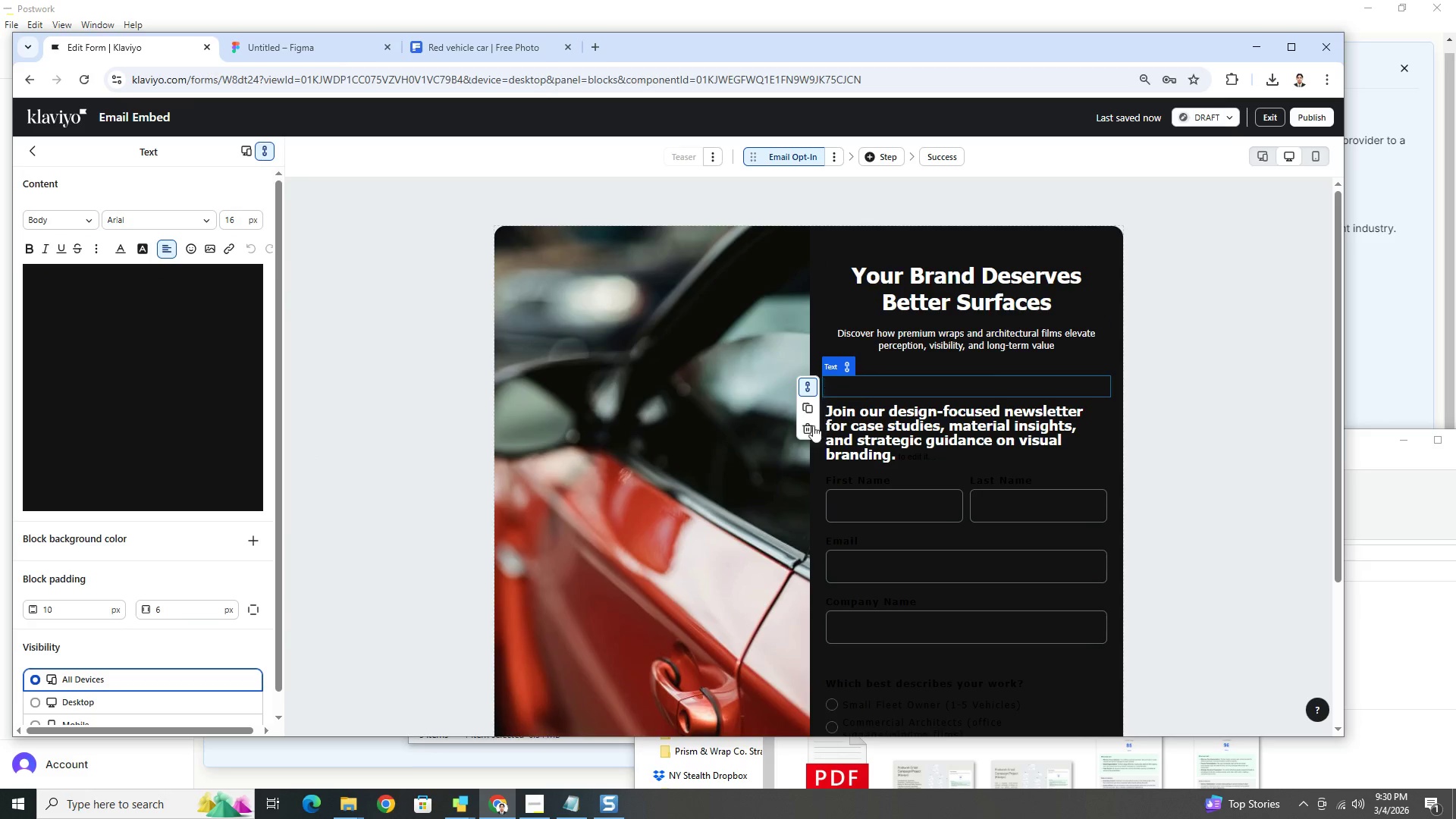 
left_click([807, 426])
 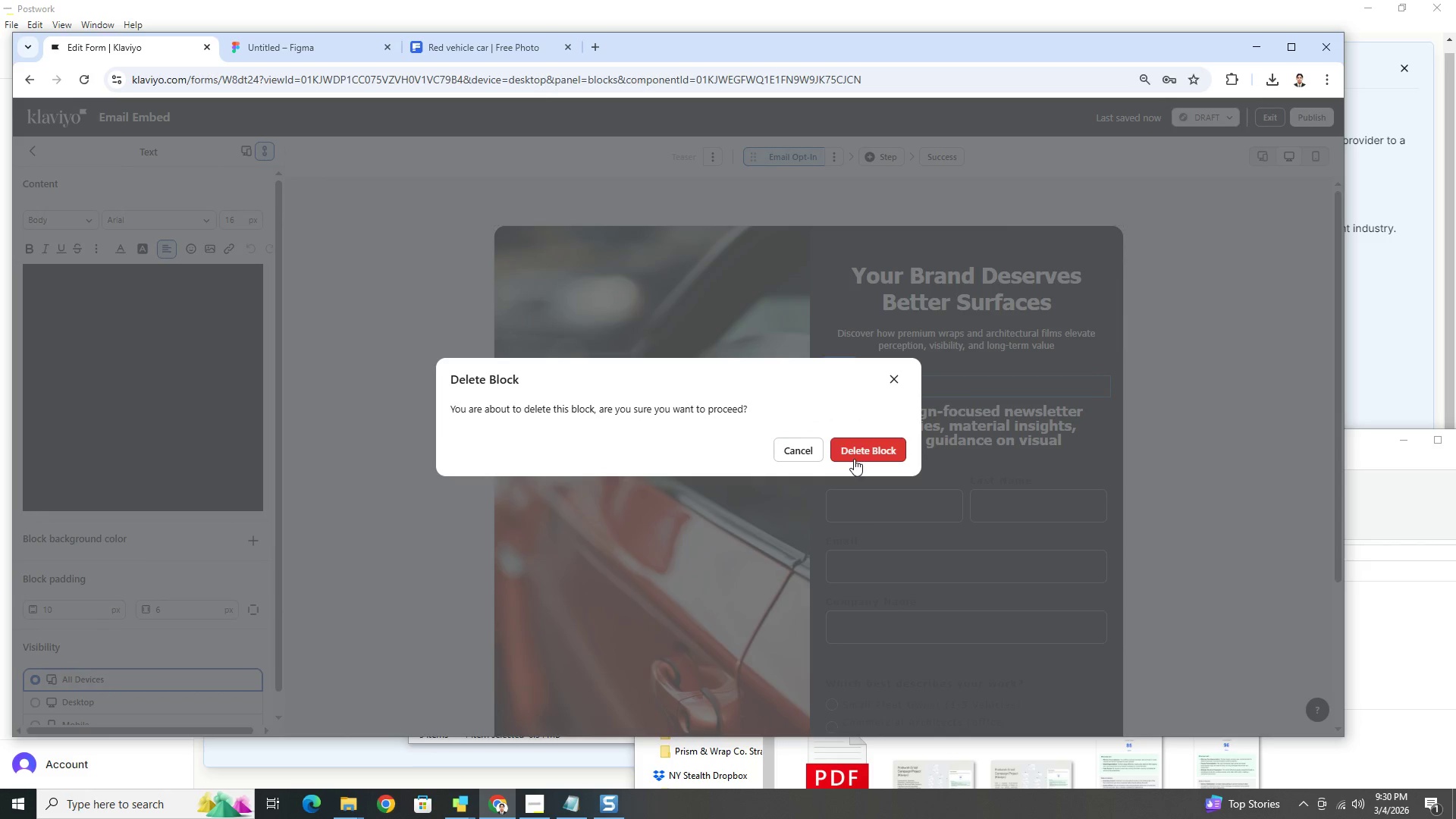 
left_click([858, 447])
 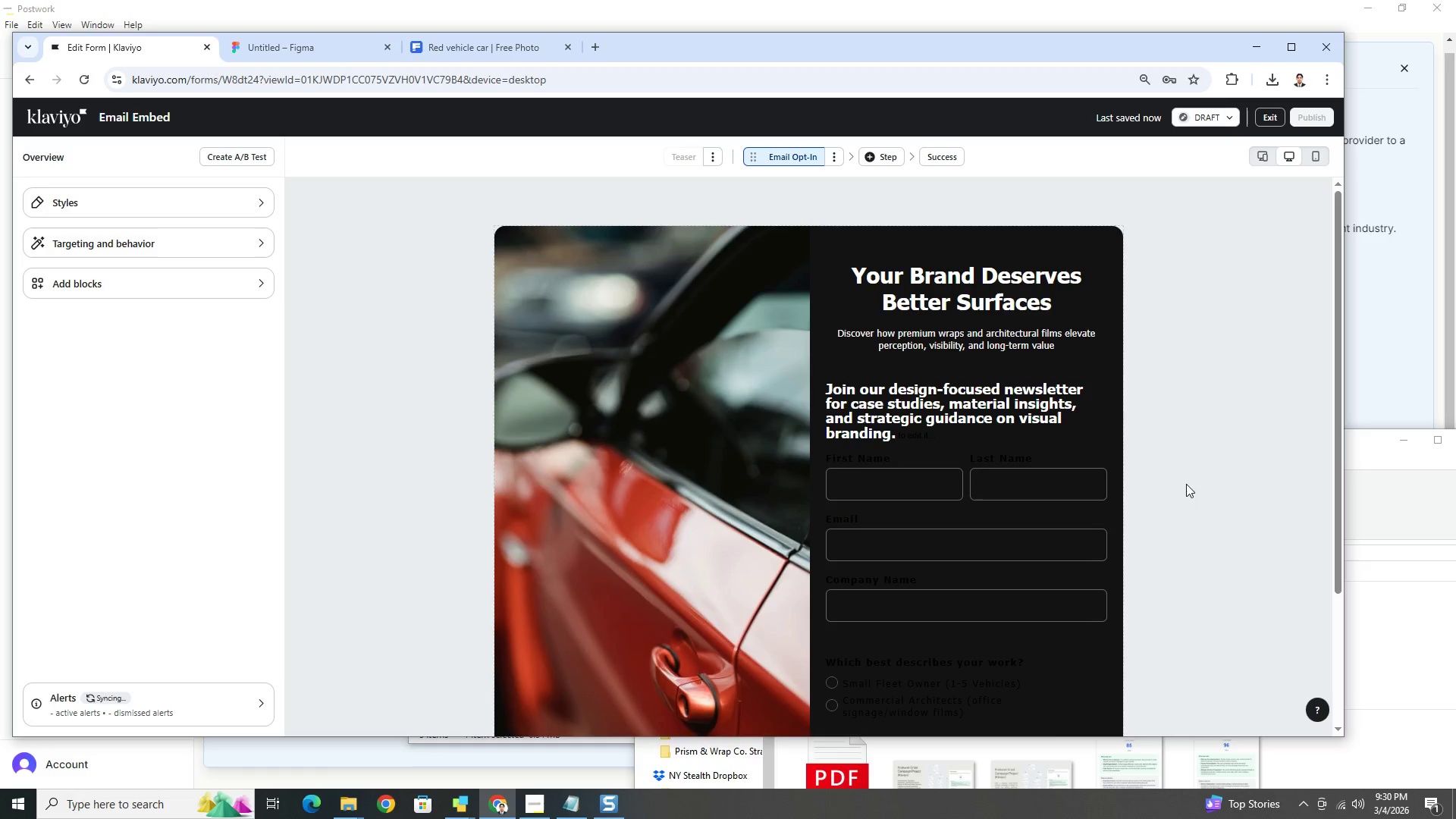 
left_click([952, 403])
 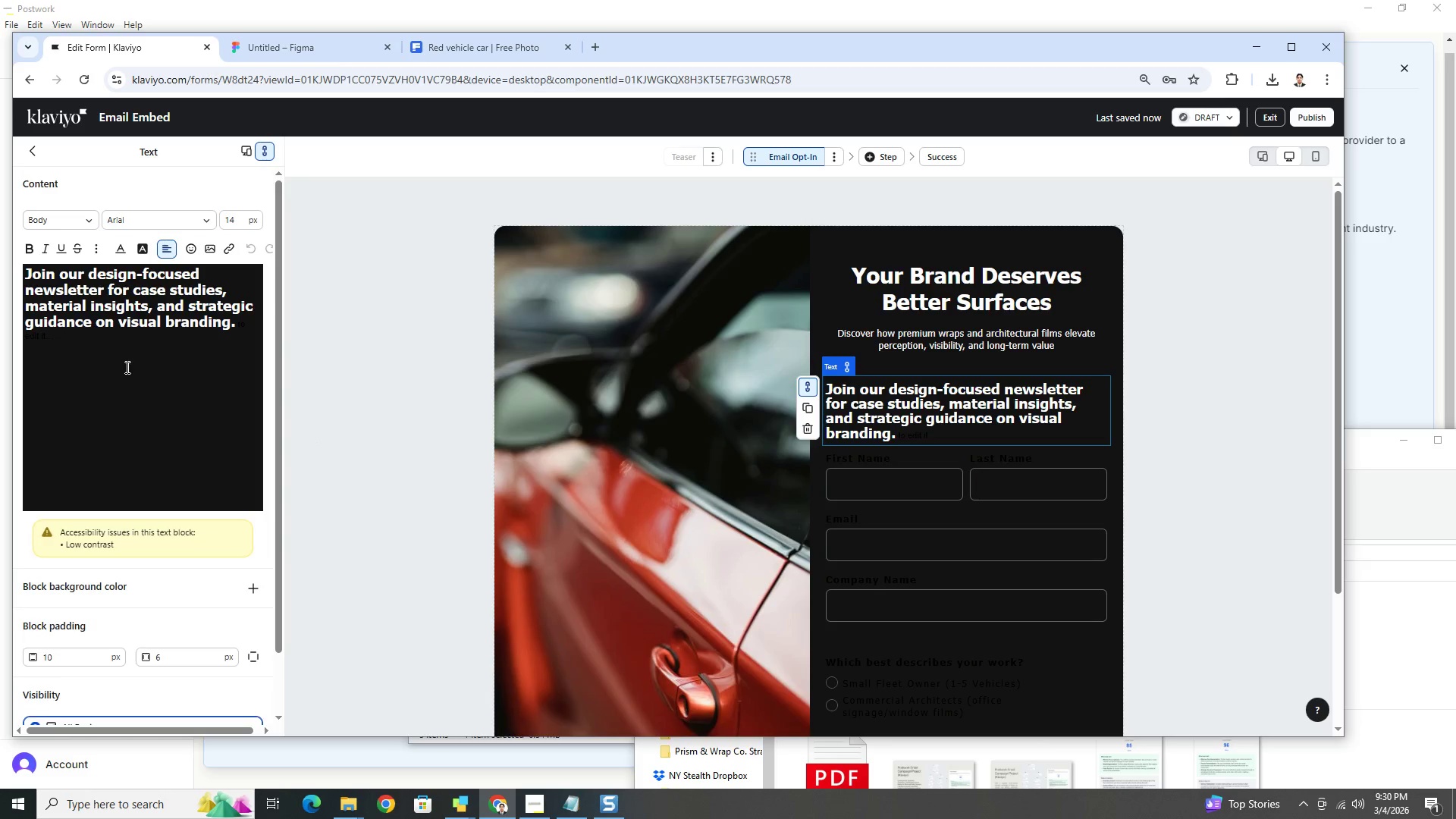 
double_click([167, 322])
 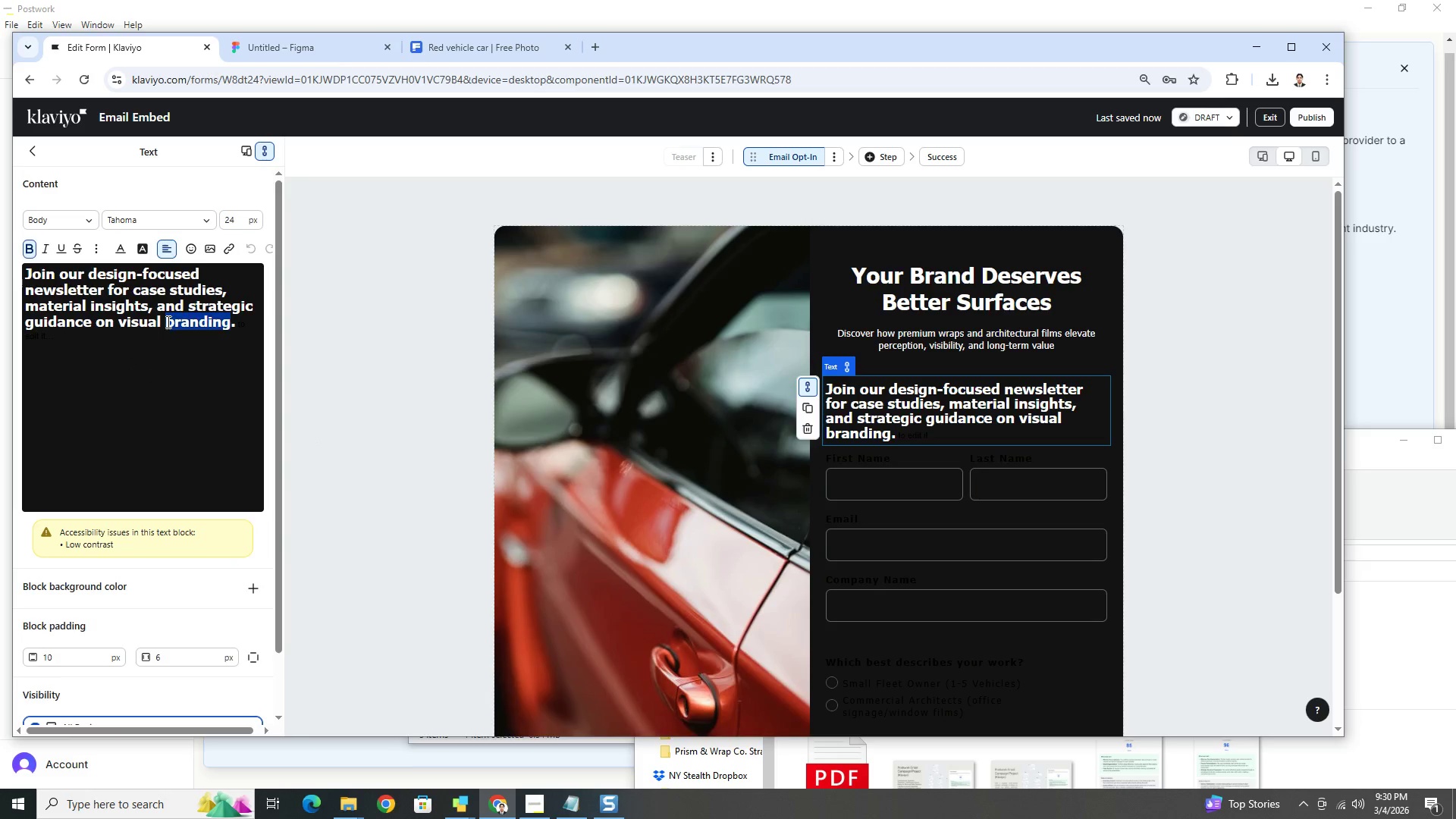 
triple_click([167, 322])
 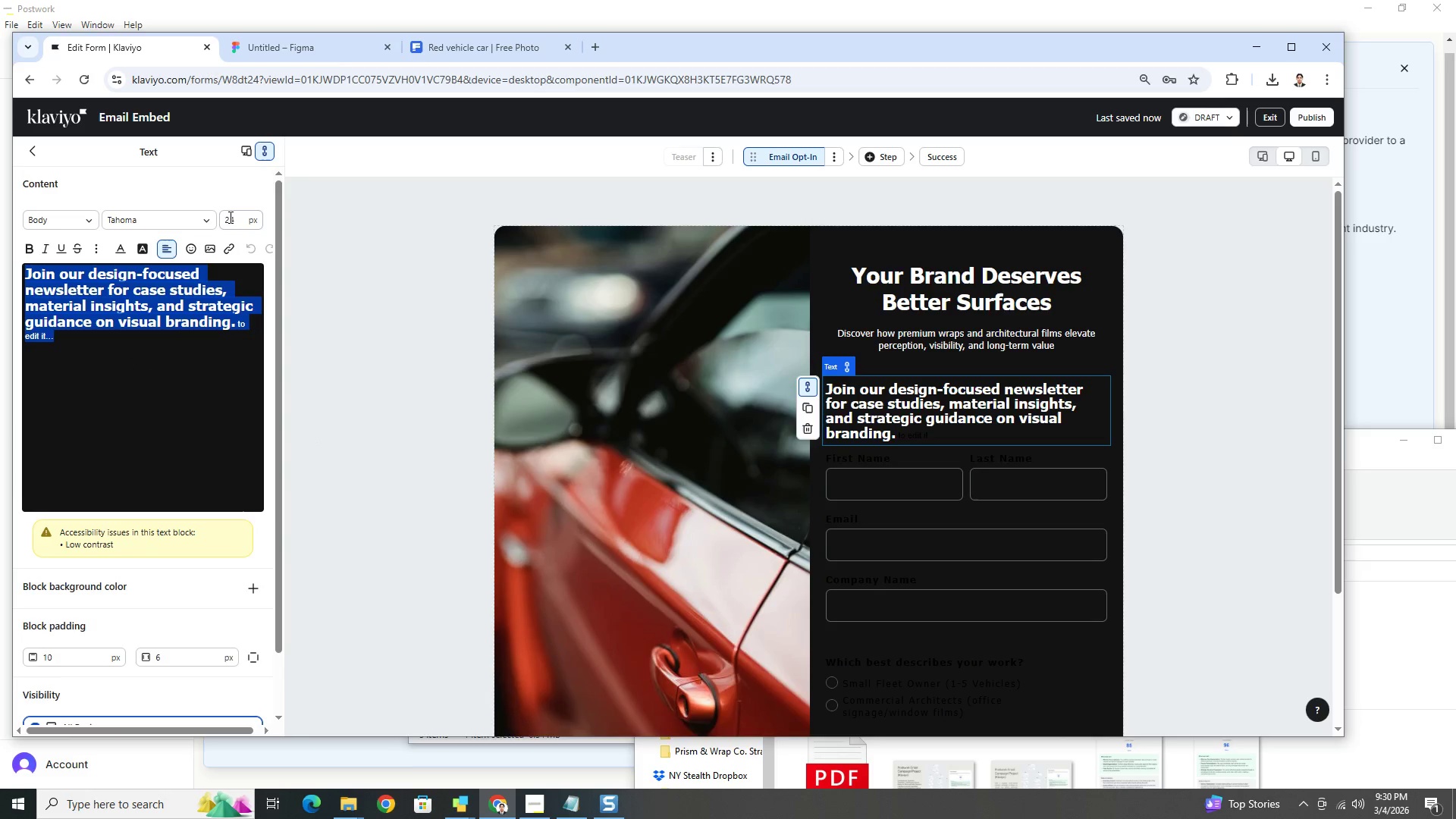 
double_click([229, 217])
 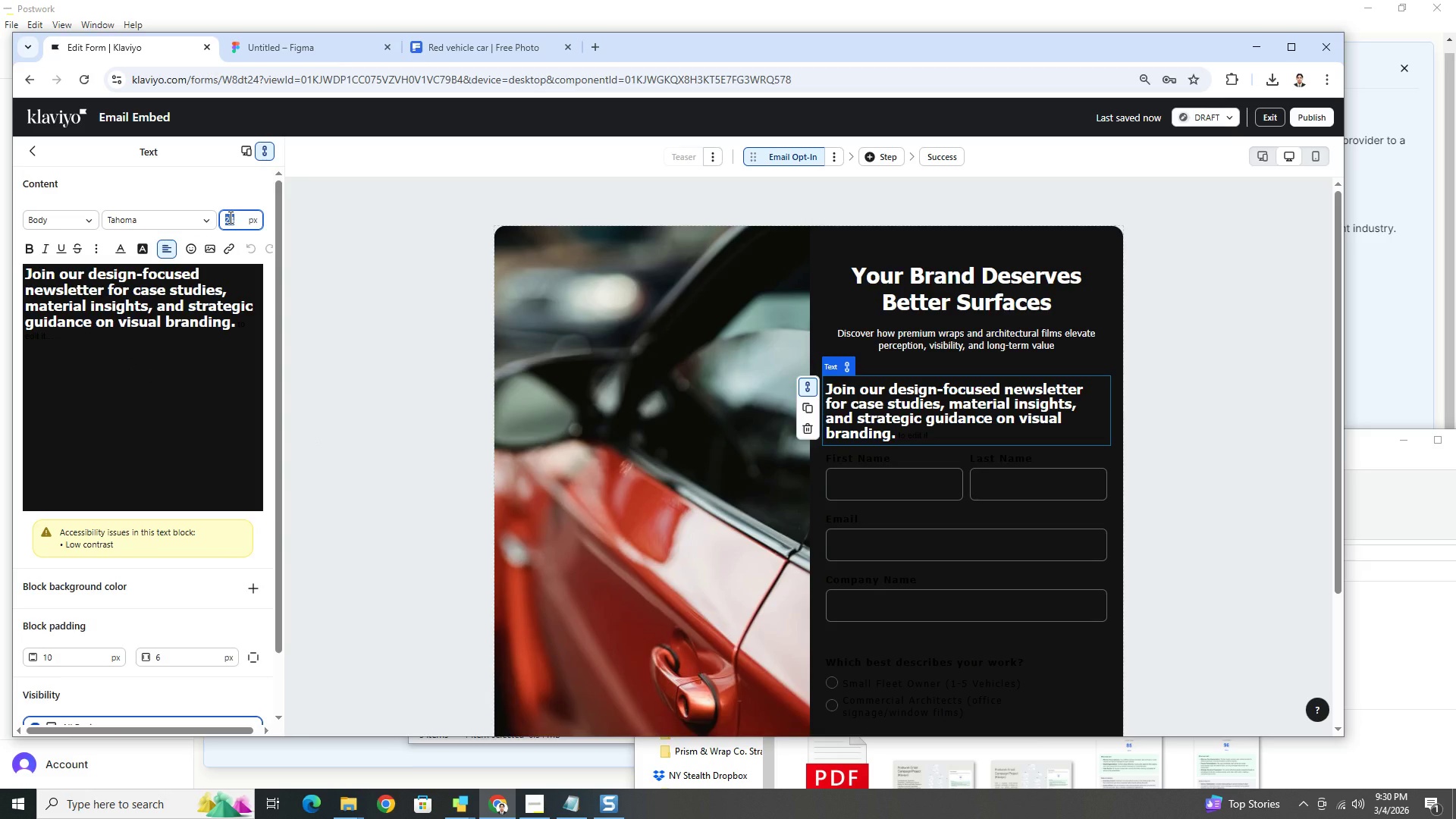 
key(Numpad1)
 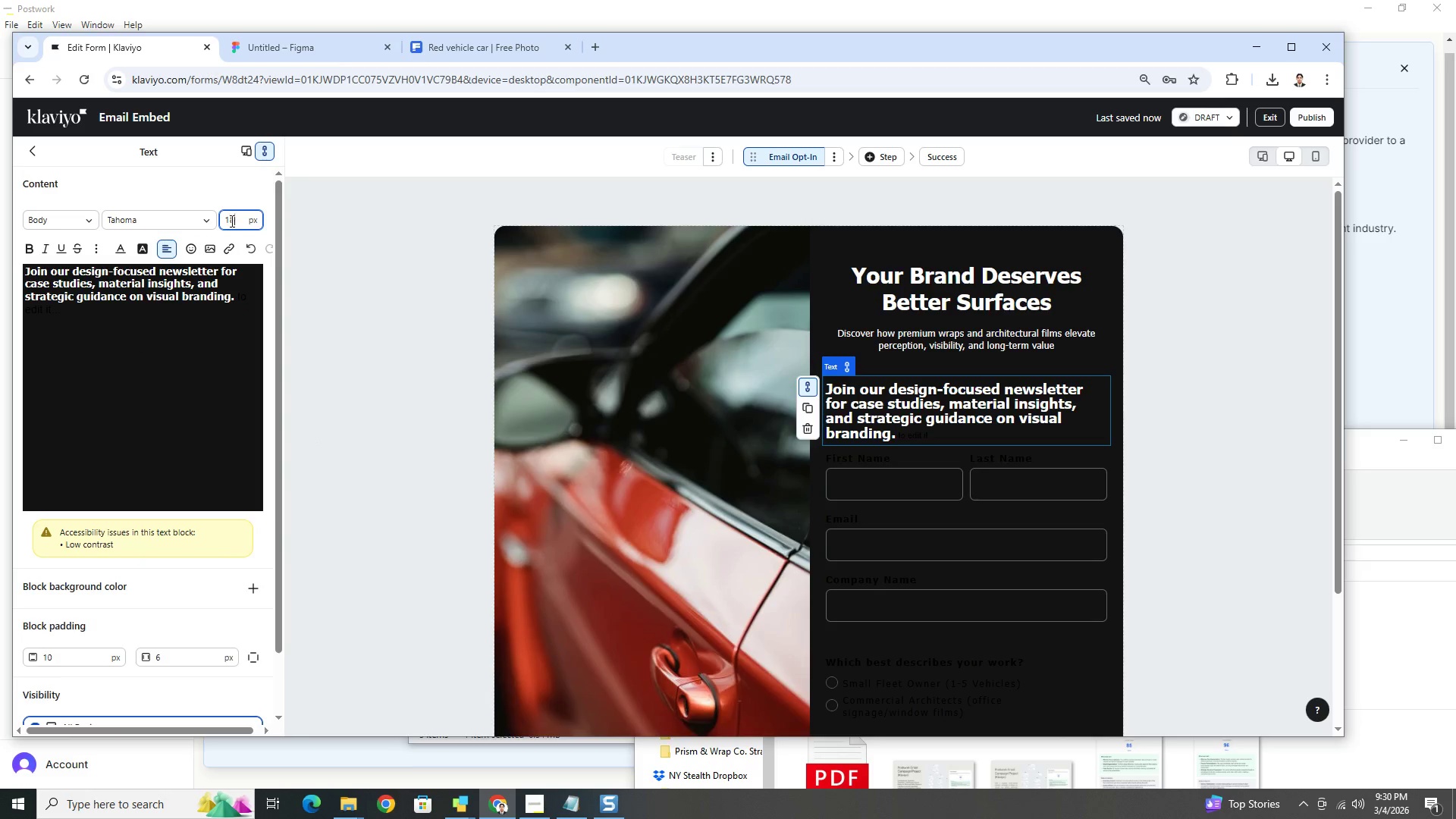 
key(Numpad8)
 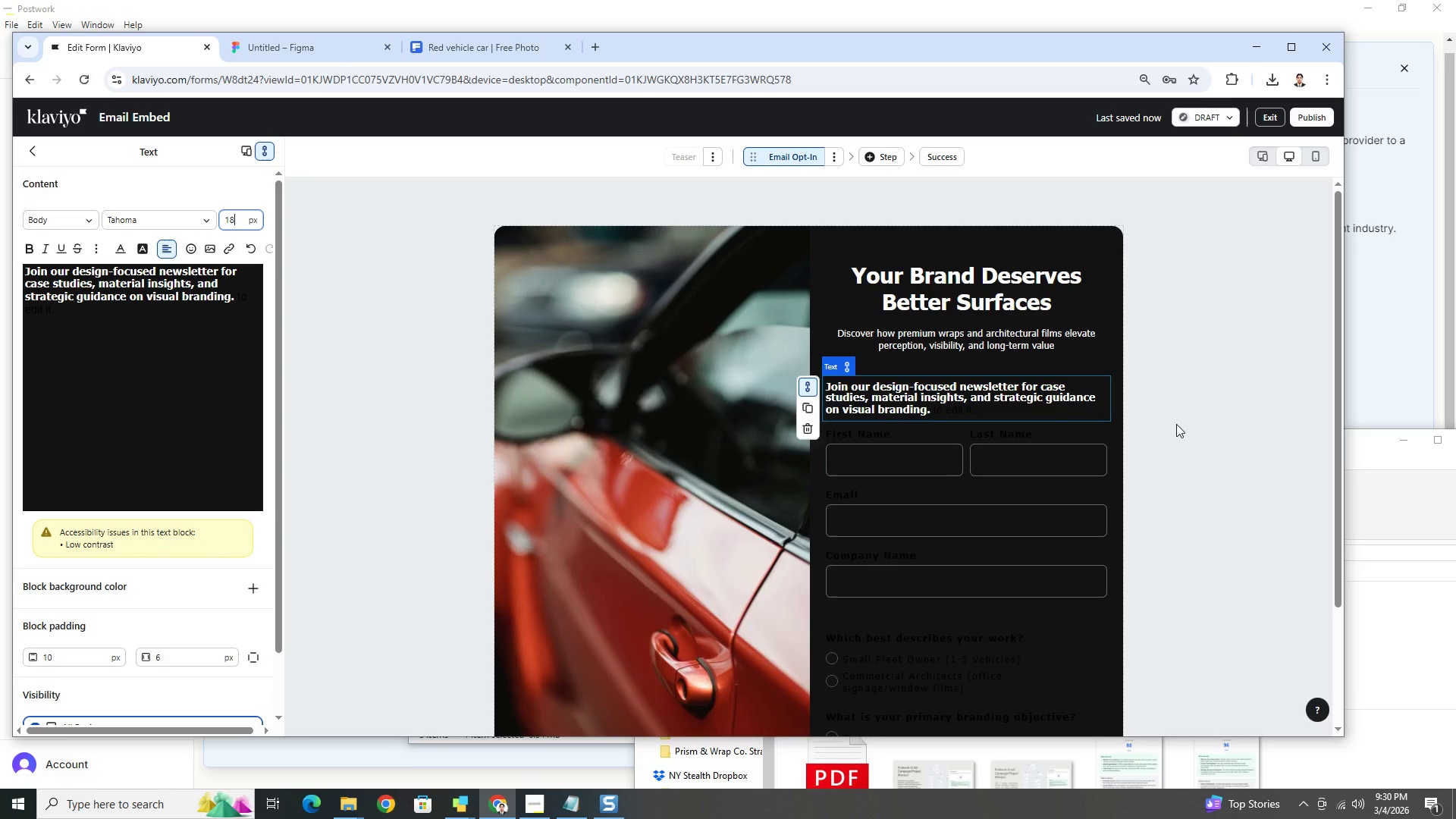 
left_click([1182, 432])
 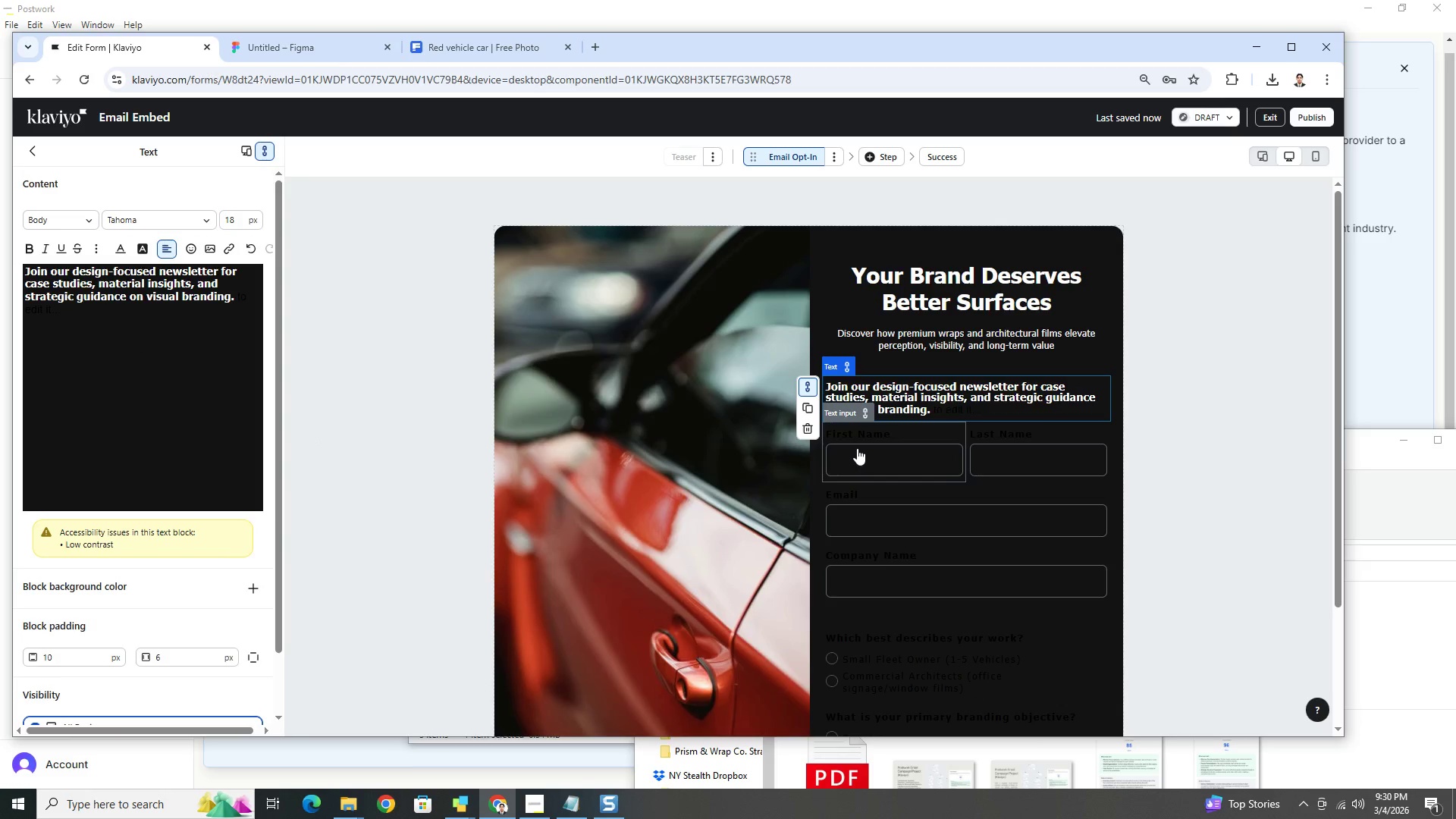 
left_click([867, 435])
 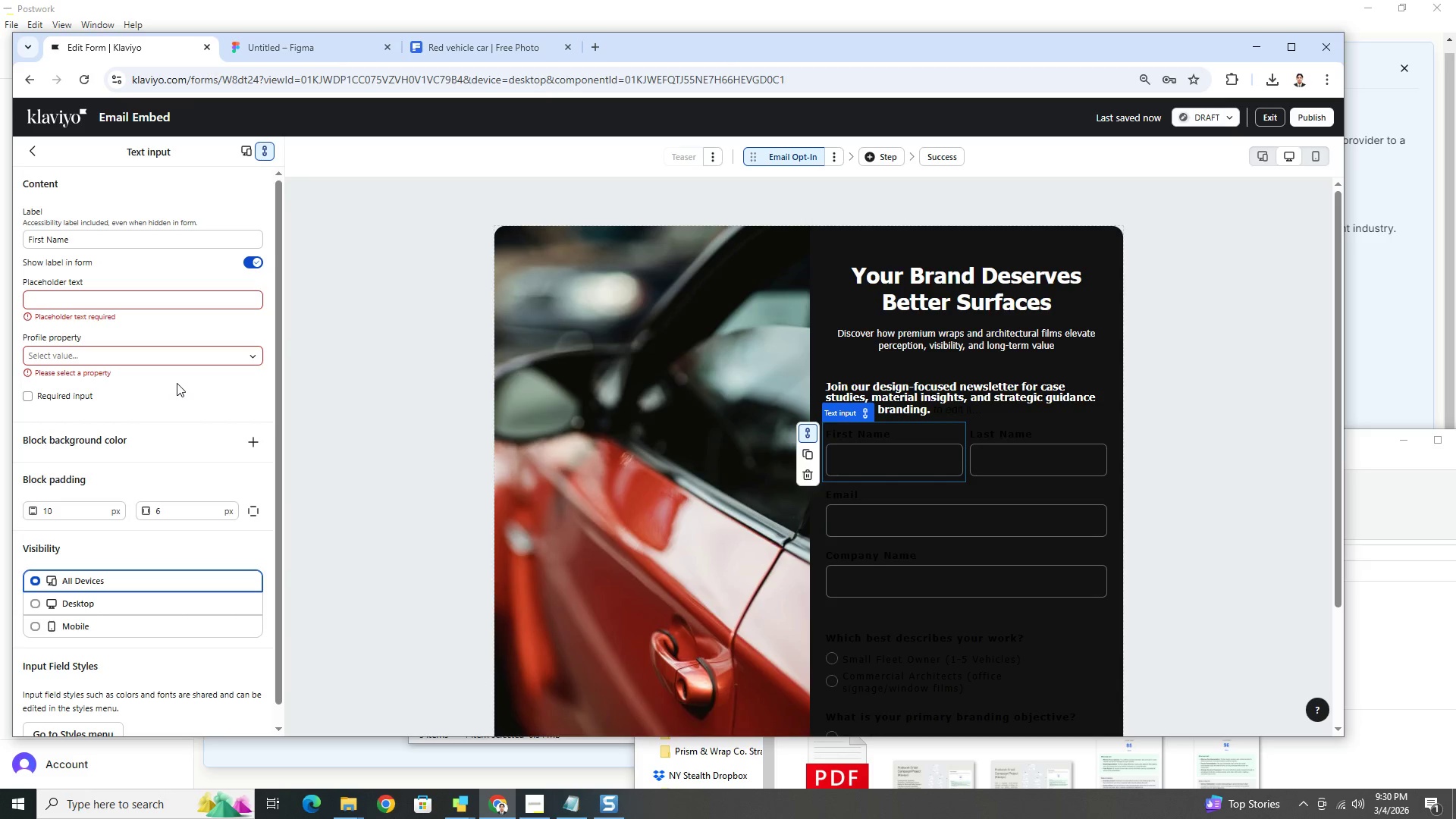 
wait(6.86)
 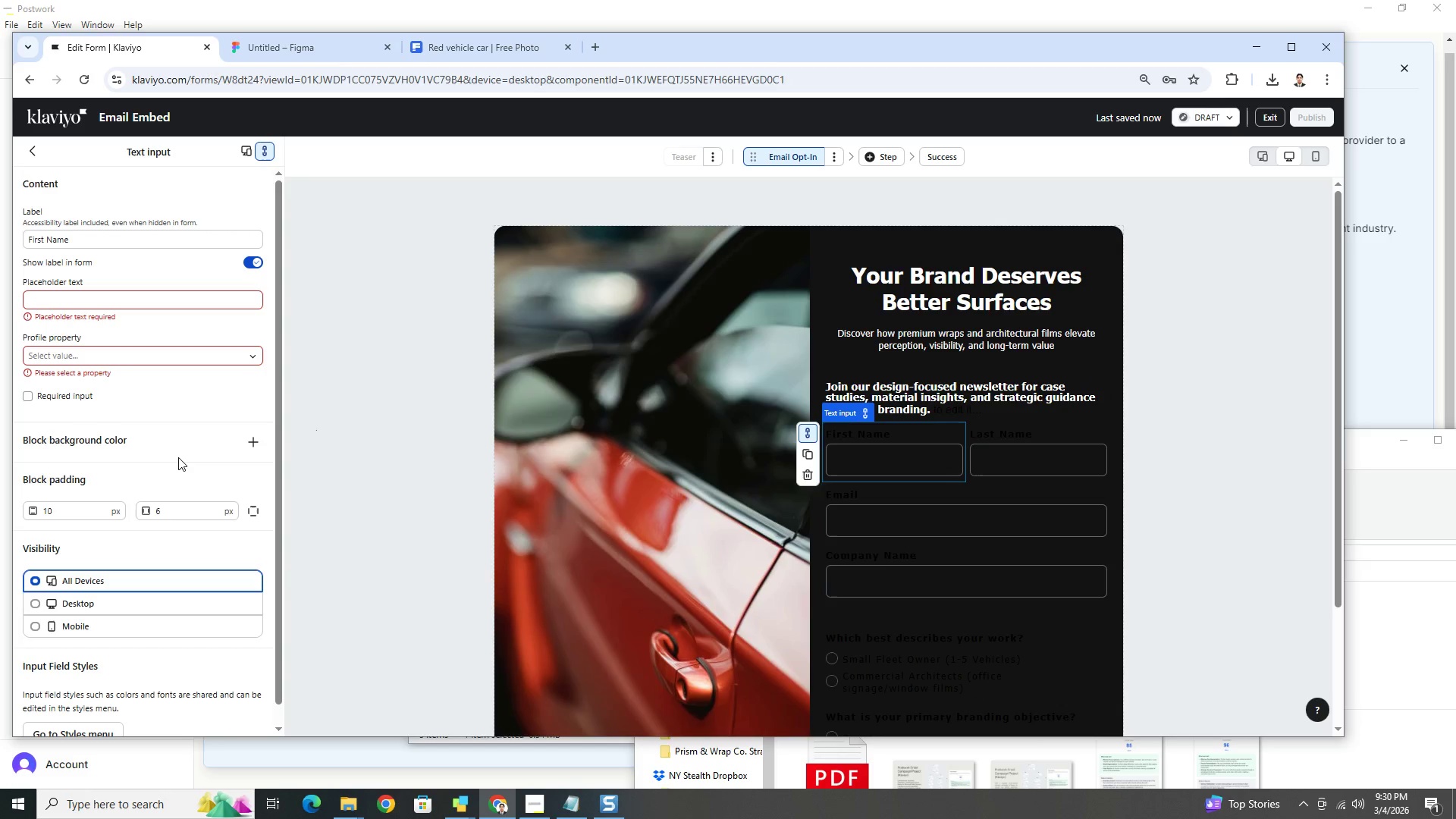 
left_click([204, 355])
 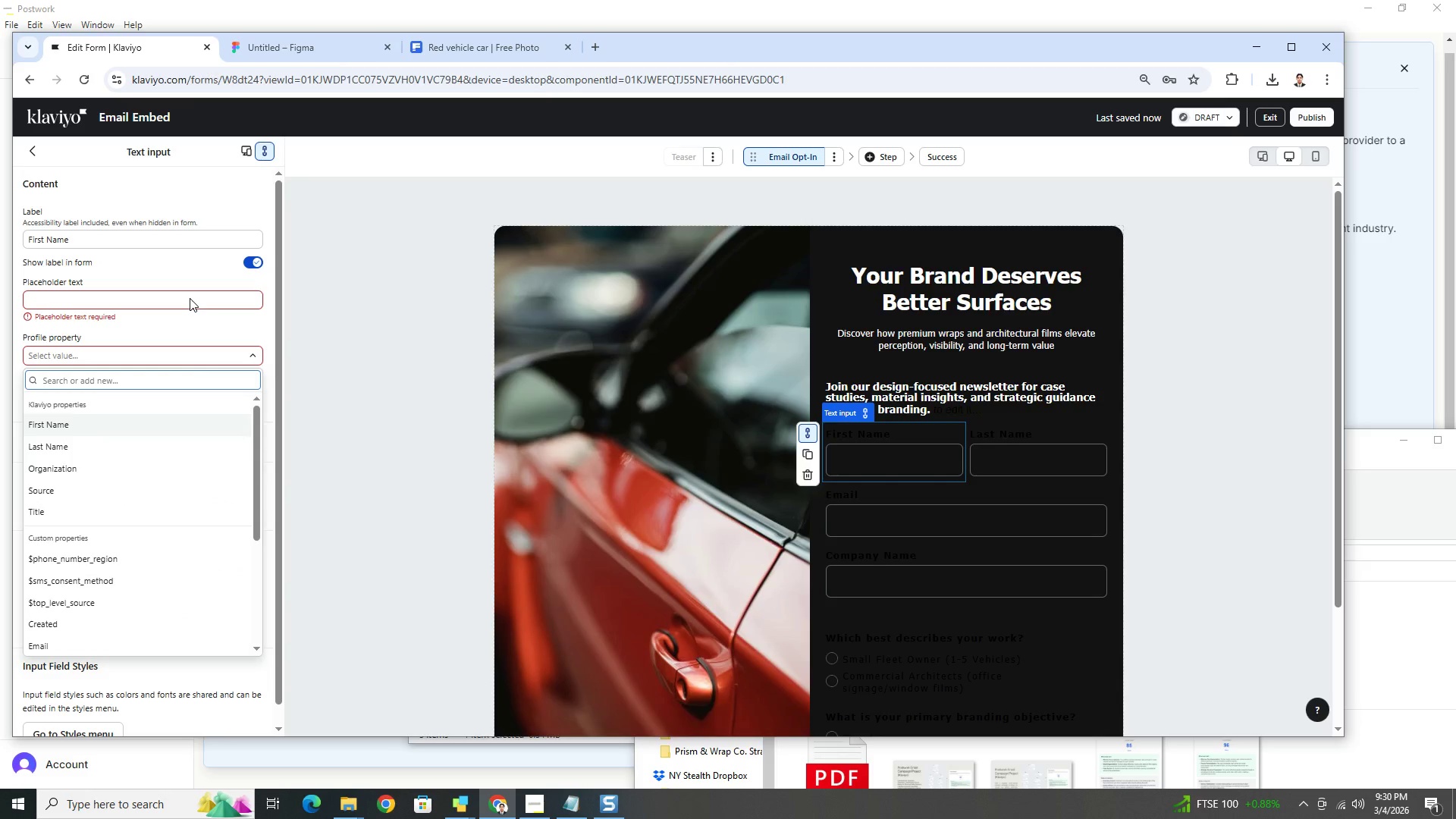 
left_click([190, 298])
 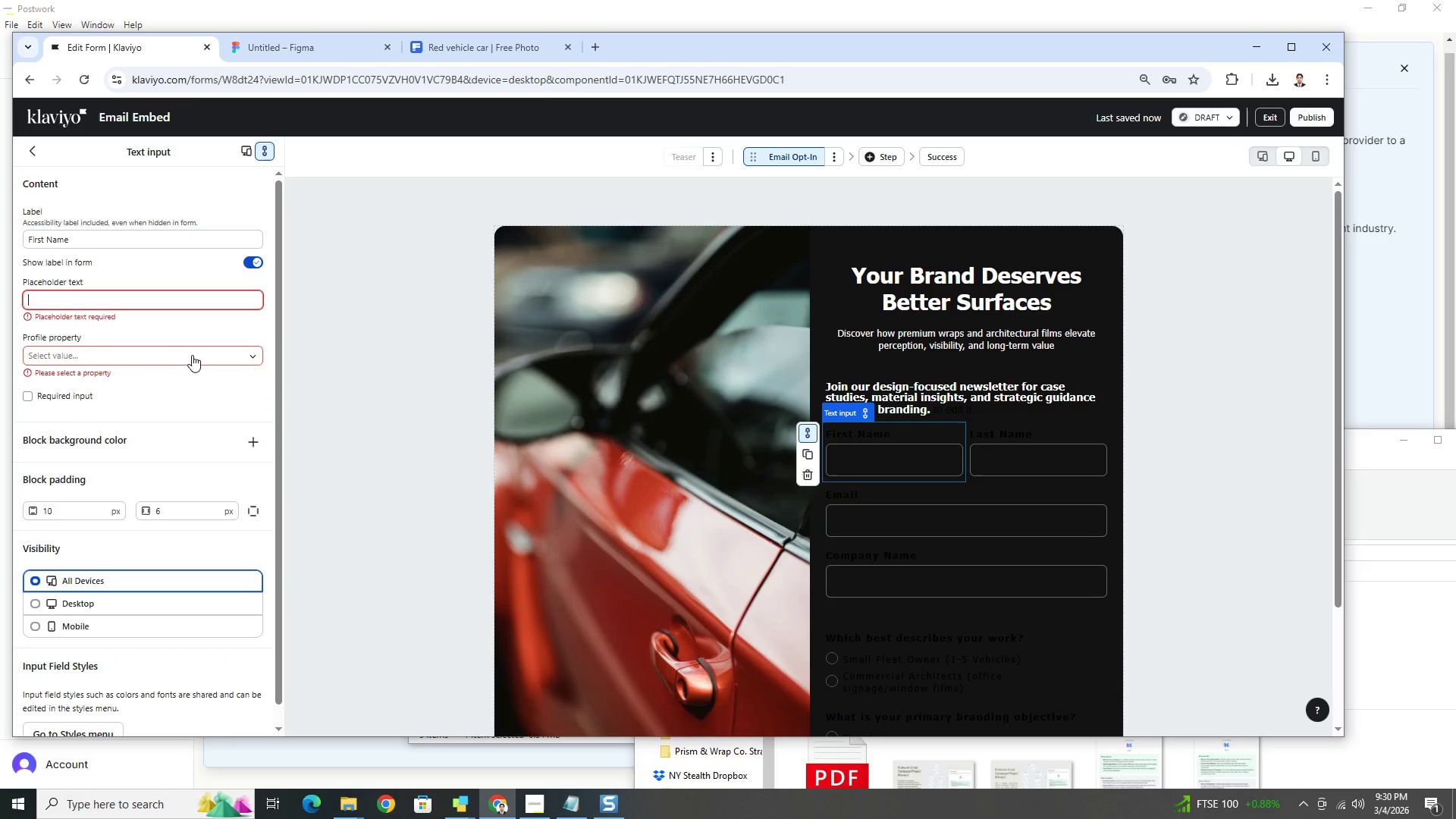 
left_click([194, 358])
 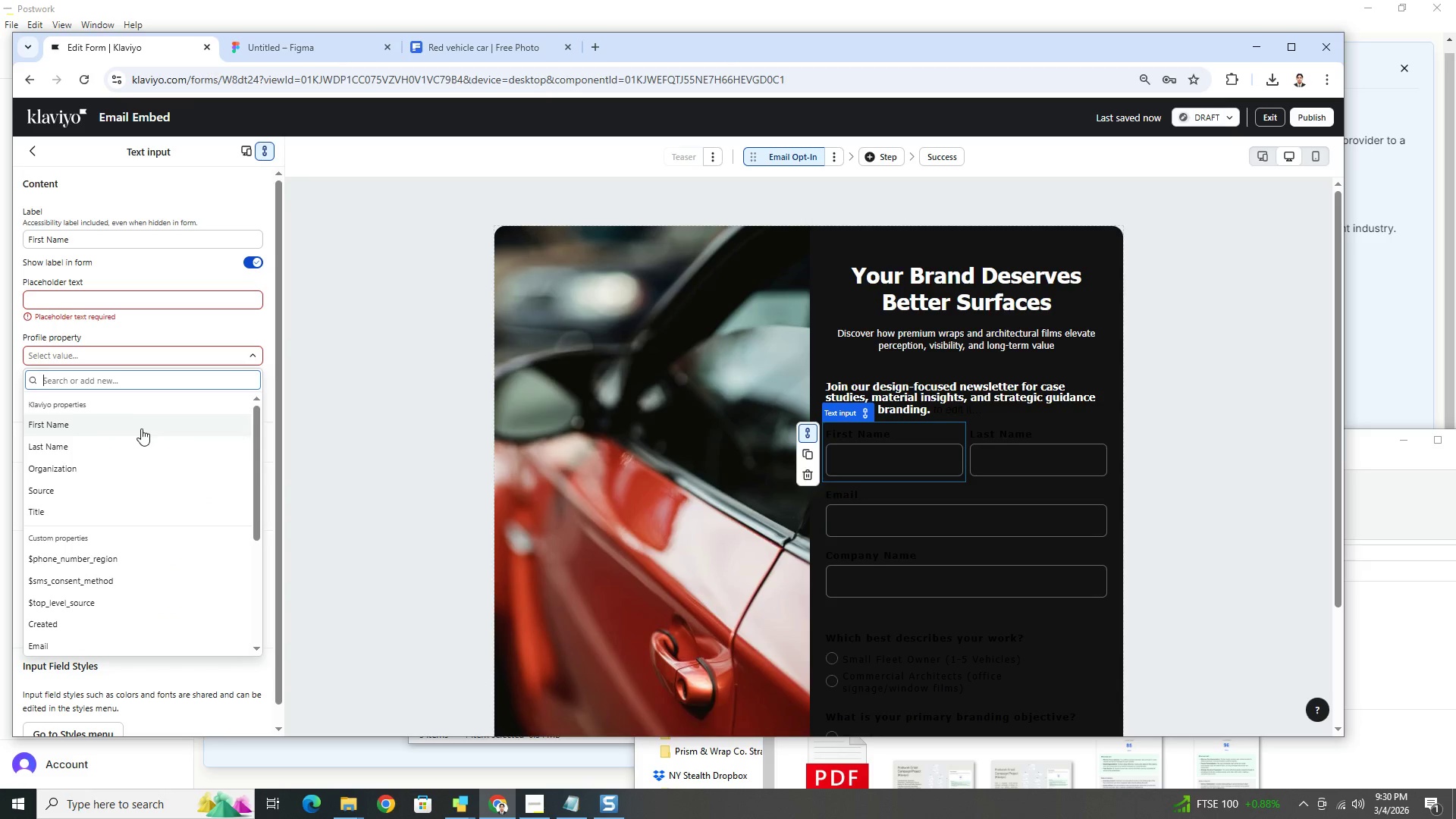 
left_click([141, 428])
 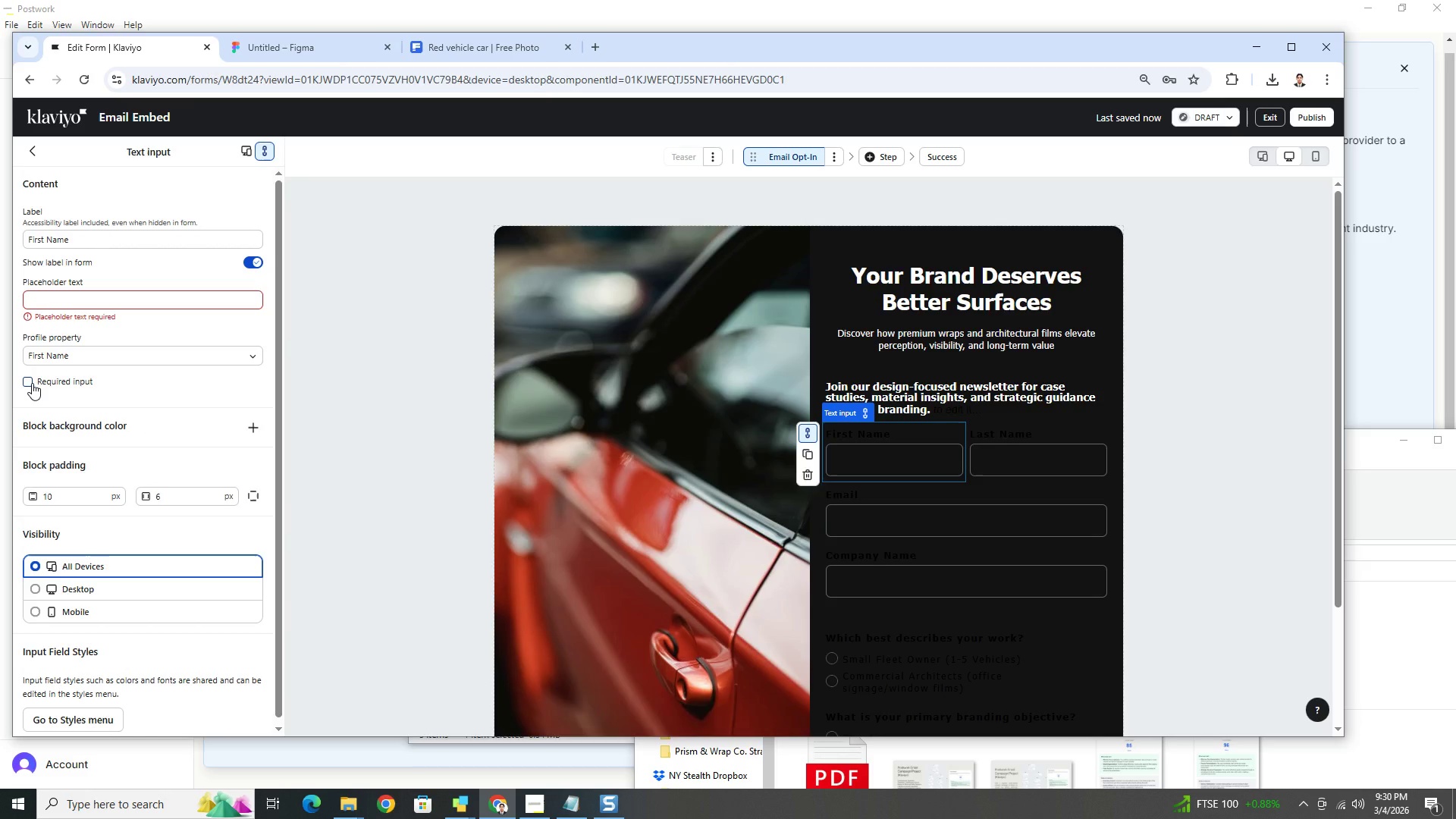 
left_click([32, 383])
 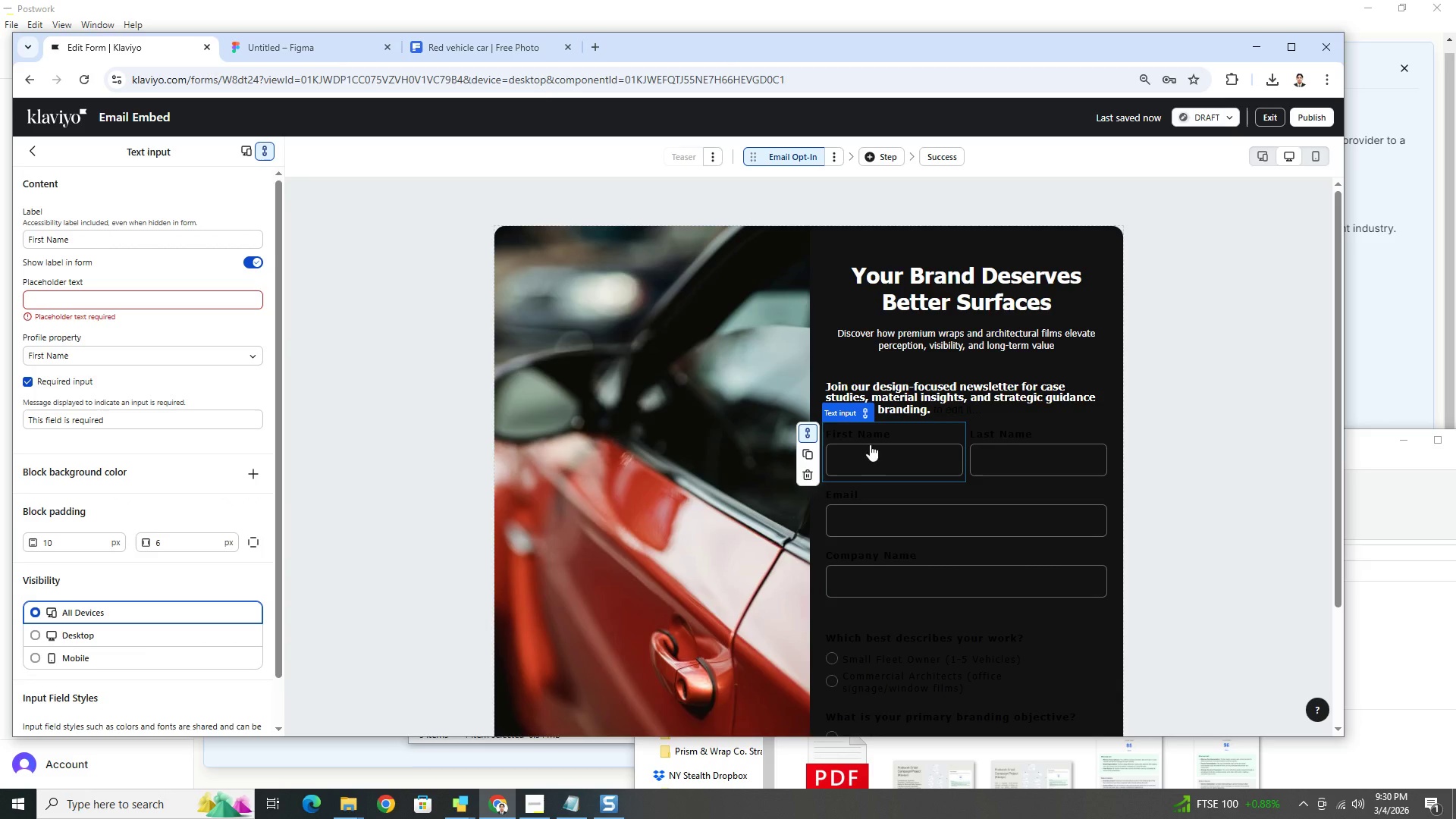 
scroll: coordinate [218, 532], scroll_direction: down, amount: 5.0
 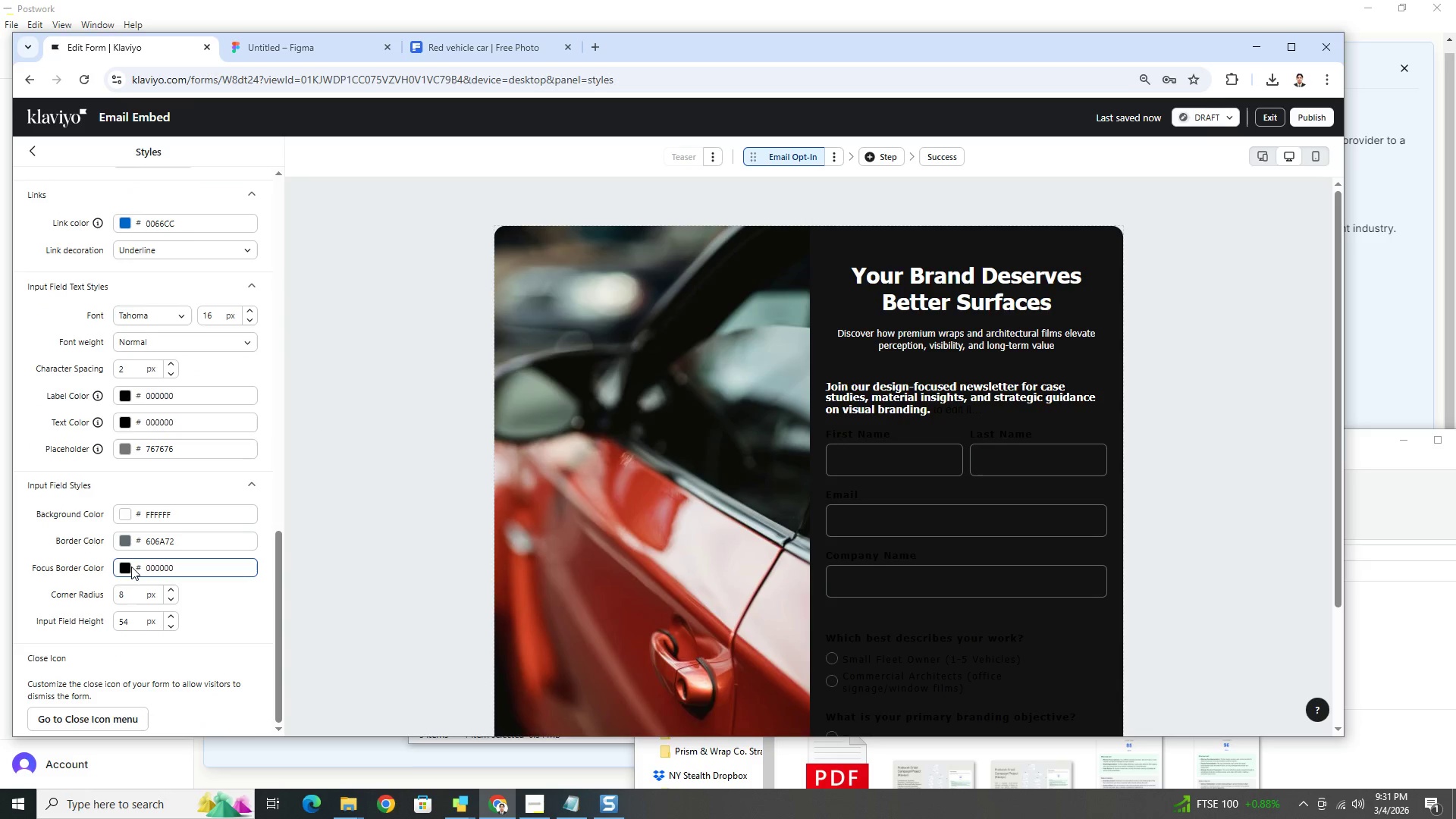 
wait(11.32)
 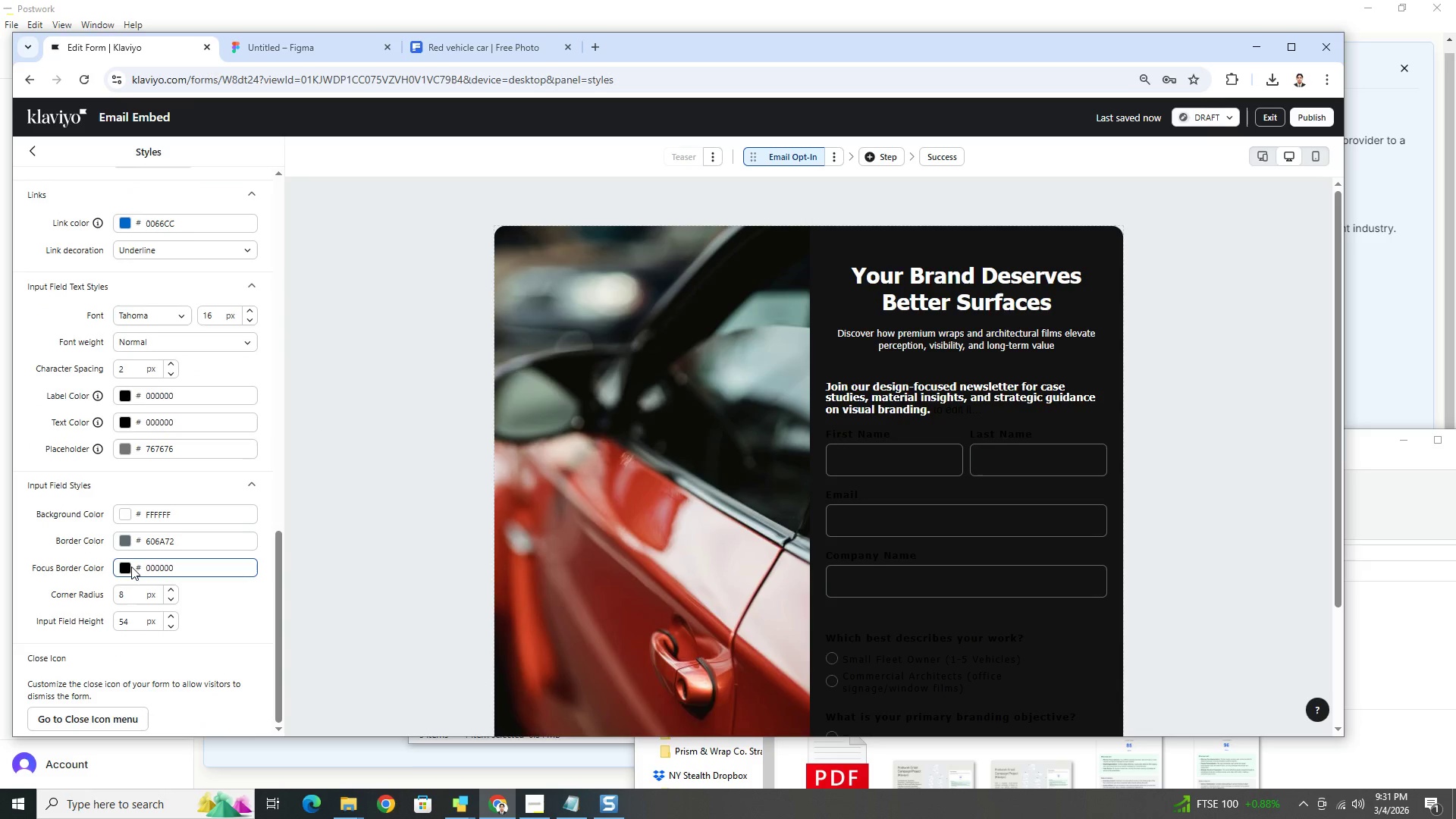 
scroll: coordinate [196, 610], scroll_direction: down, amount: 1.0
 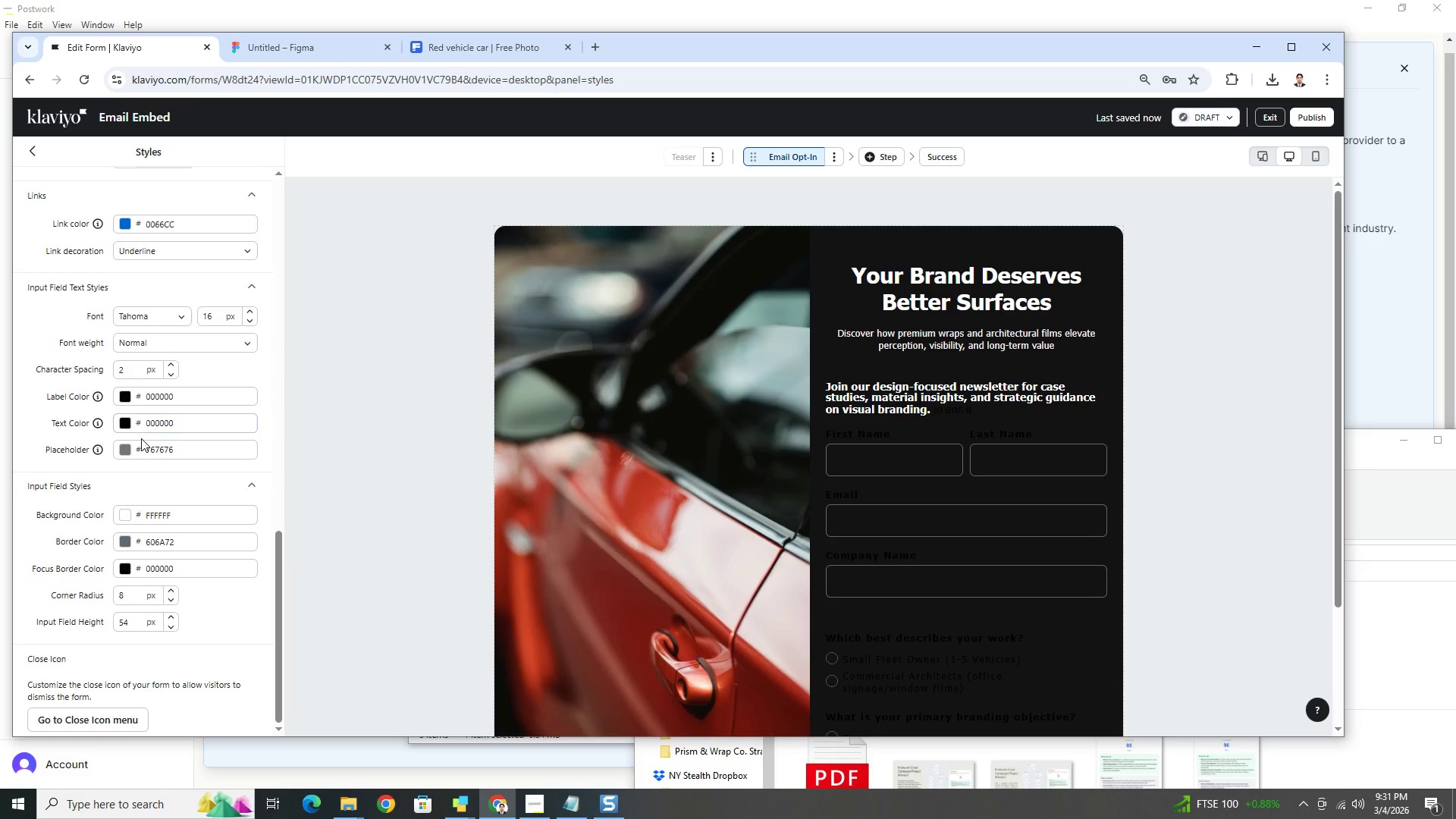 
wait(6.81)
 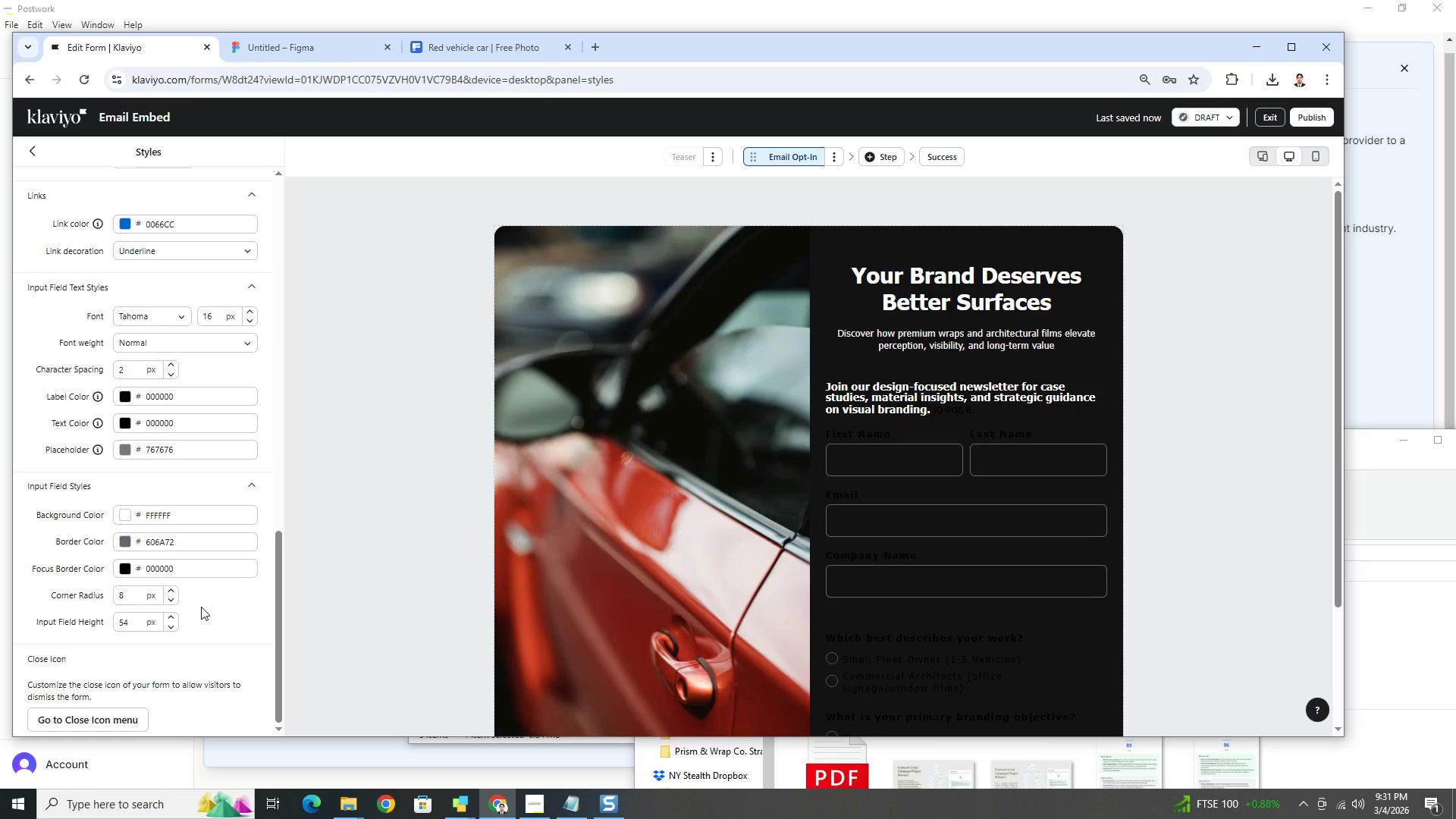 
left_click([124, 422])
 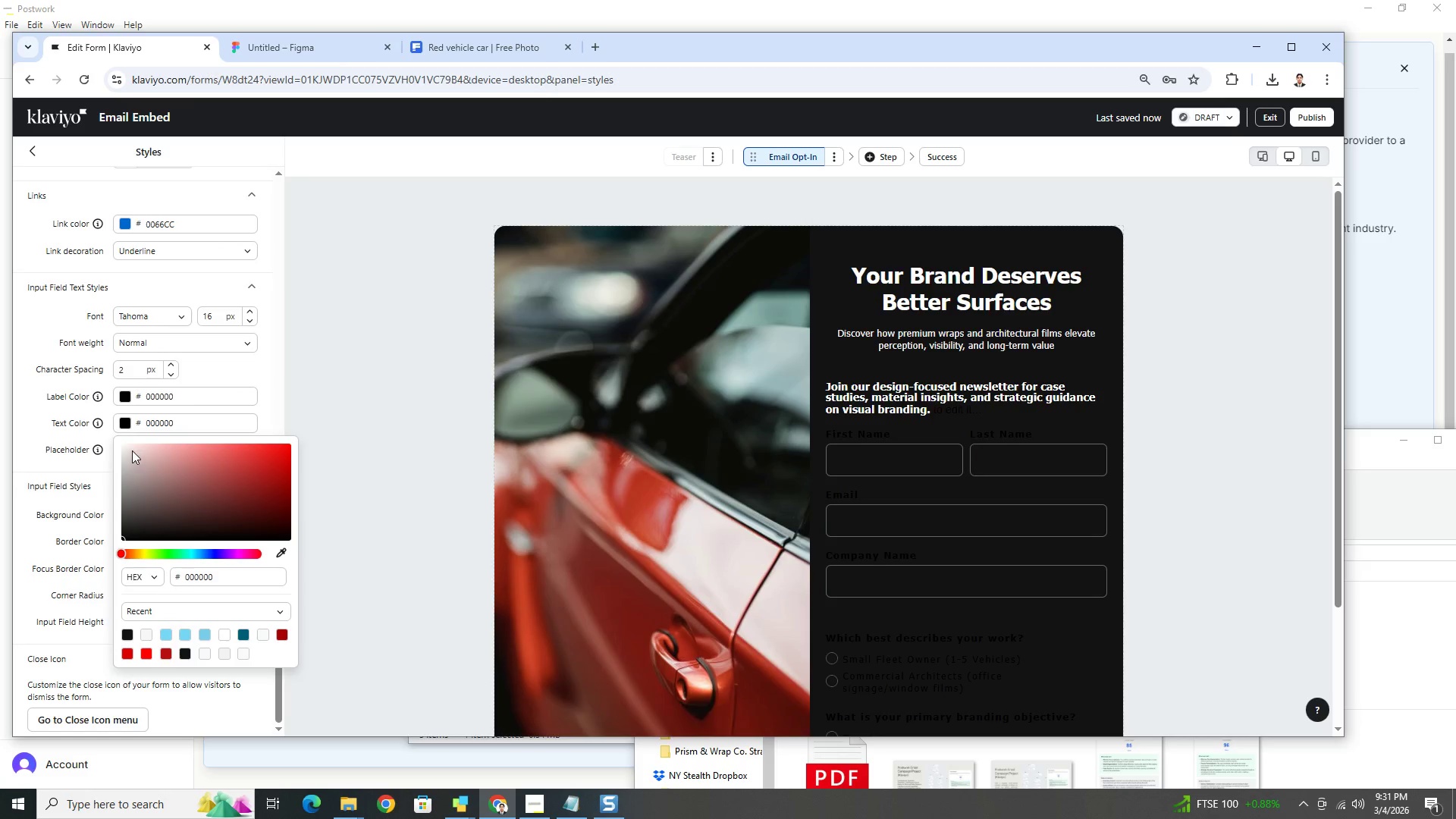 
left_click([124, 447])
 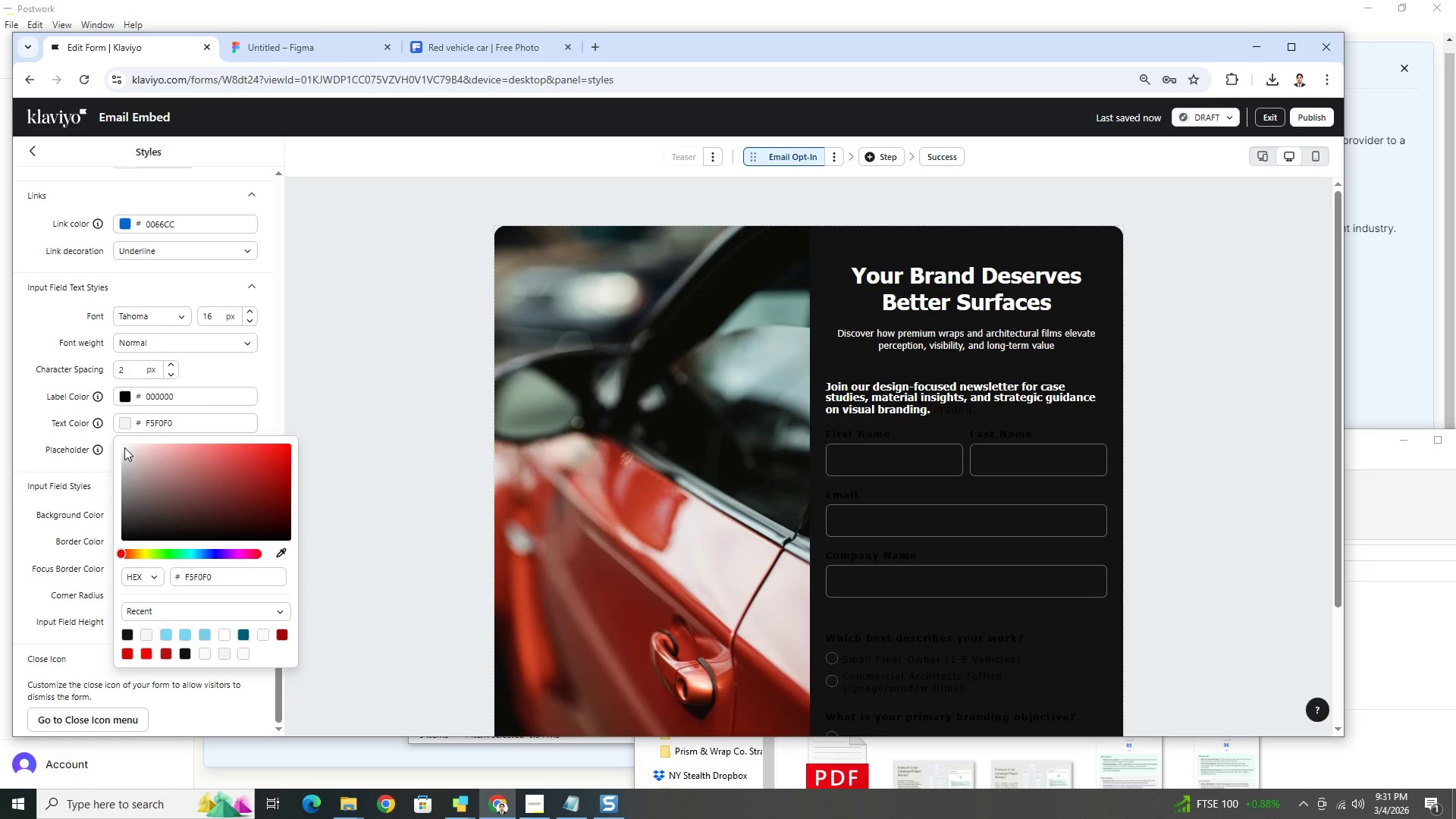 
left_click_drag(start_coordinate=[124, 447], to_coordinate=[112, 442])
 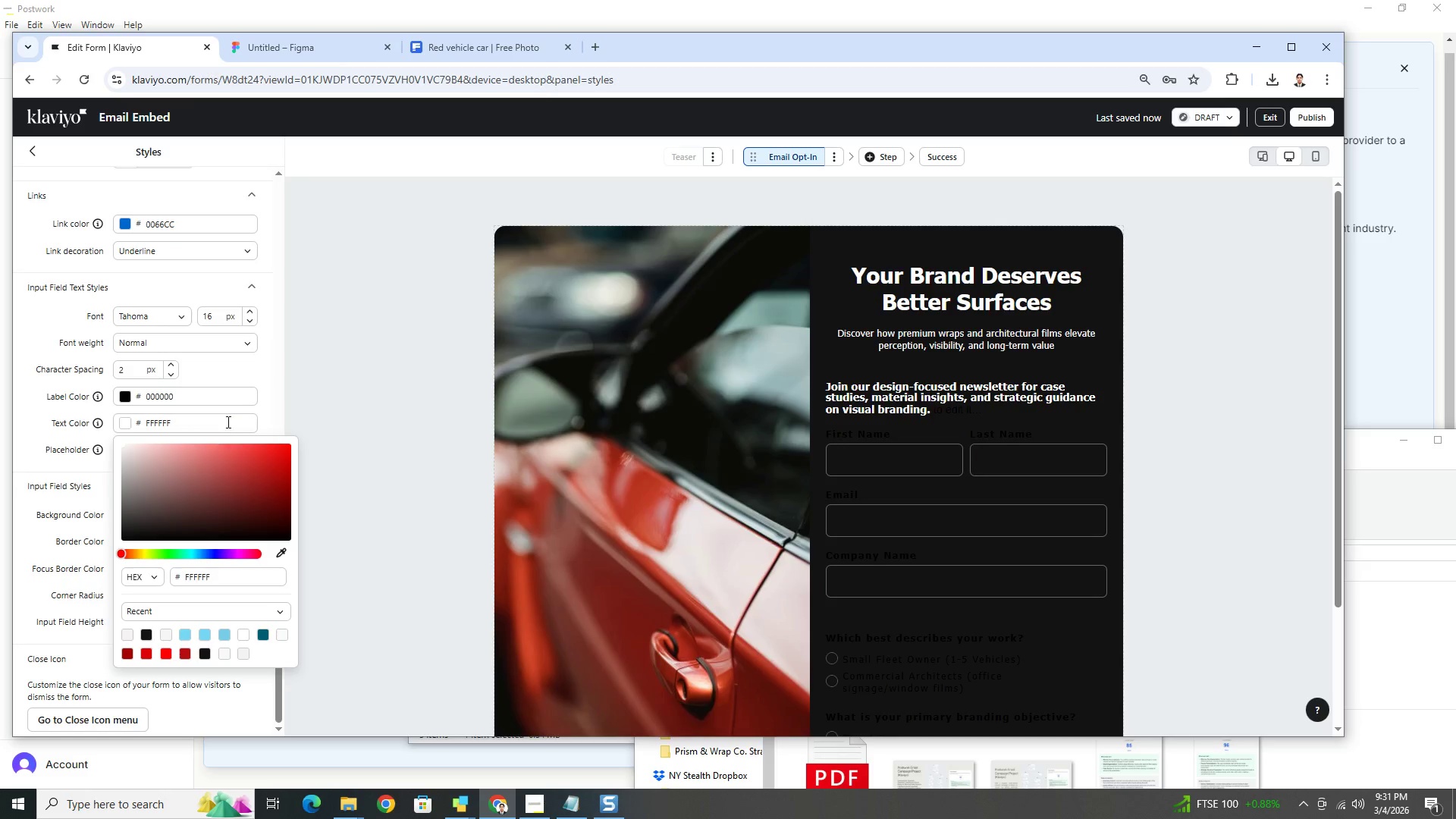 
left_click([267, 407])
 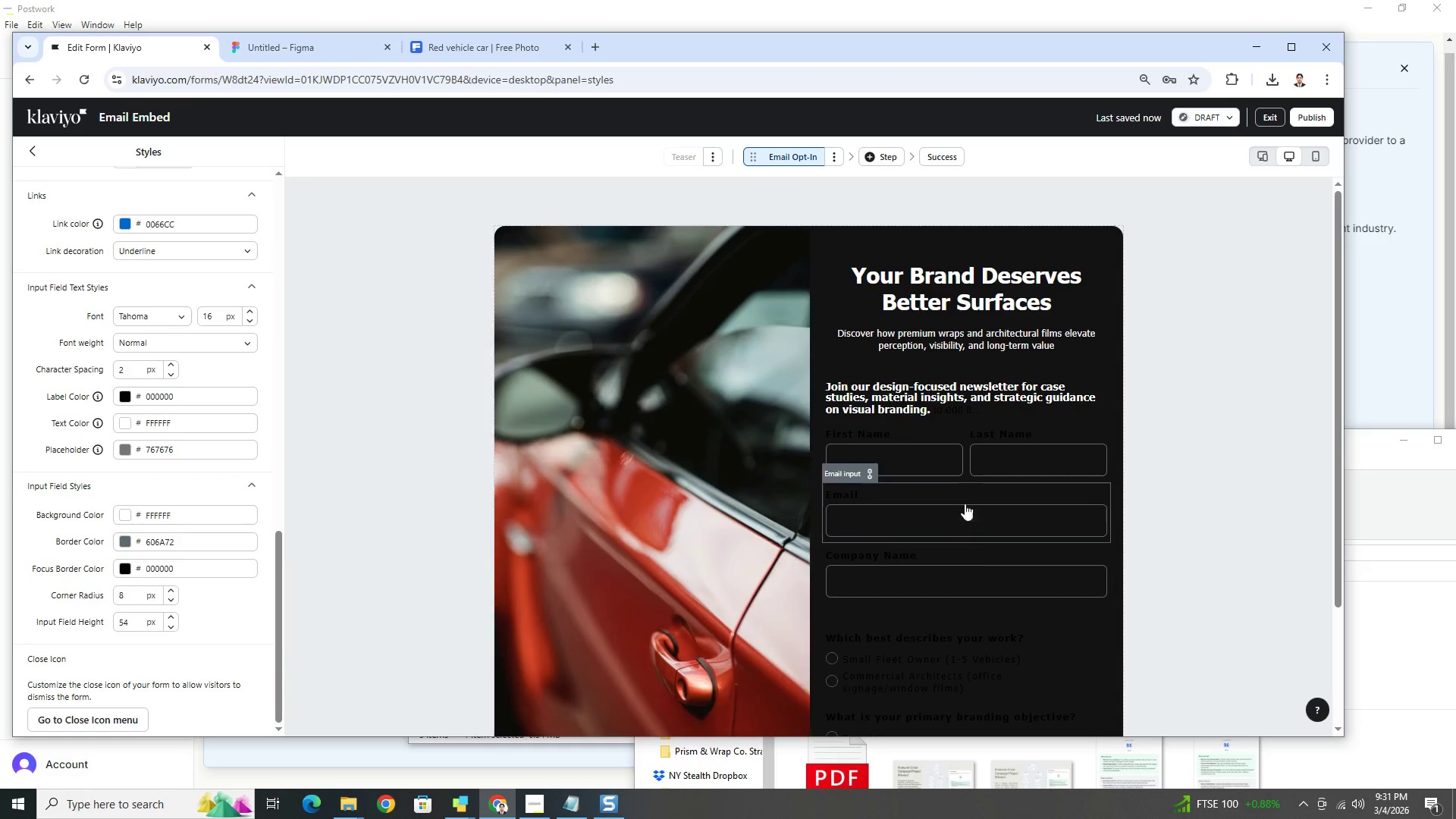 
left_click([926, 462])
 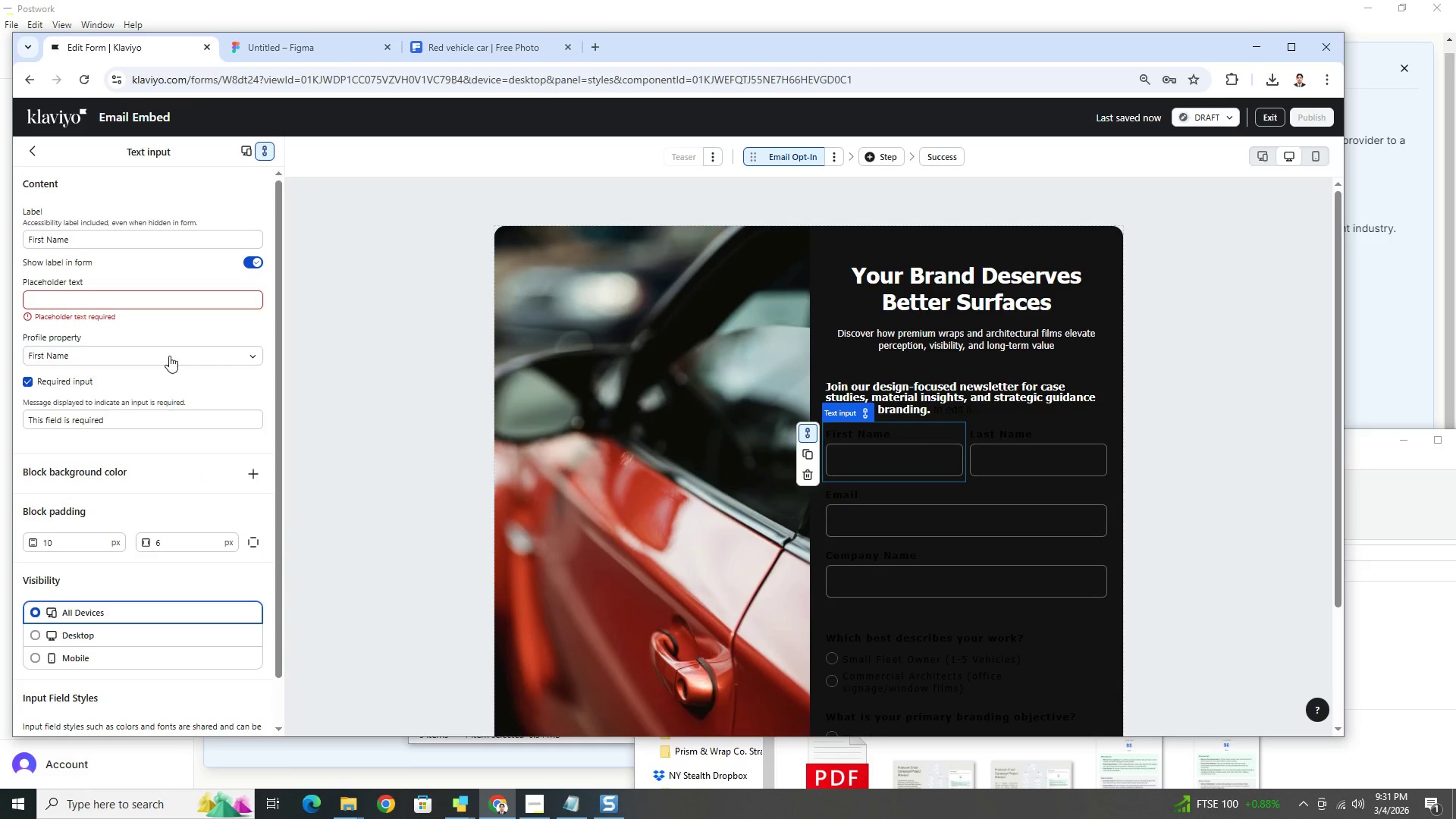 
scroll: coordinate [160, 639], scroll_direction: down, amount: 2.0
 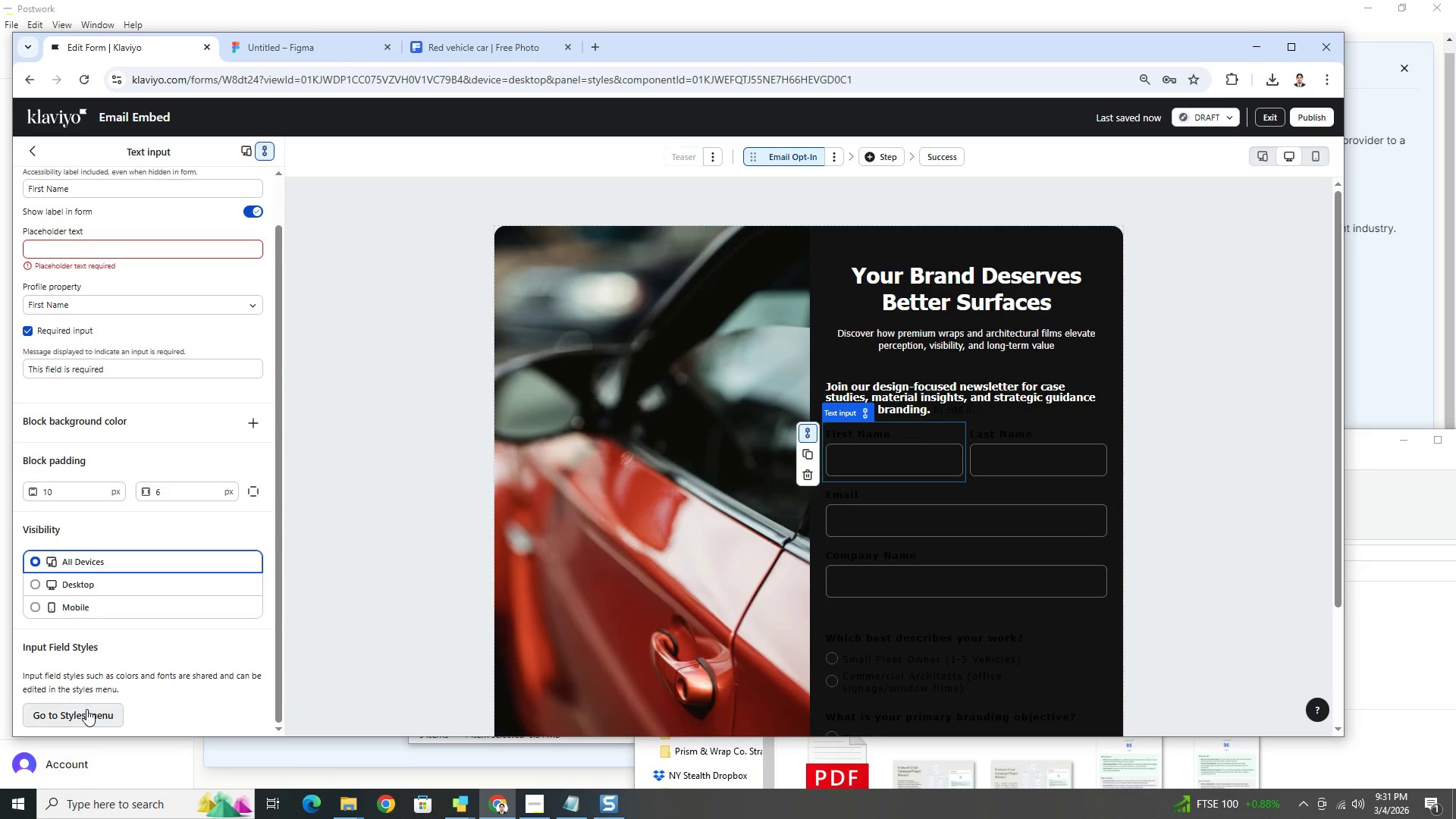 
left_click([86, 711])
 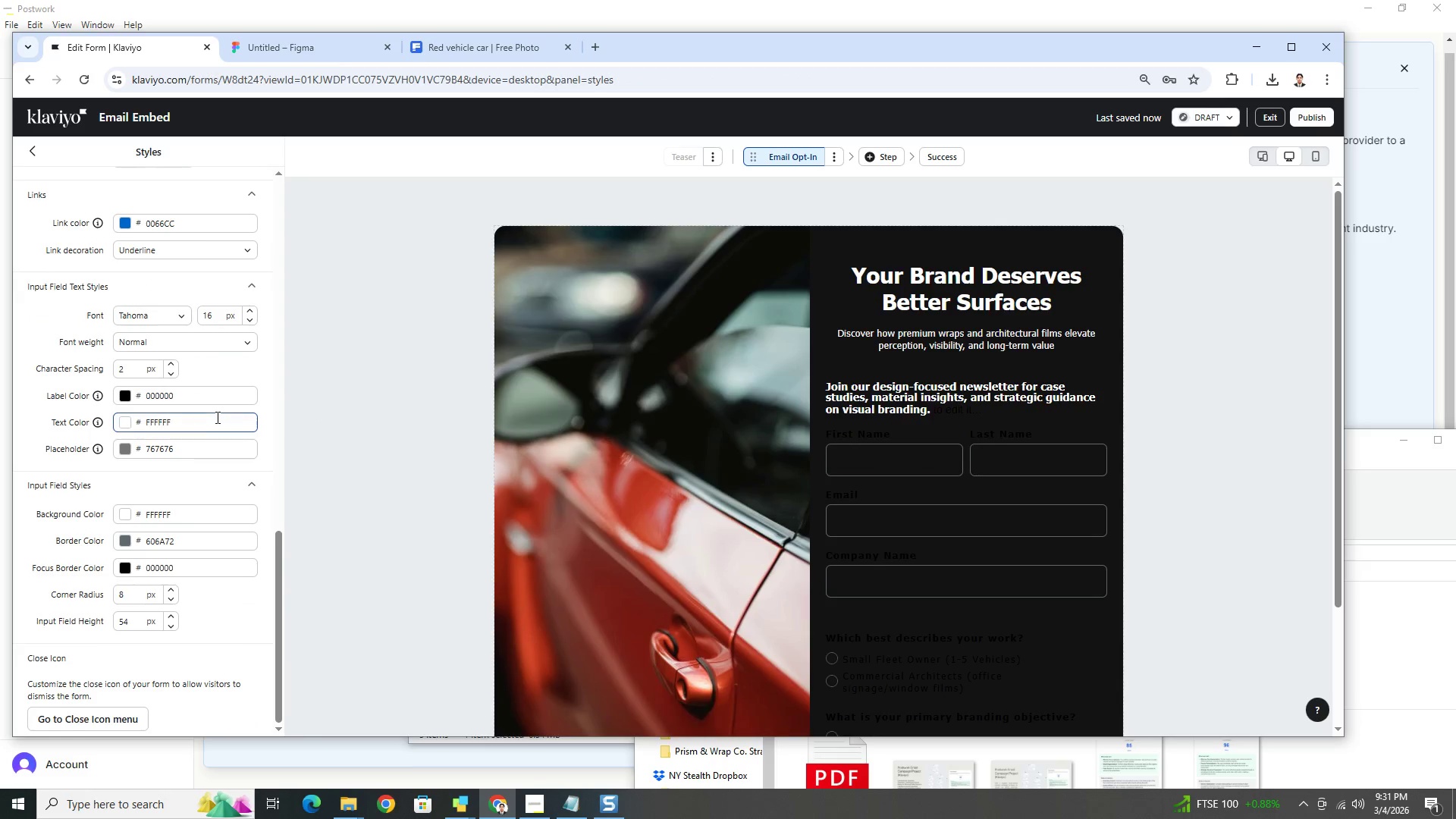 
scroll: coordinate [216, 448], scroll_direction: up, amount: 3.0
 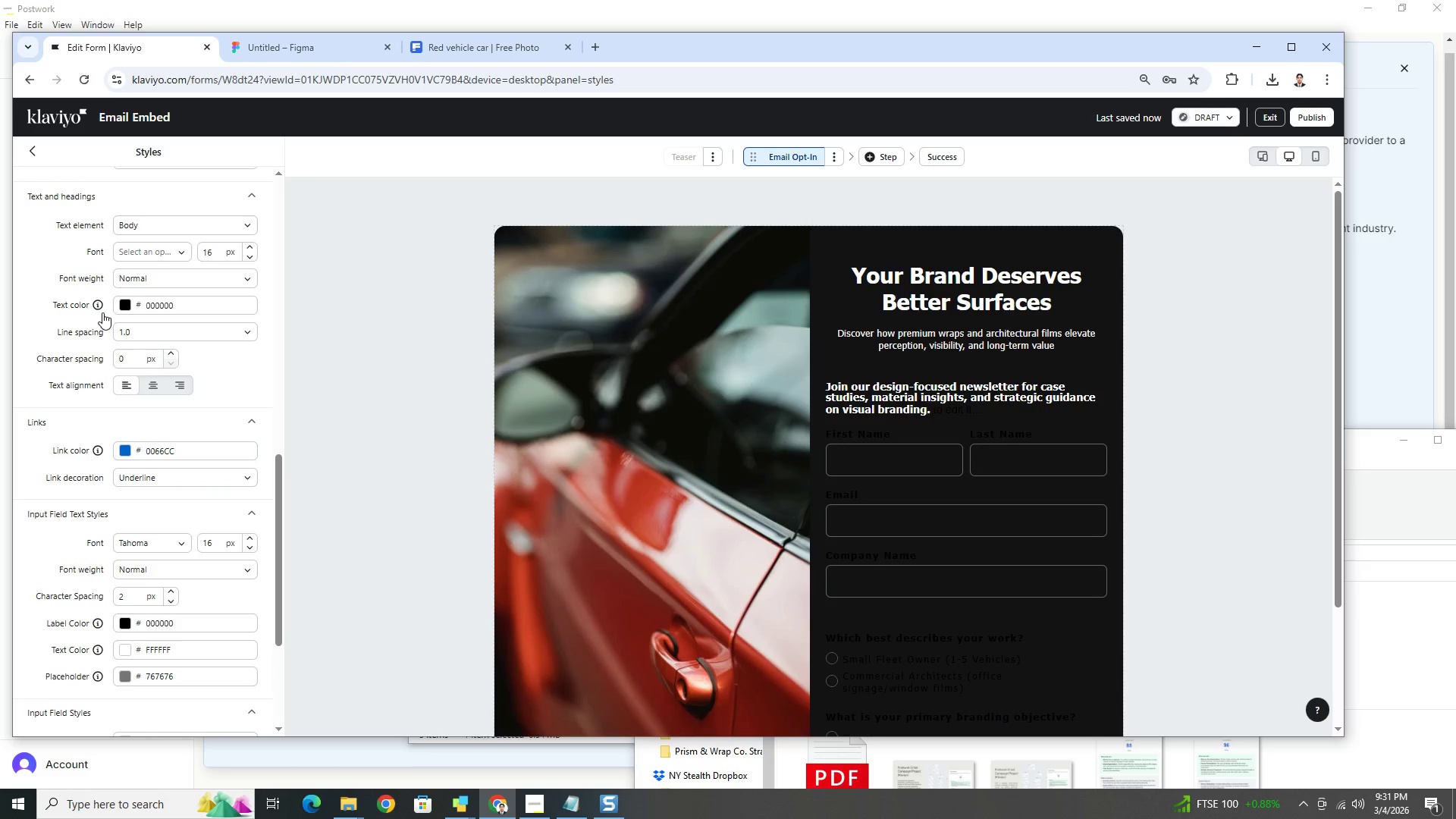 
left_click([126, 303])
 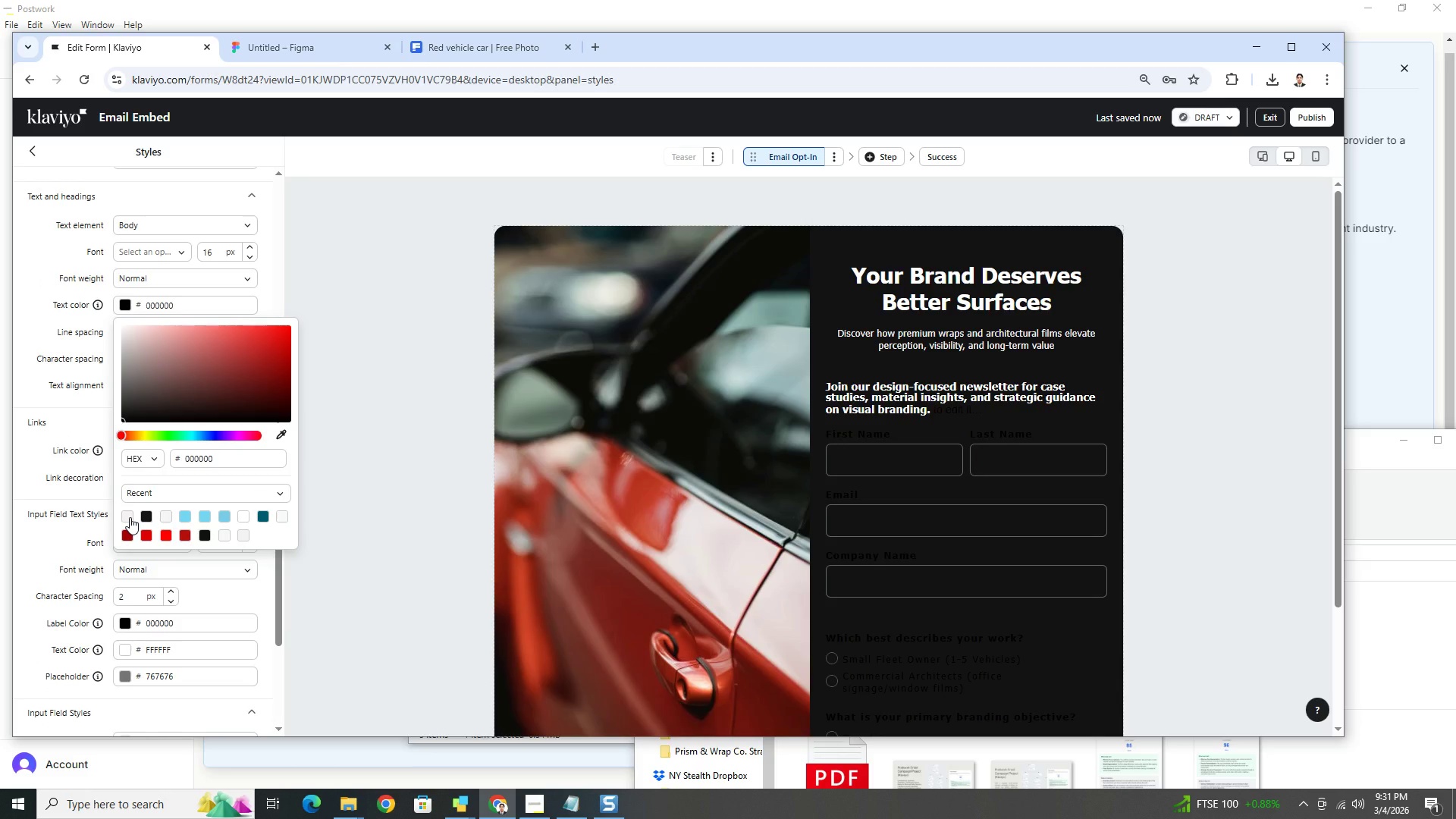 
left_click([130, 517])
 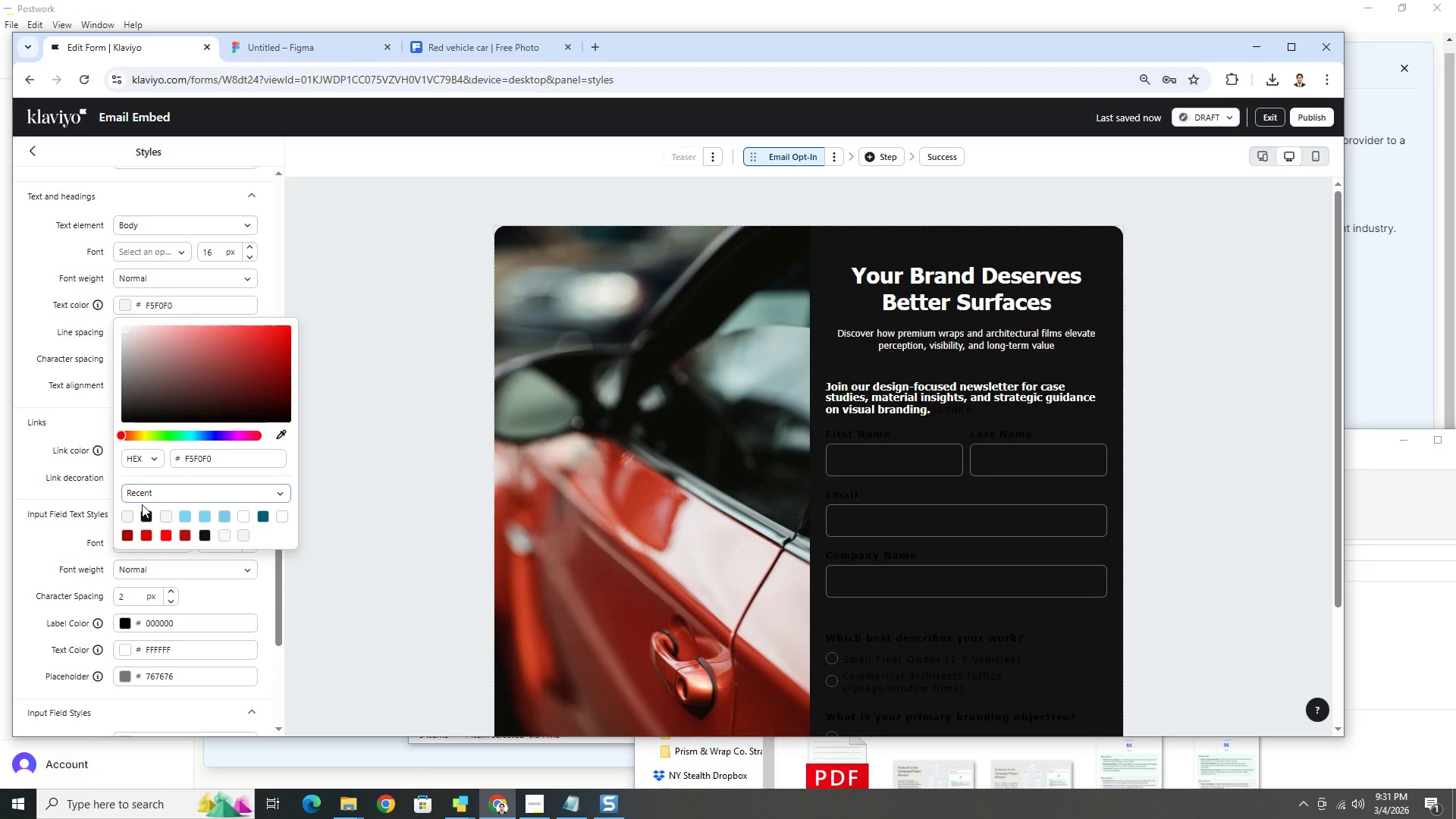 
wait(5.24)
 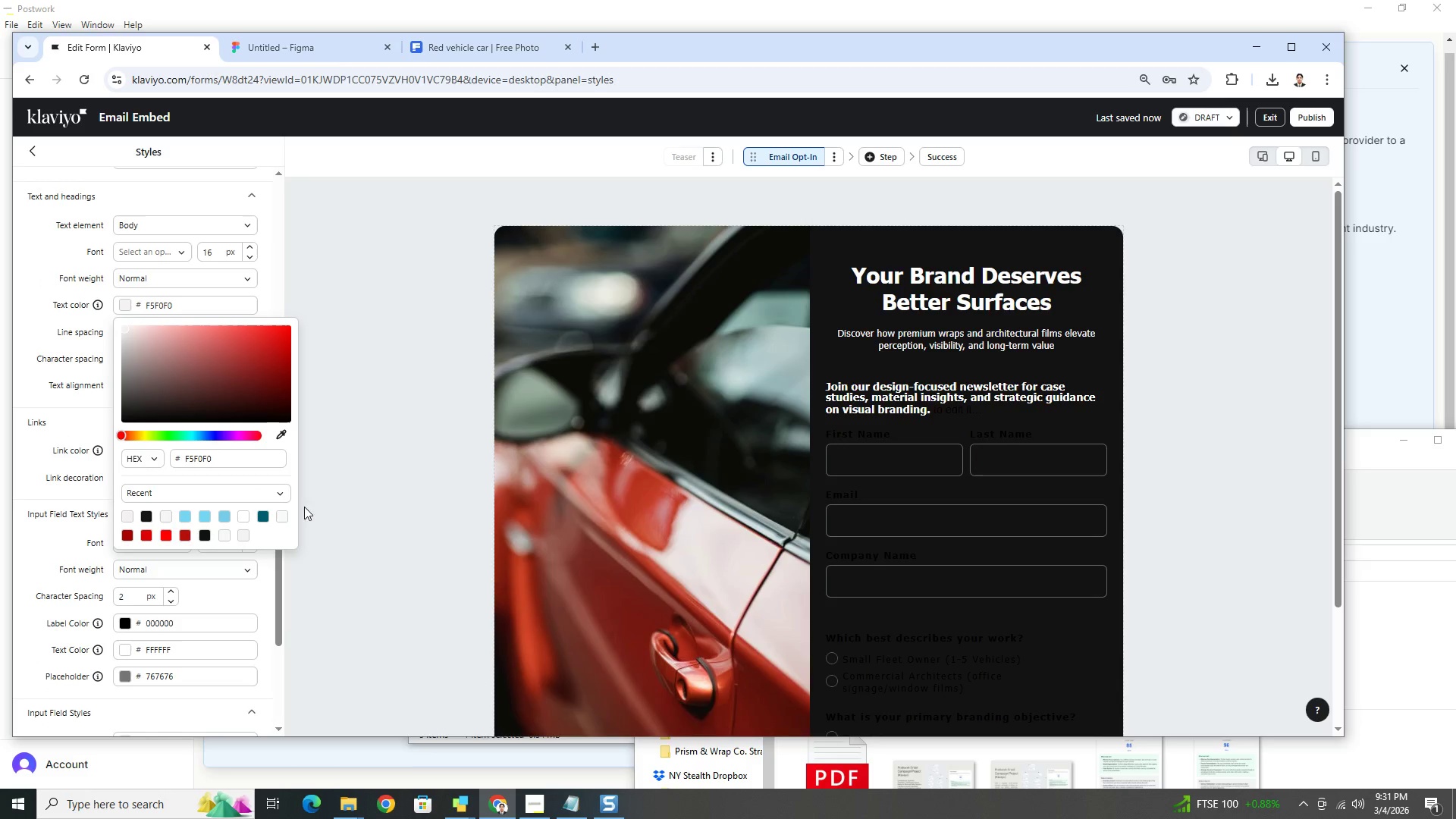 
left_click([244, 520])
 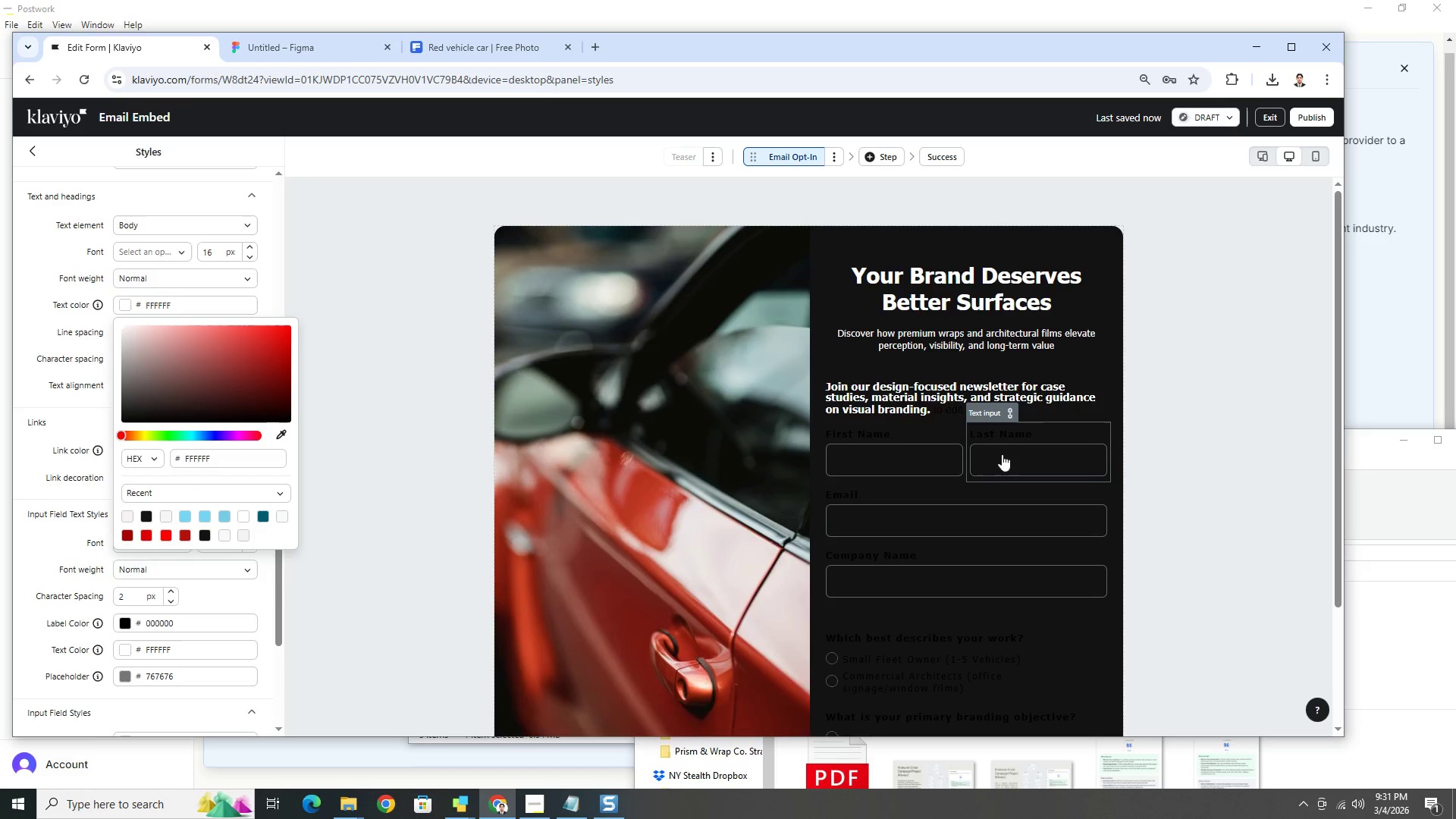 
left_click([1012, 436])
 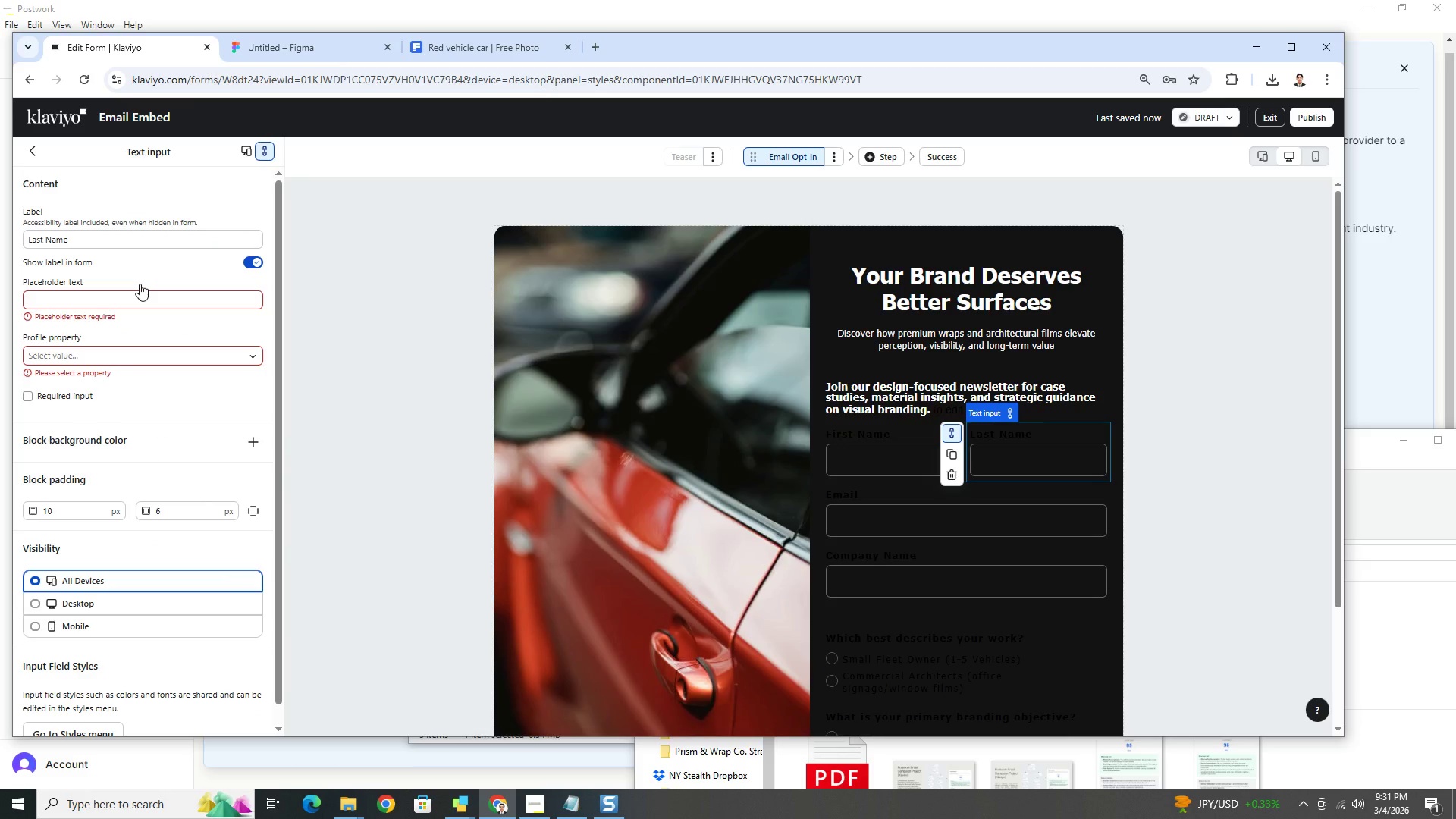 
wait(9.56)
 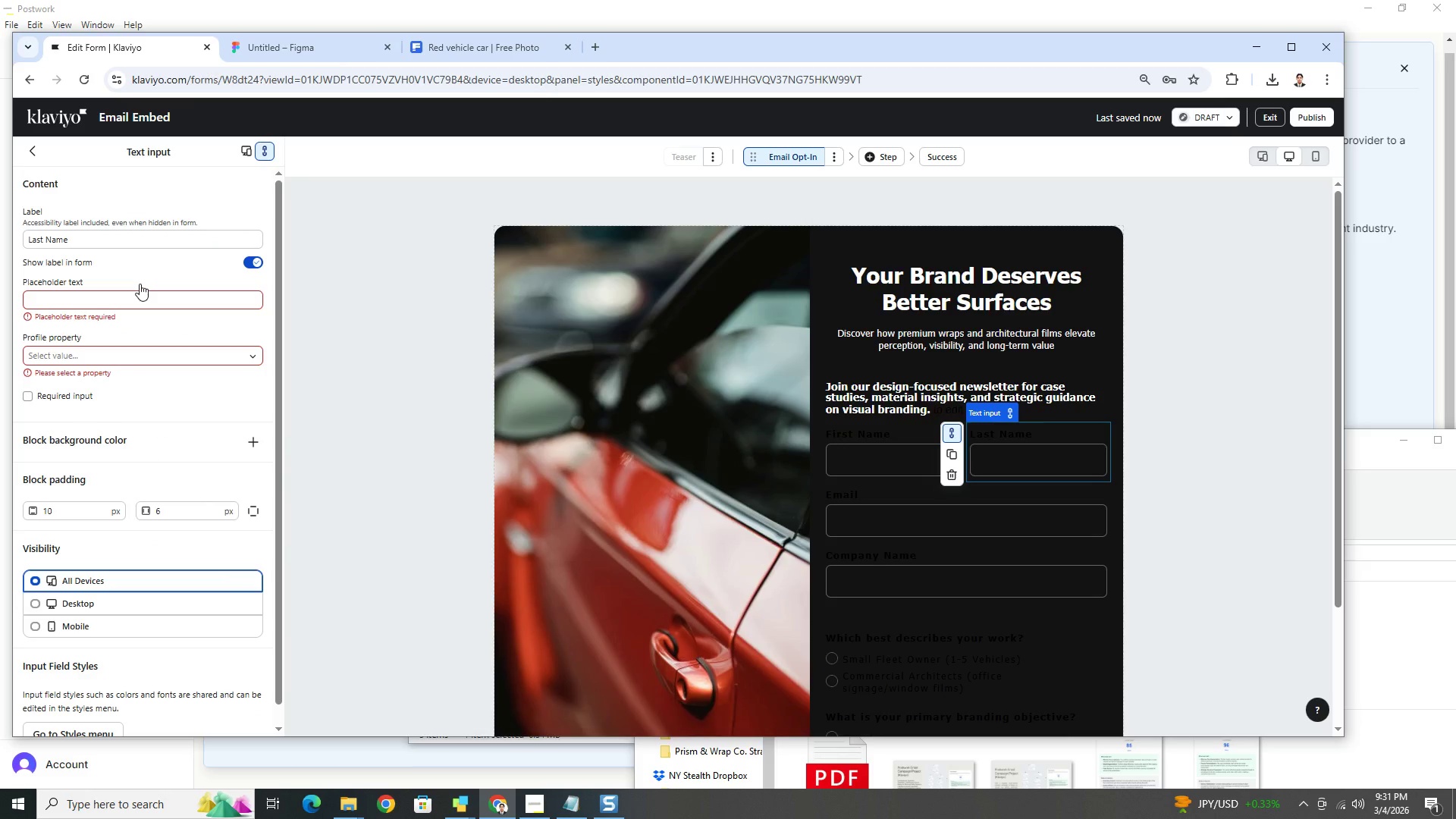 
scroll: coordinate [162, 648], scroll_direction: down, amount: 5.0
 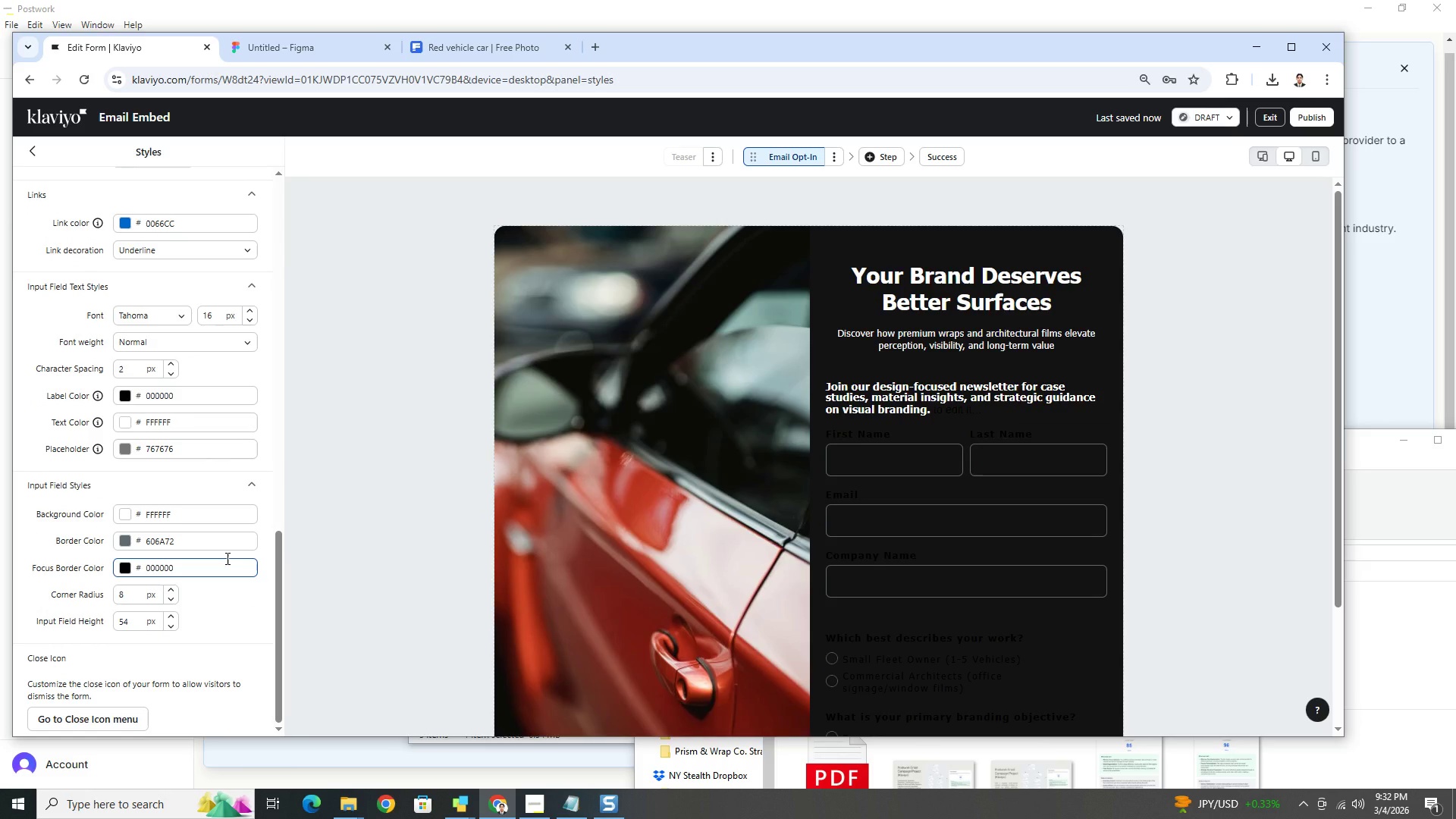 
wait(12.9)
 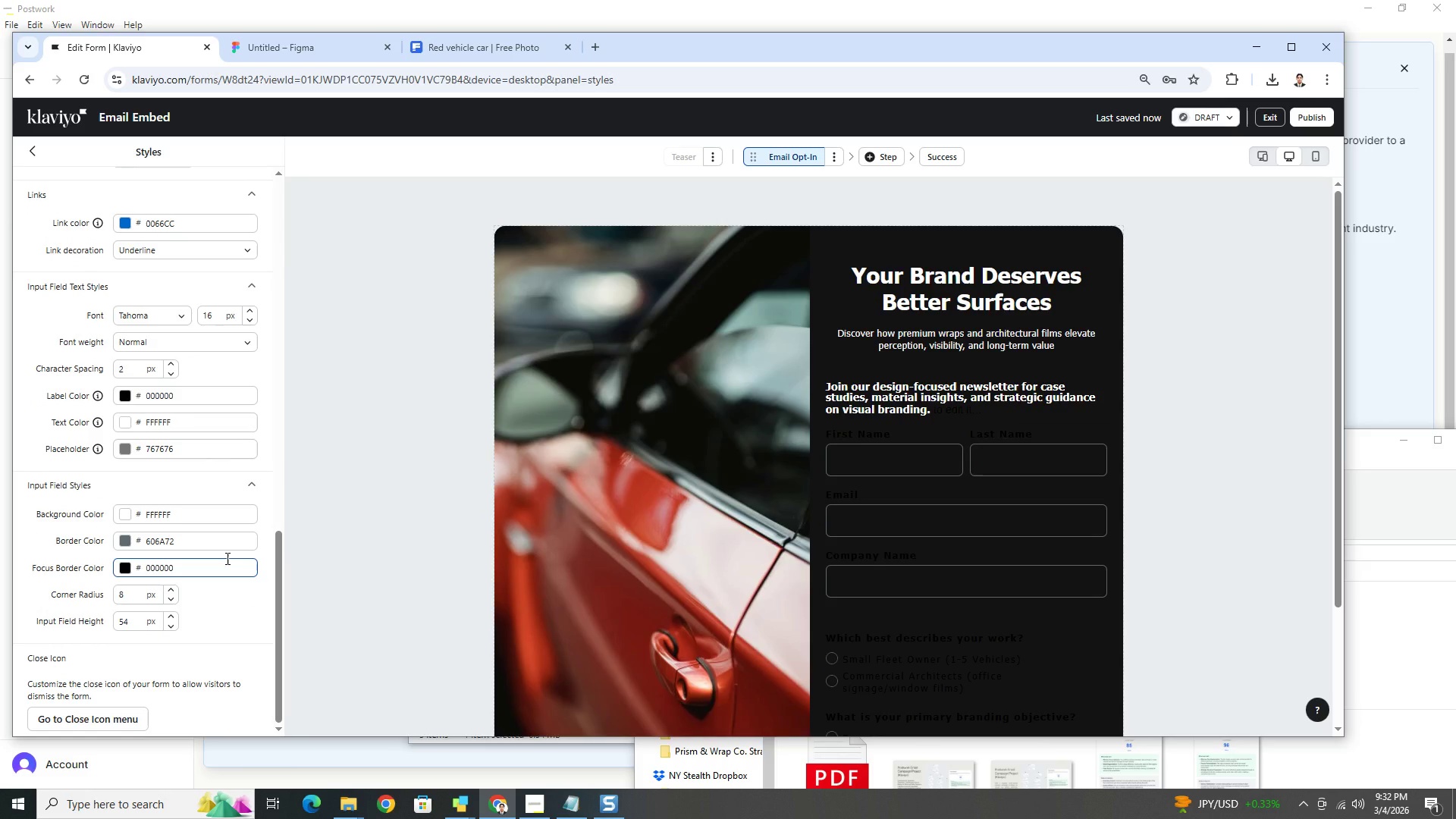 
left_click([874, 460])
 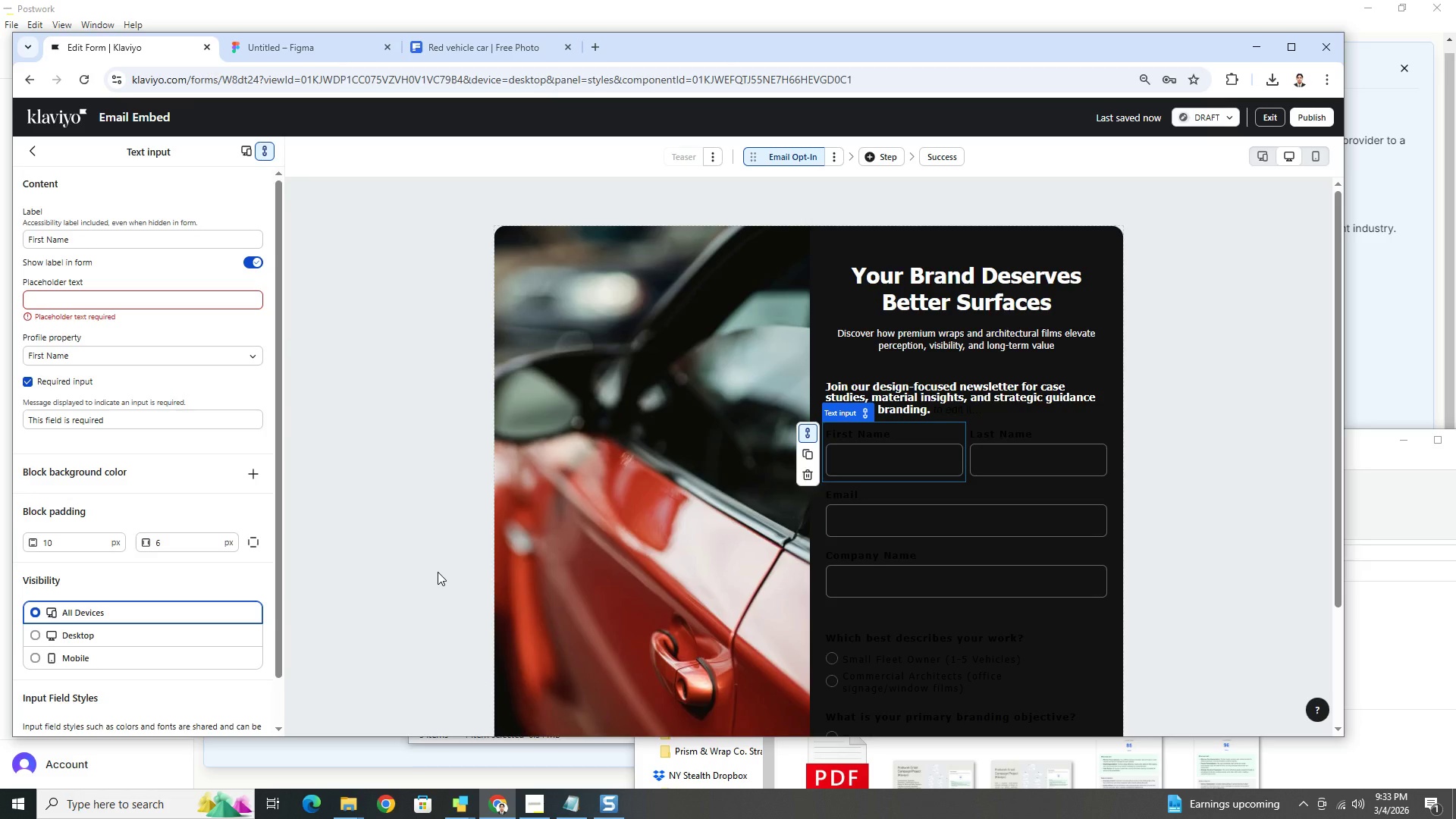 
wait(60.27)
 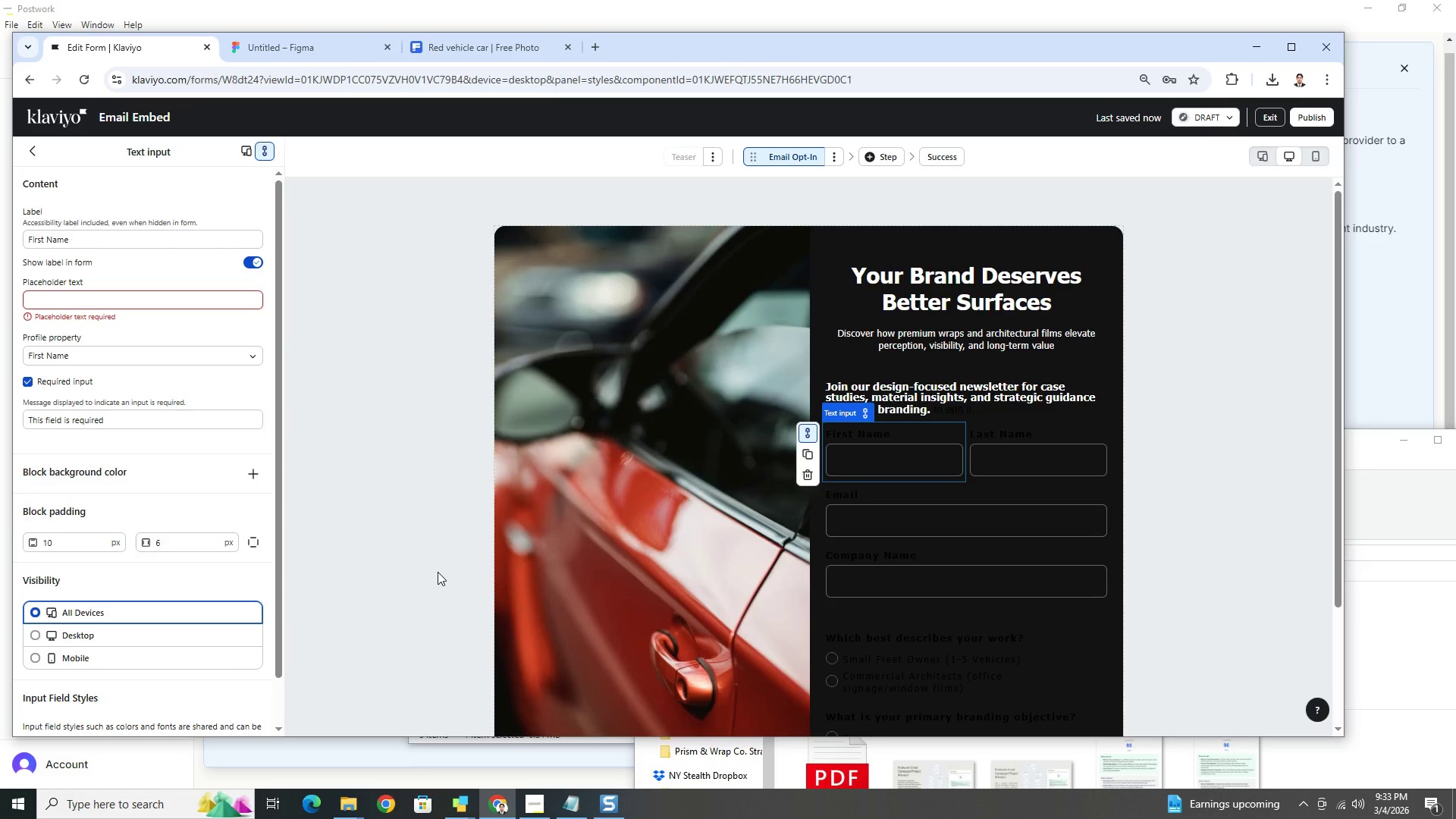 
scroll: coordinate [132, 601], scroll_direction: down, amount: 8.0
 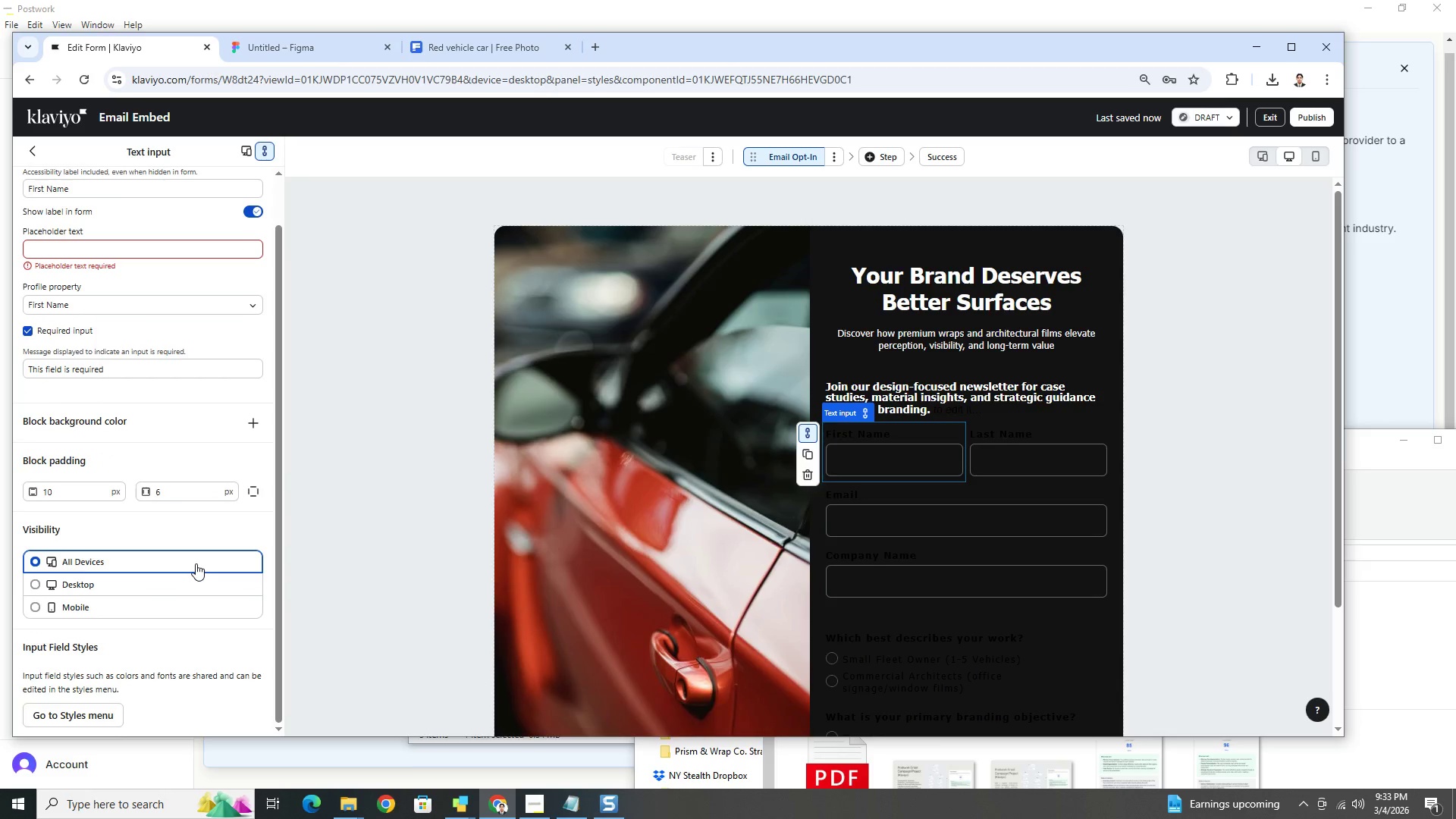 
scroll: coordinate [197, 560], scroll_direction: up, amount: 3.0
 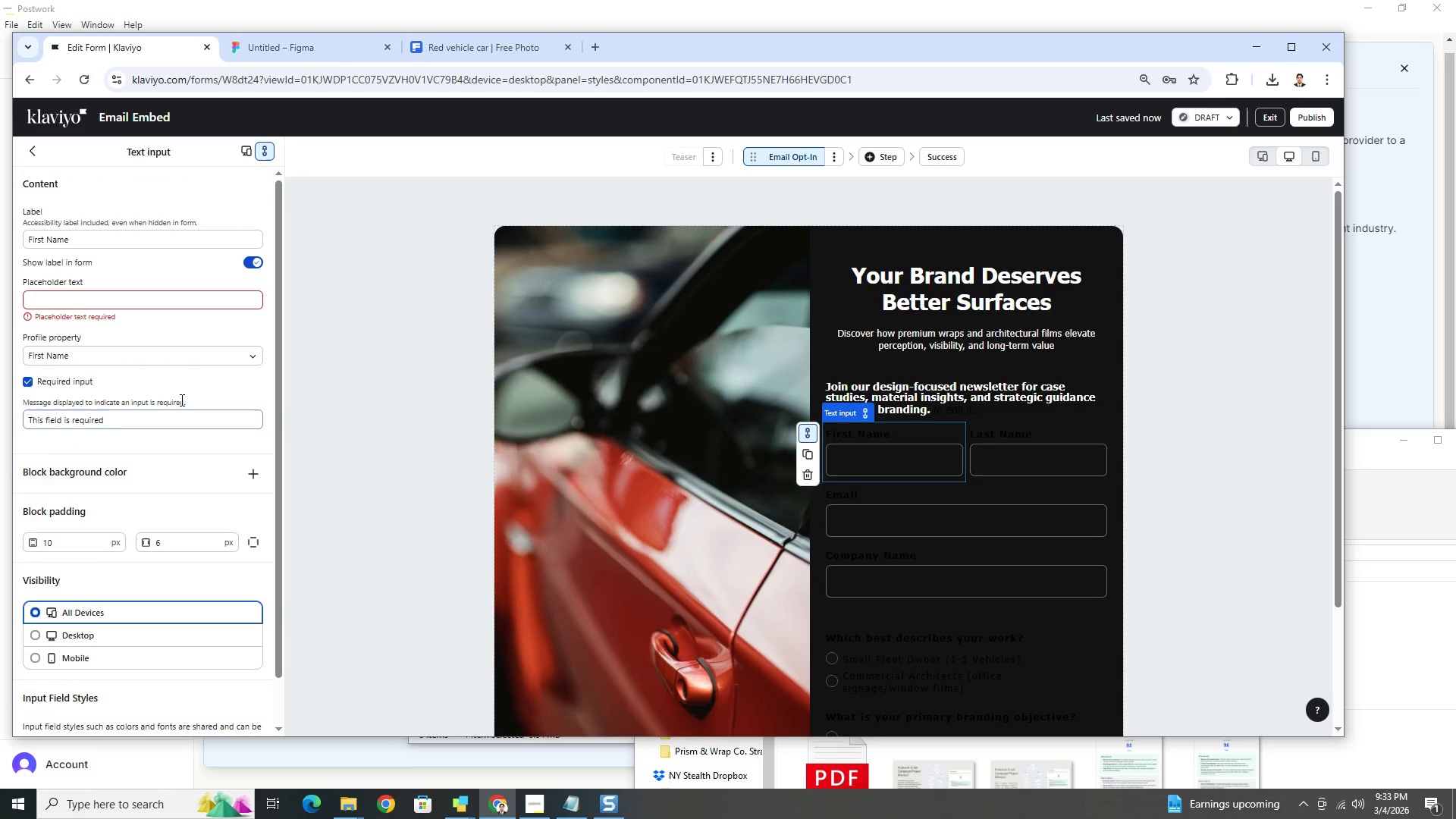 
left_click([136, 298])
 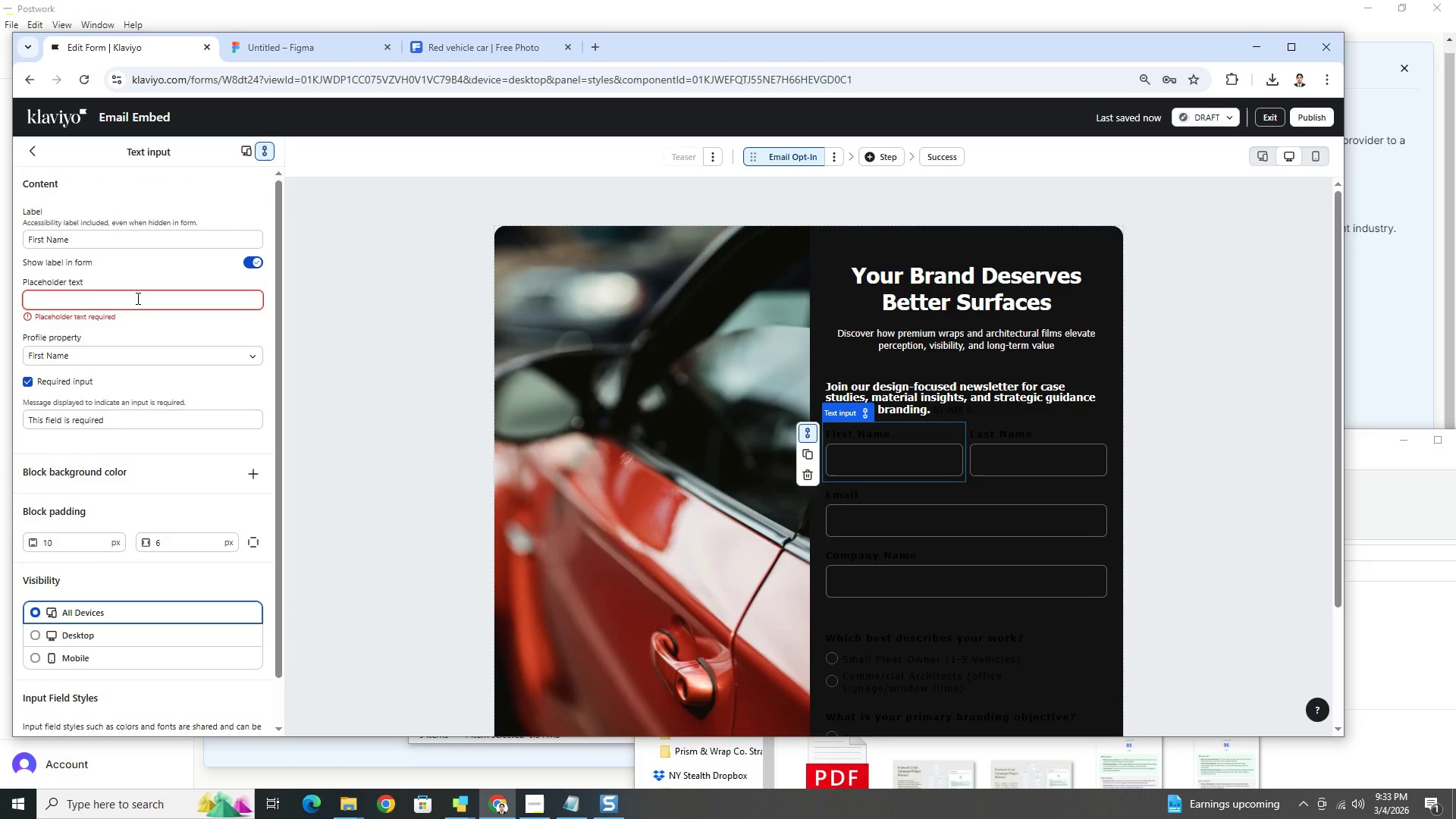 
type(Text)
 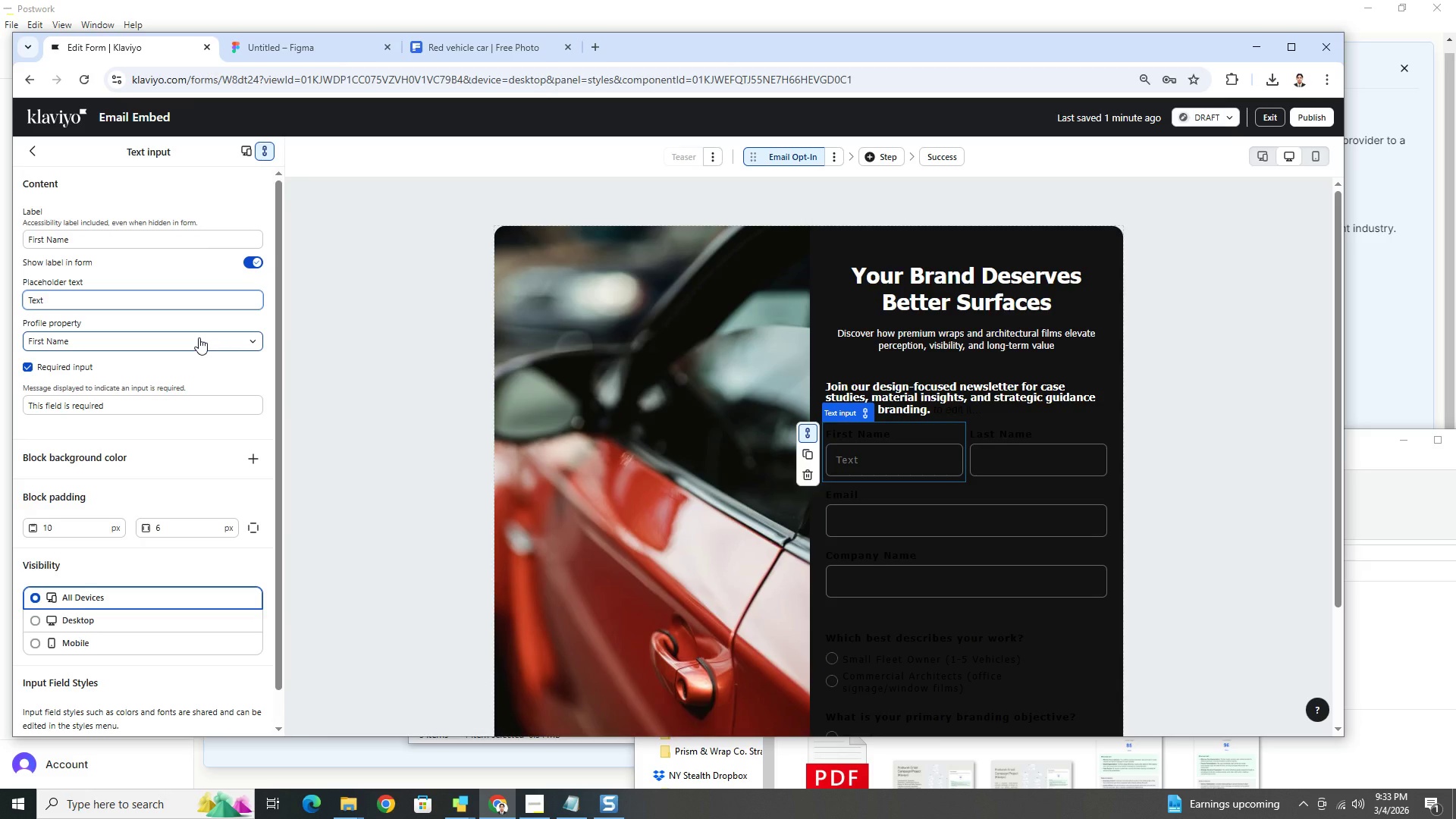 
wait(15.39)
 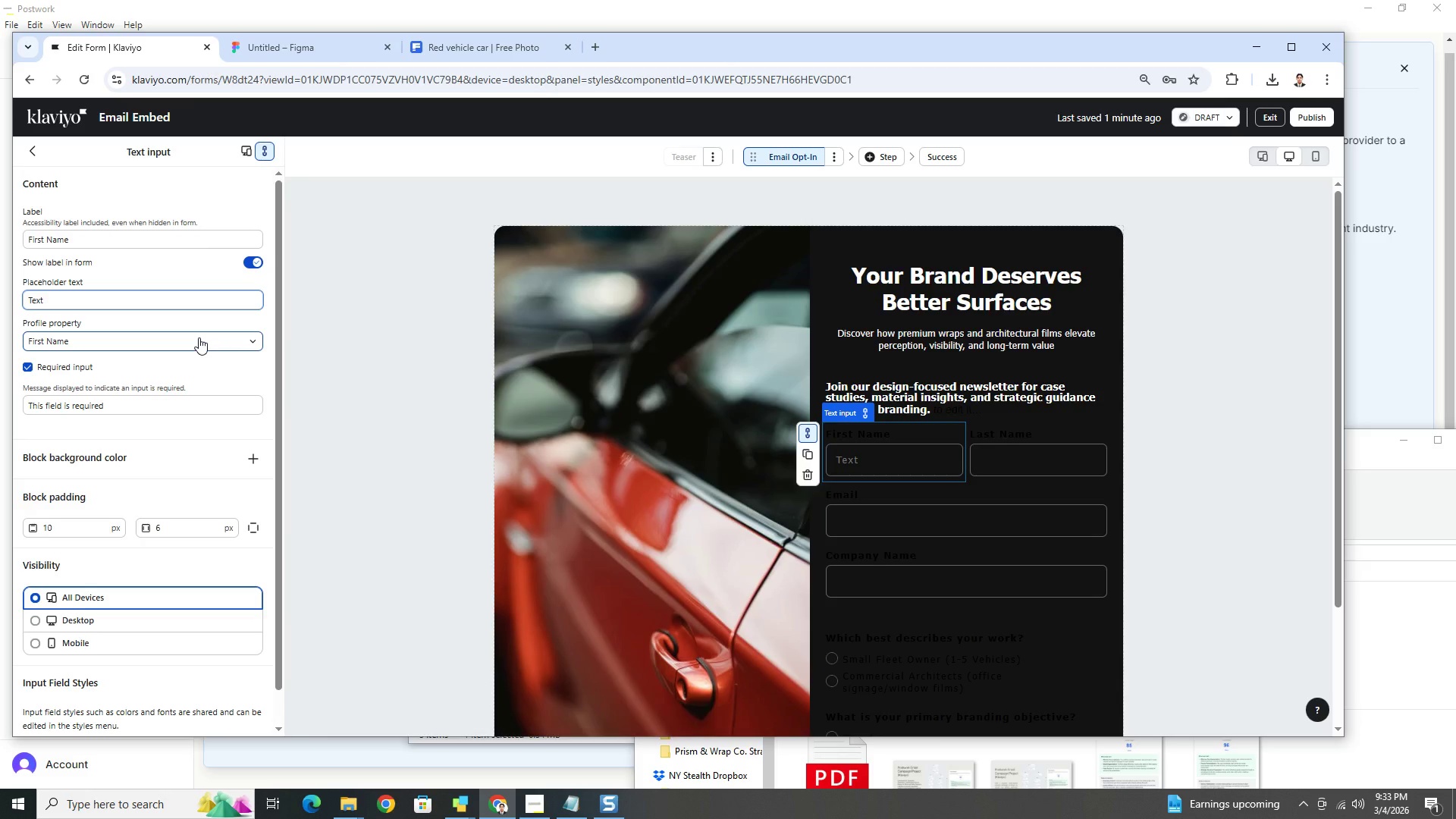 
double_click([49, 302])
 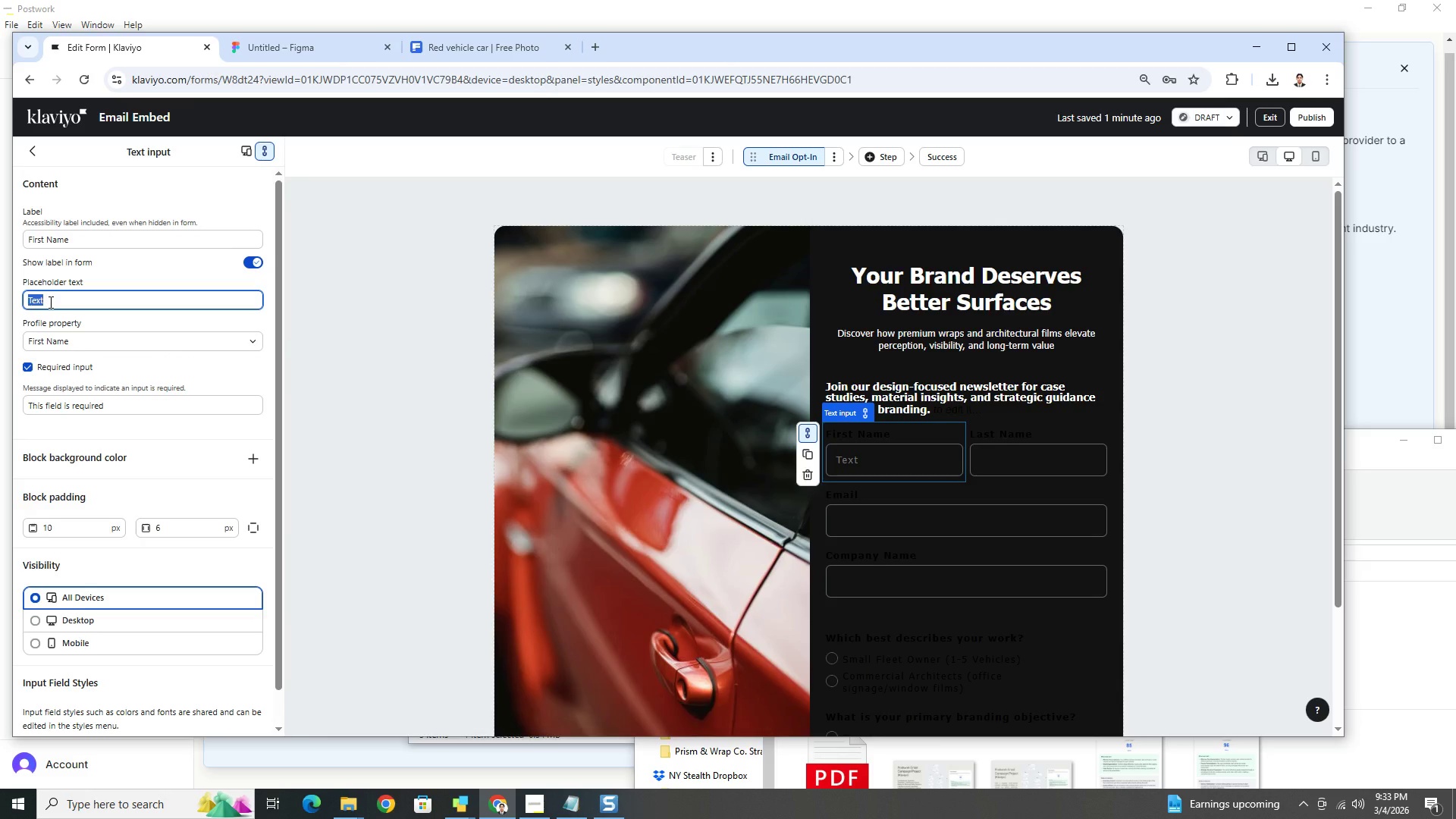 
triple_click([49, 302])
 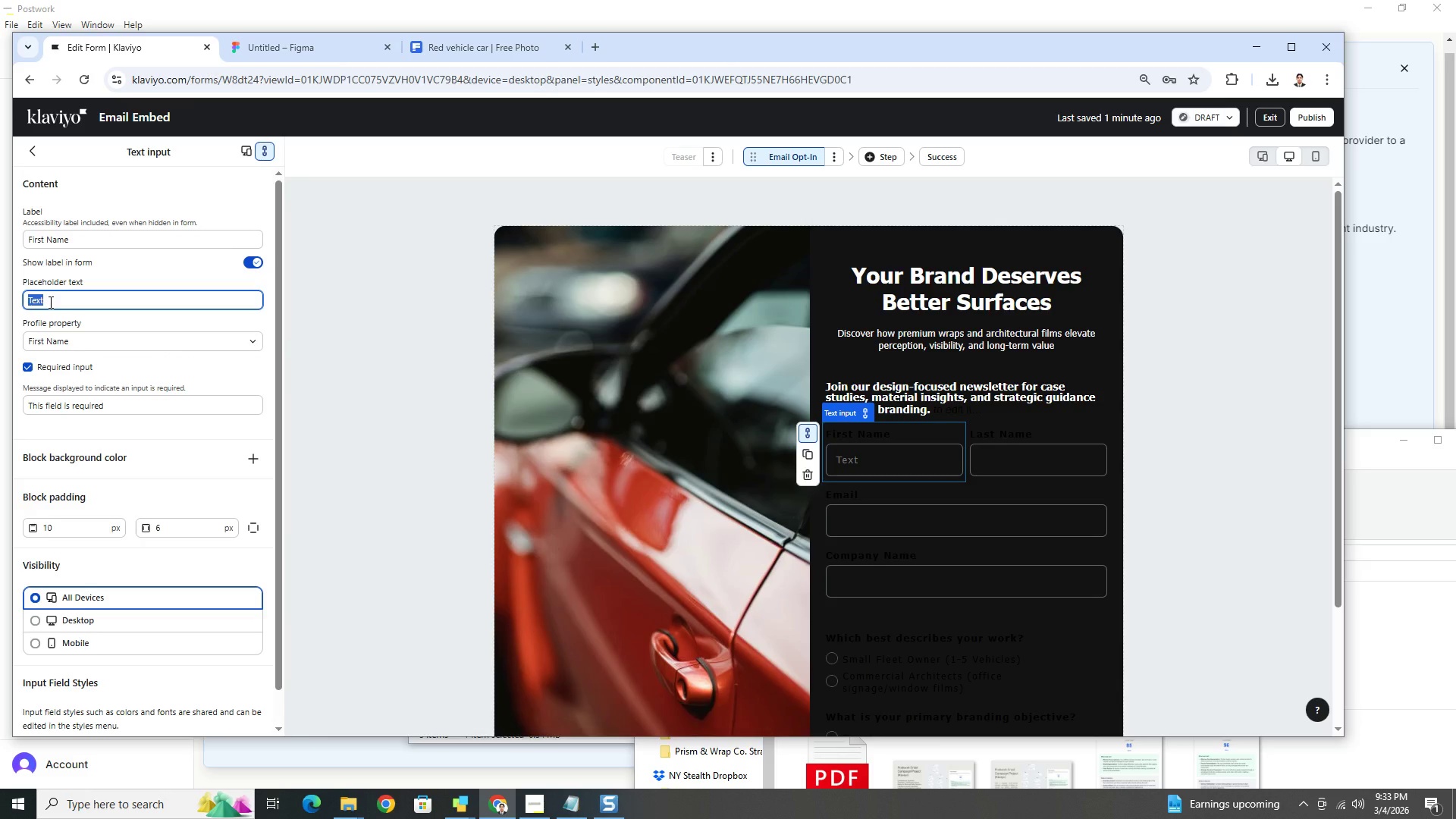 
key(Backspace)
key(Backspace)
key(Backspace)
type(First Bamne)
key(Backspace)
key(Backspace)
key(Backspace)
key(Backspace)
key(Backspace)
type(Name)
 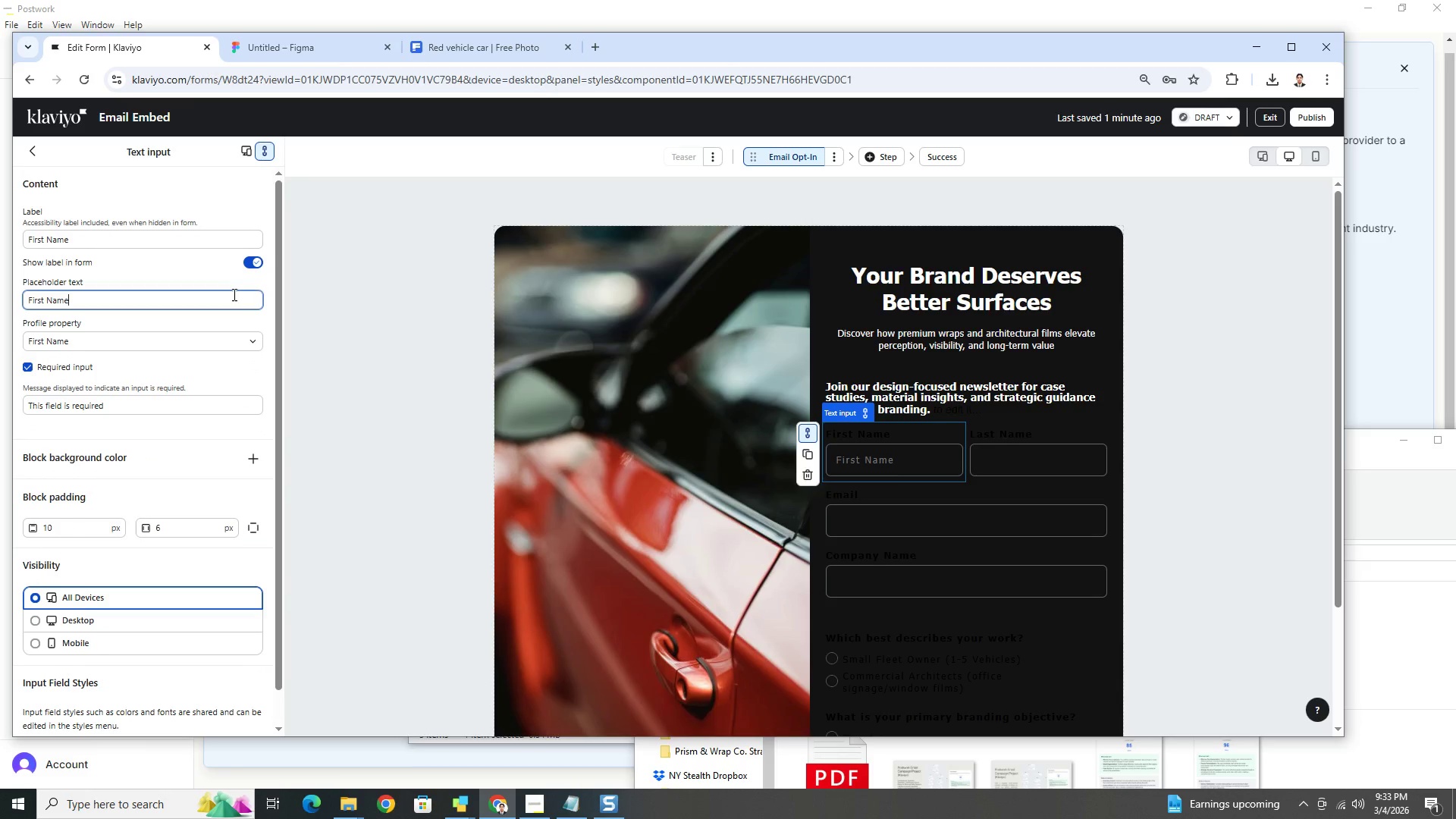 
left_click([250, 263])
 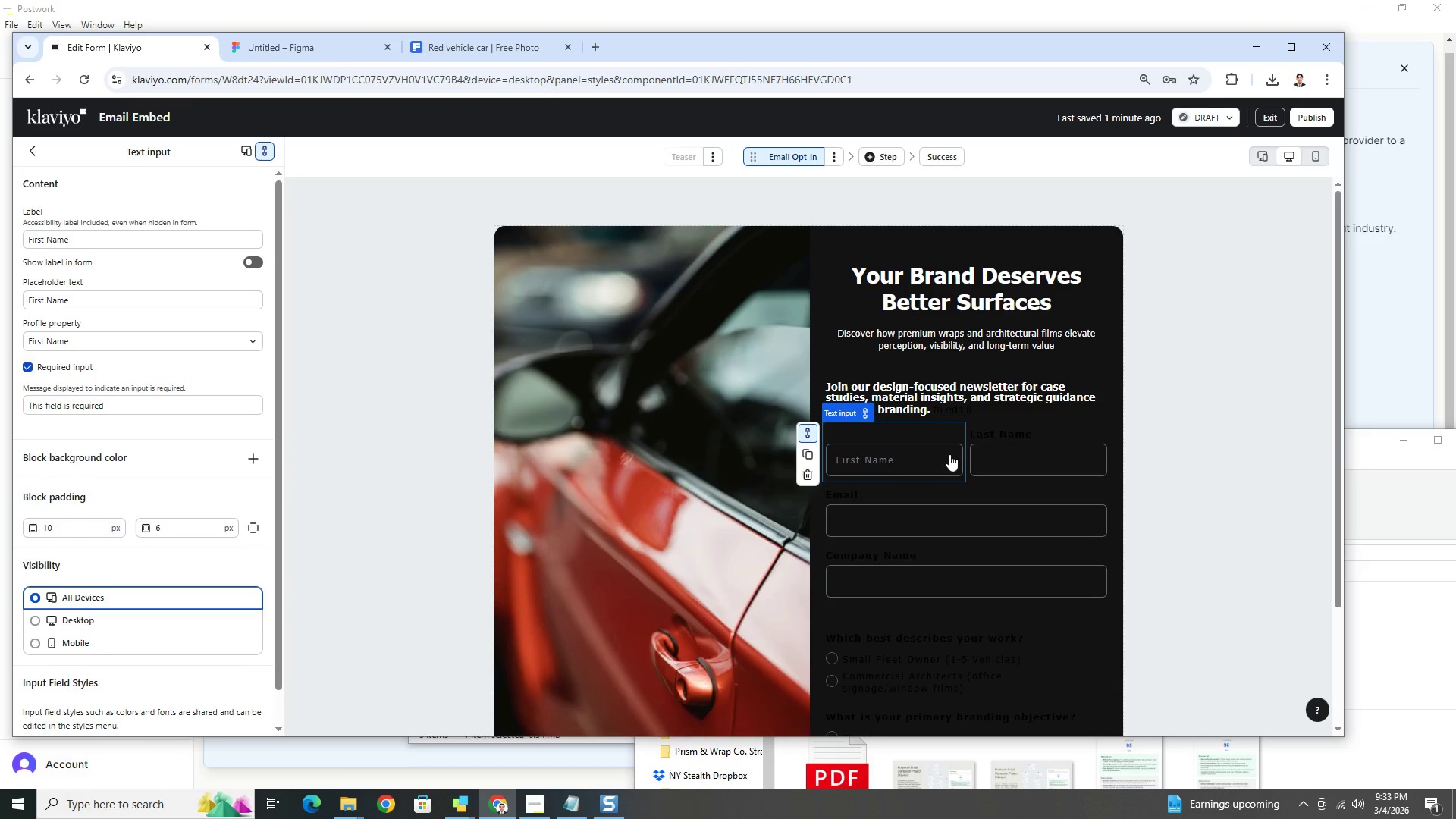 
left_click([1010, 451])
 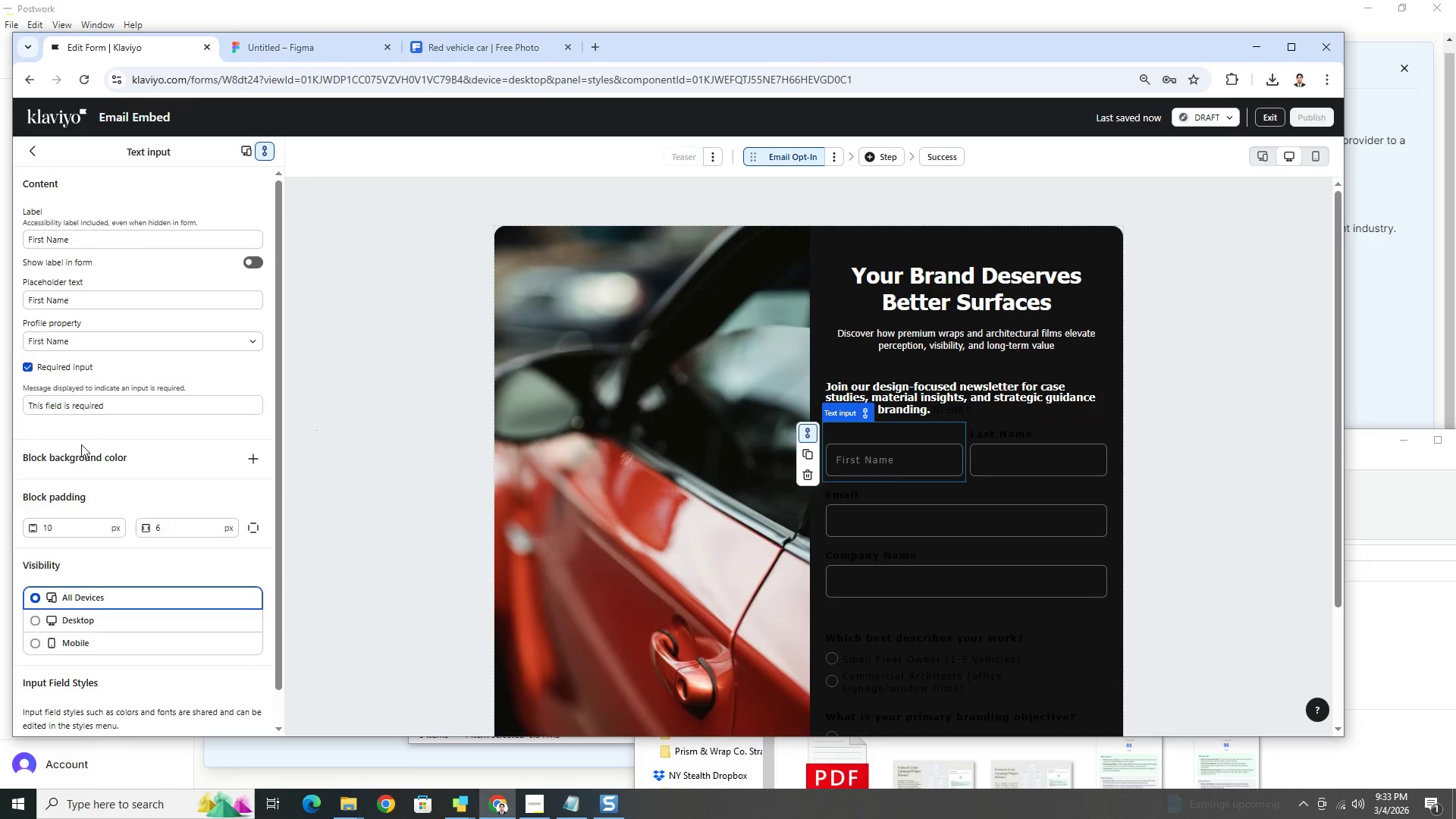 
scroll: coordinate [132, 659], scroll_direction: down, amount: 5.0
 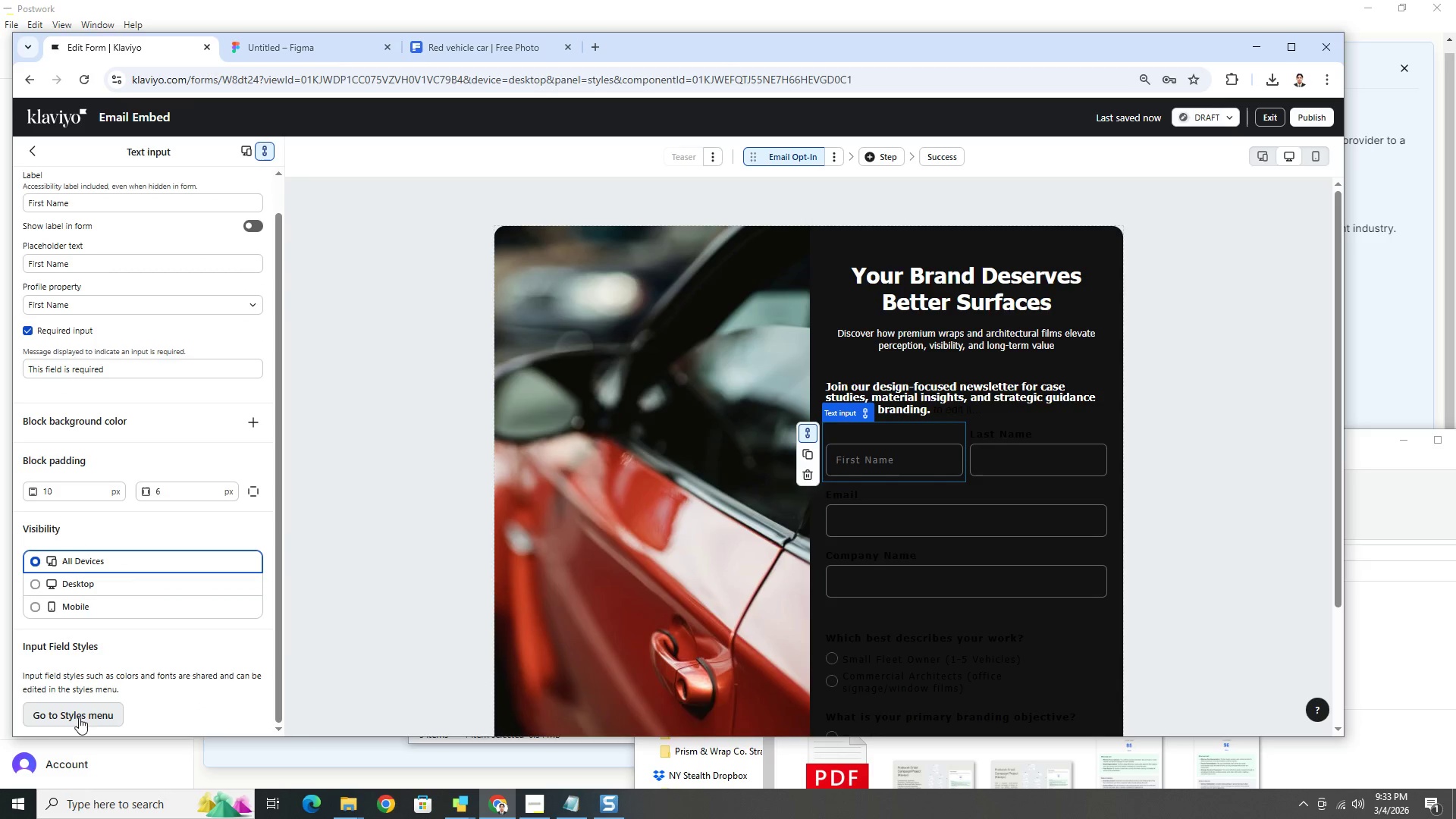 
left_click([79, 717])
 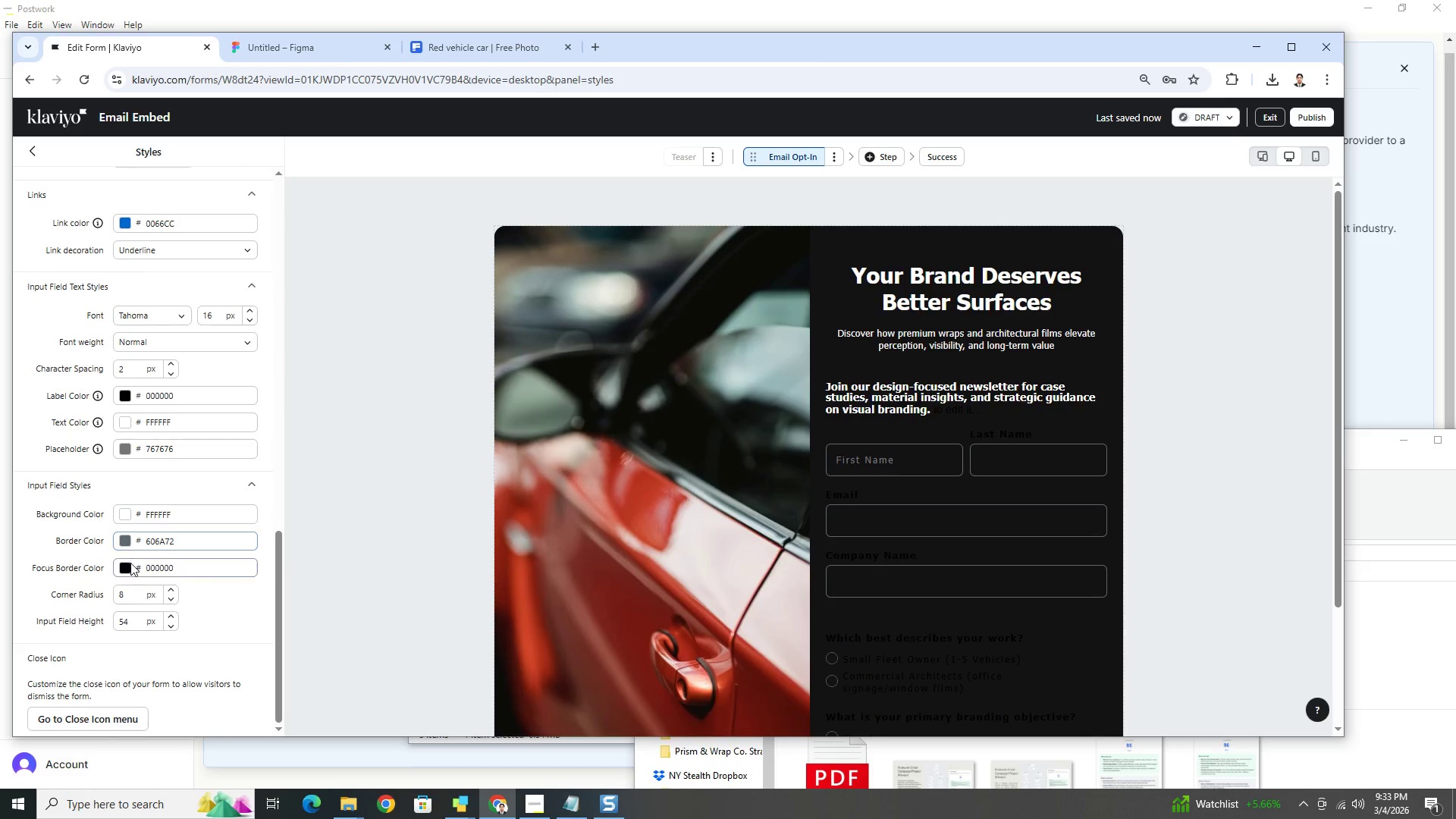 
wait(8.89)
 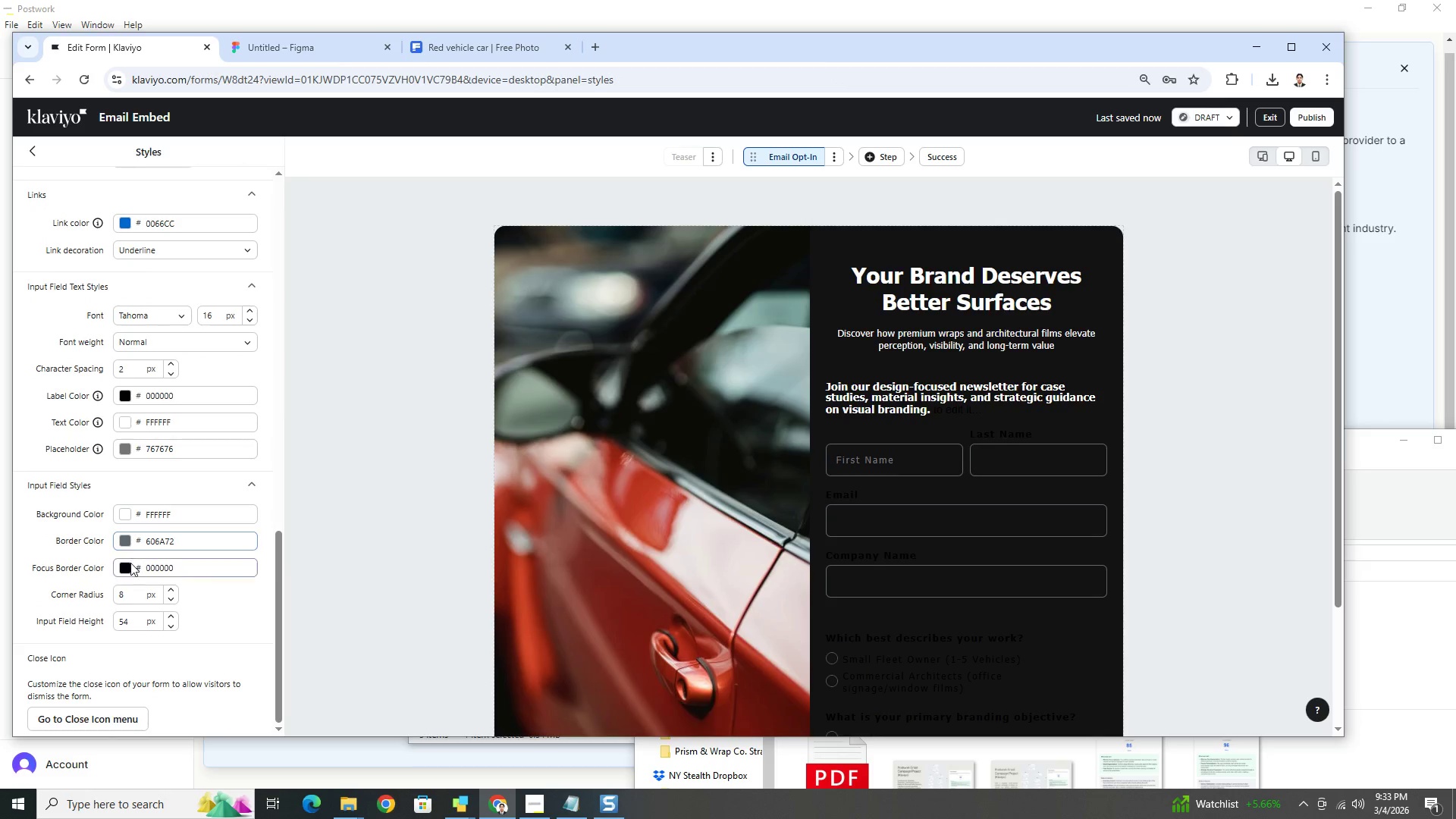 
left_click([126, 446])
 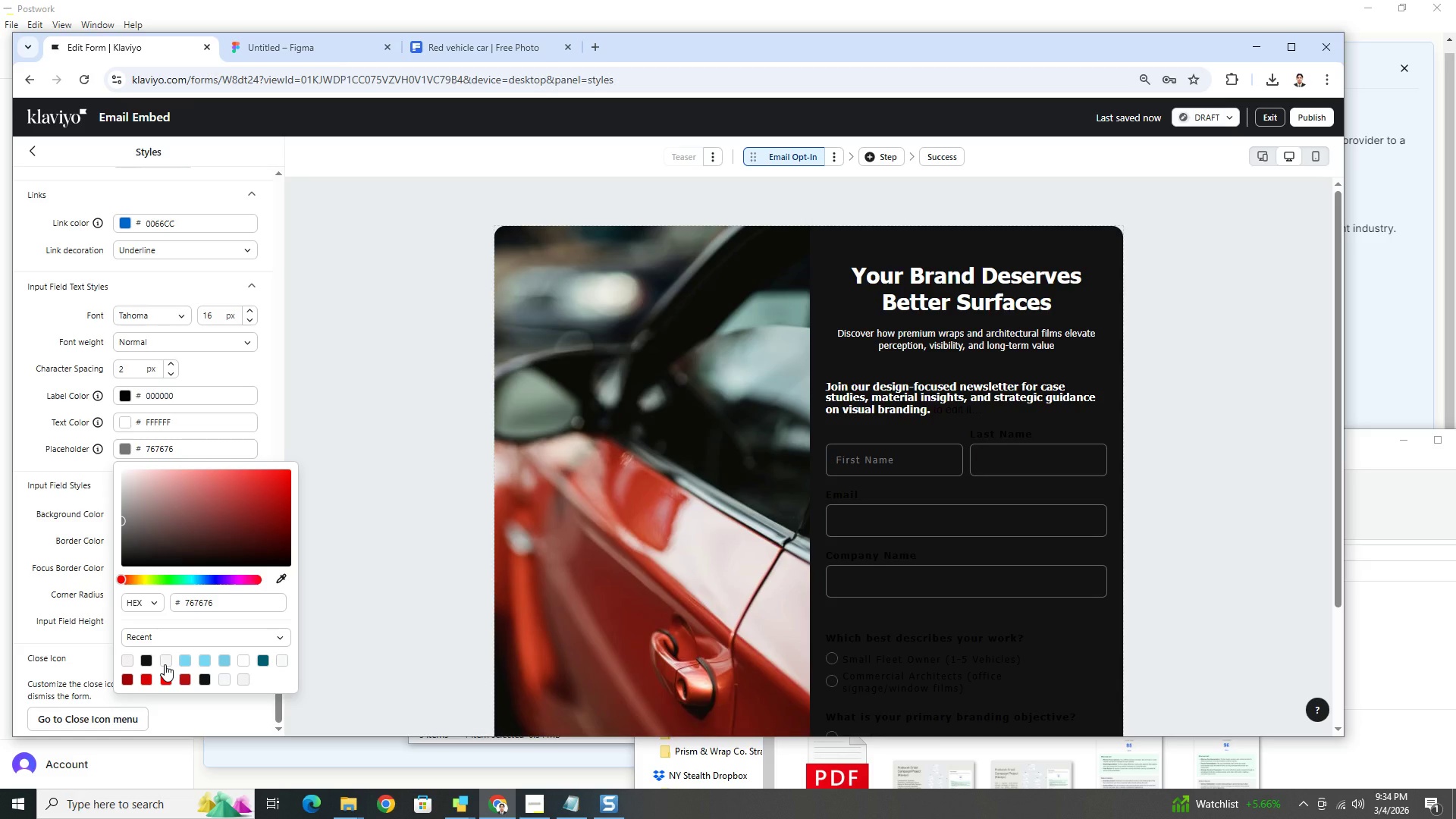 
left_click([165, 664])
 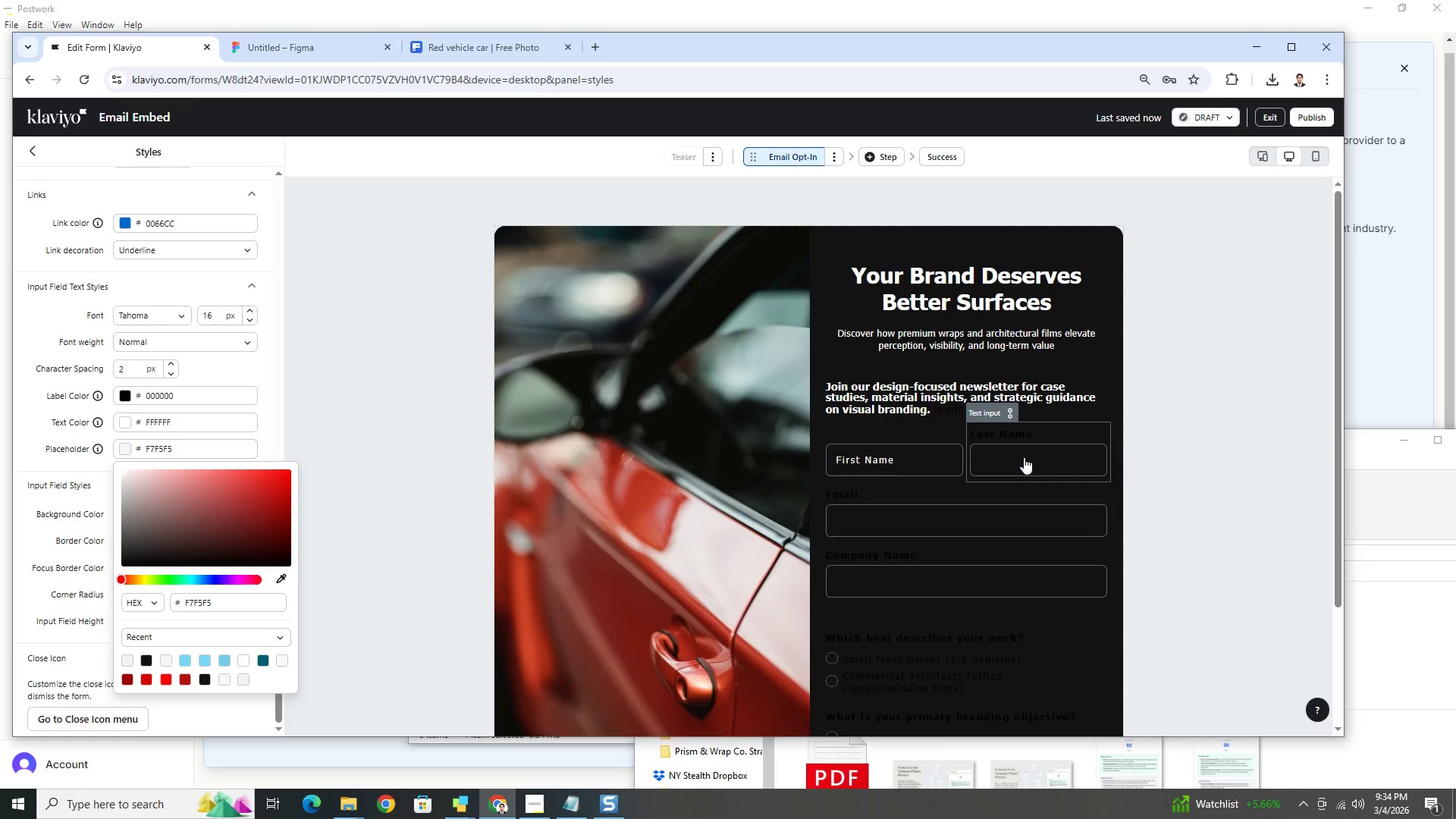 
left_click([1025, 457])
 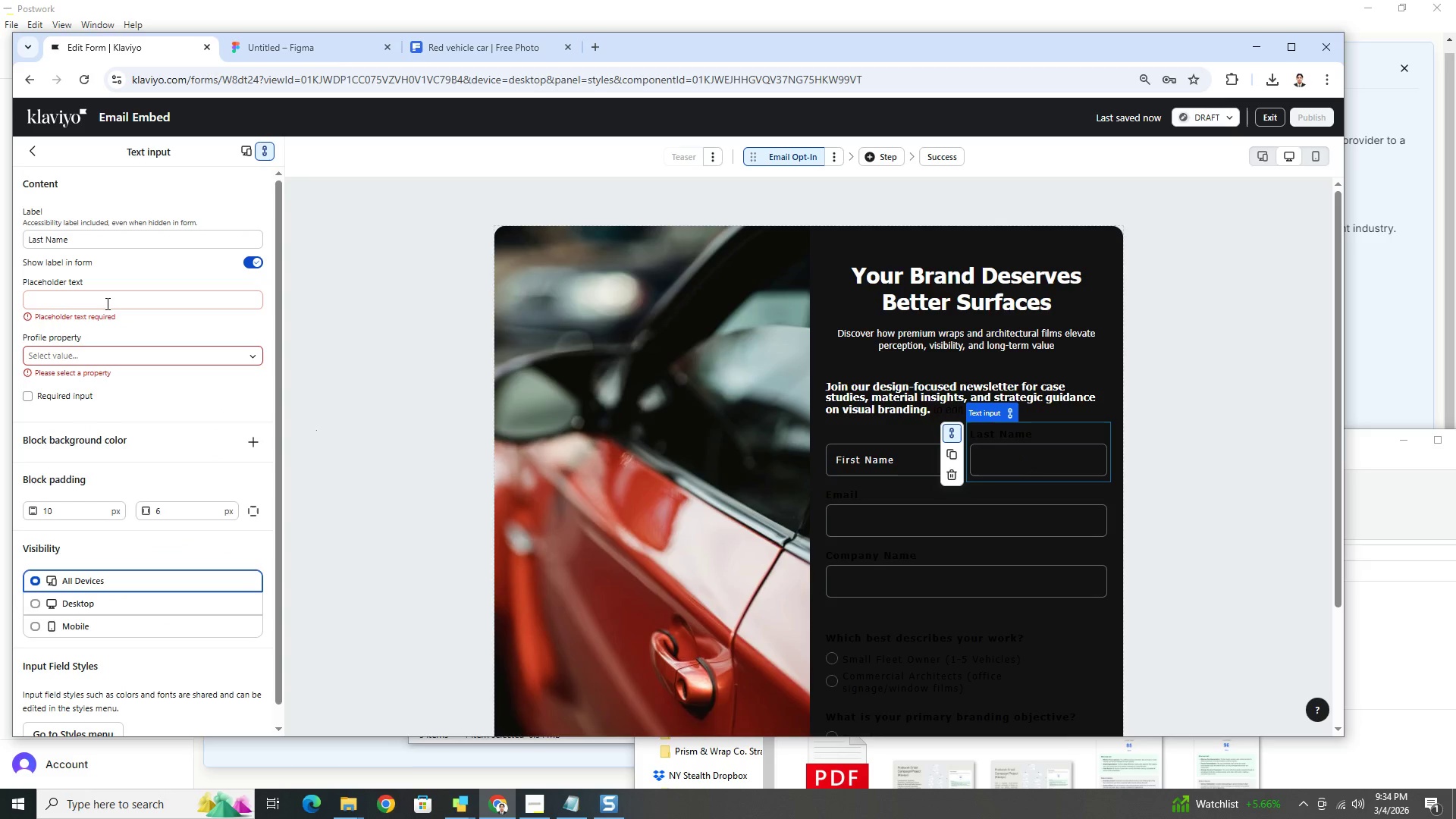 
left_click([106, 303])
 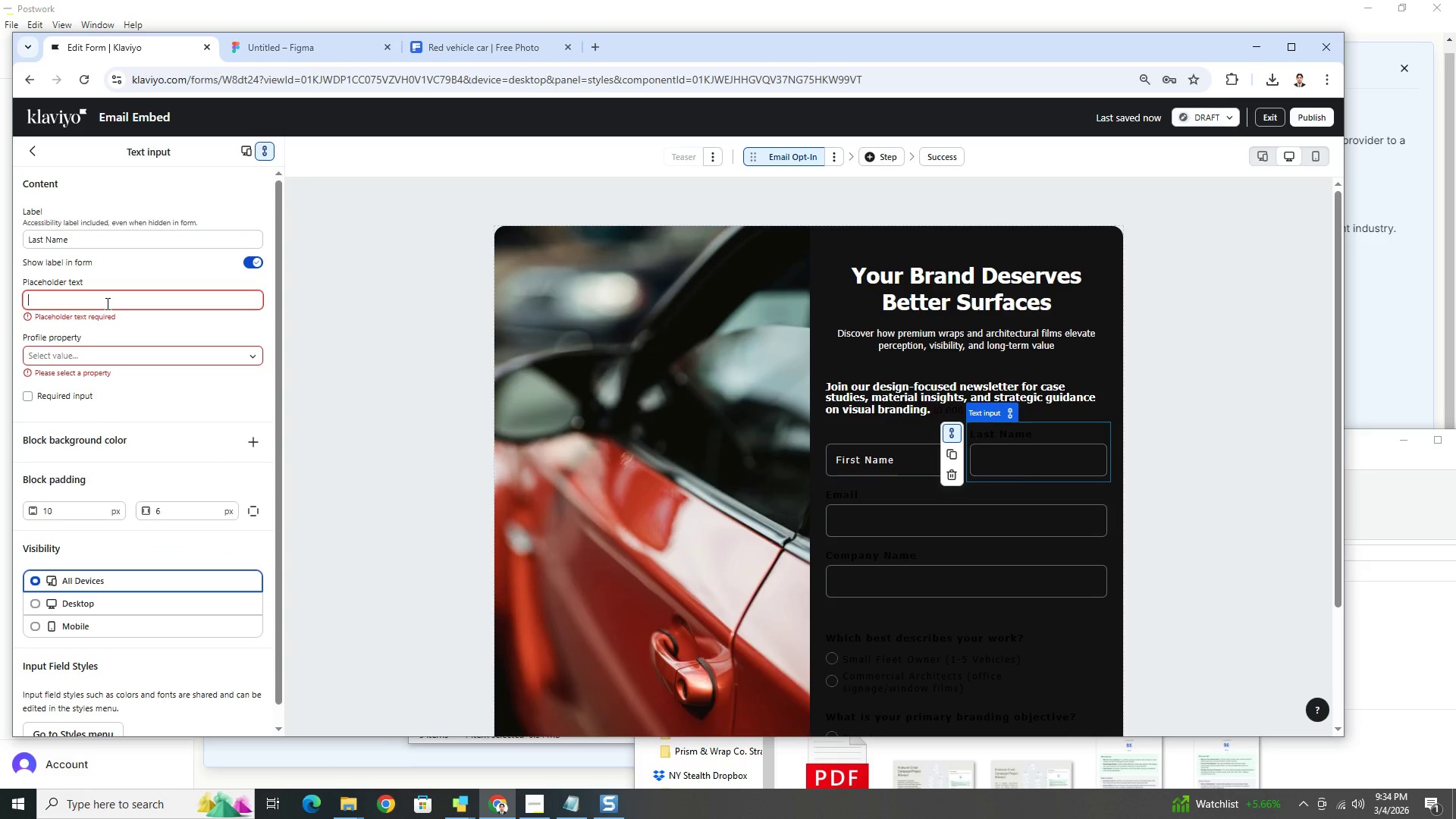 
type(LastName)
key(Backspace)
key(Backspace)
key(Backspace)
key(Backspace)
type( name)
 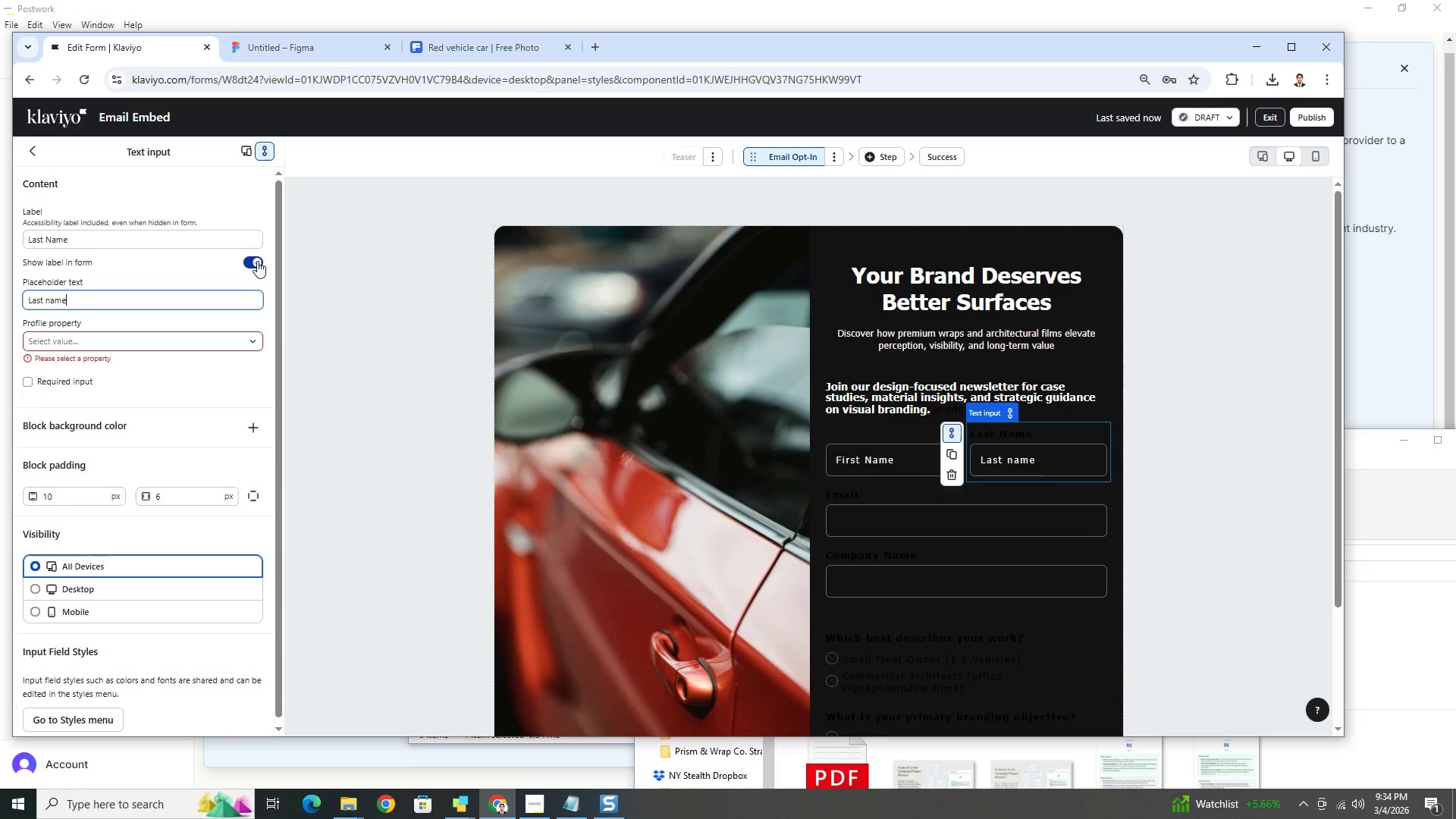 
left_click([259, 260])
 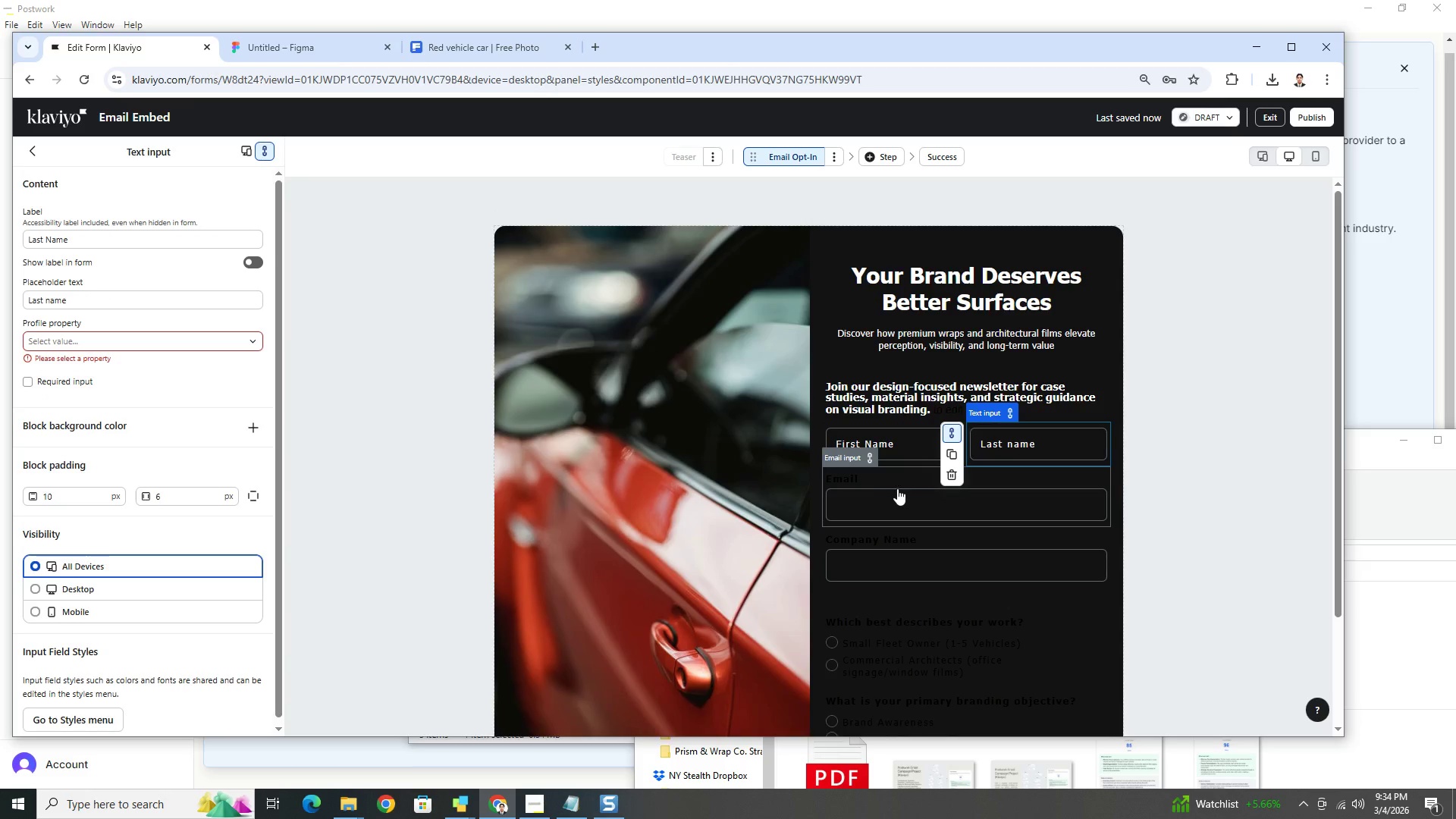 
left_click([898, 495])
 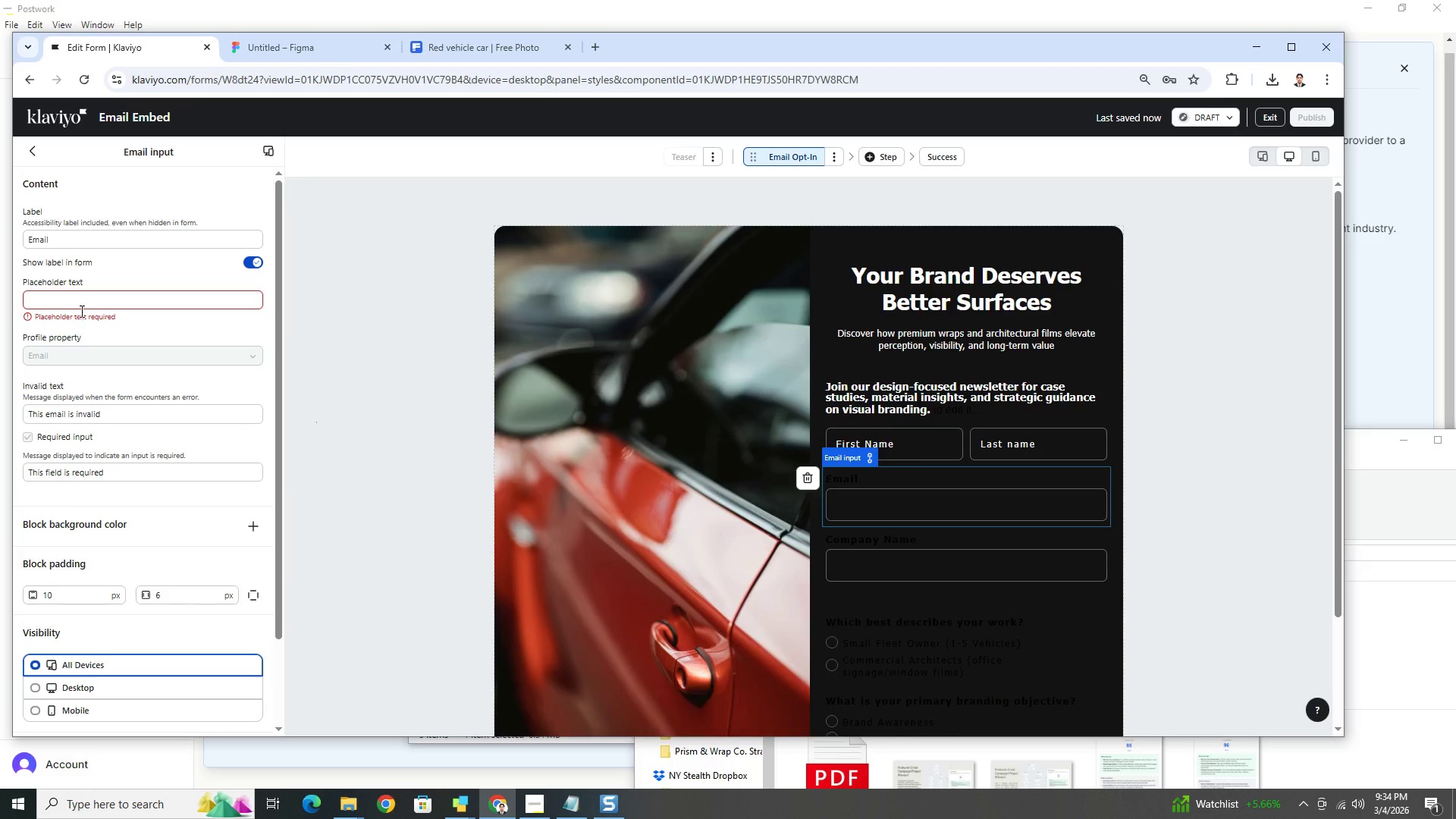 
left_click([83, 301])
 